 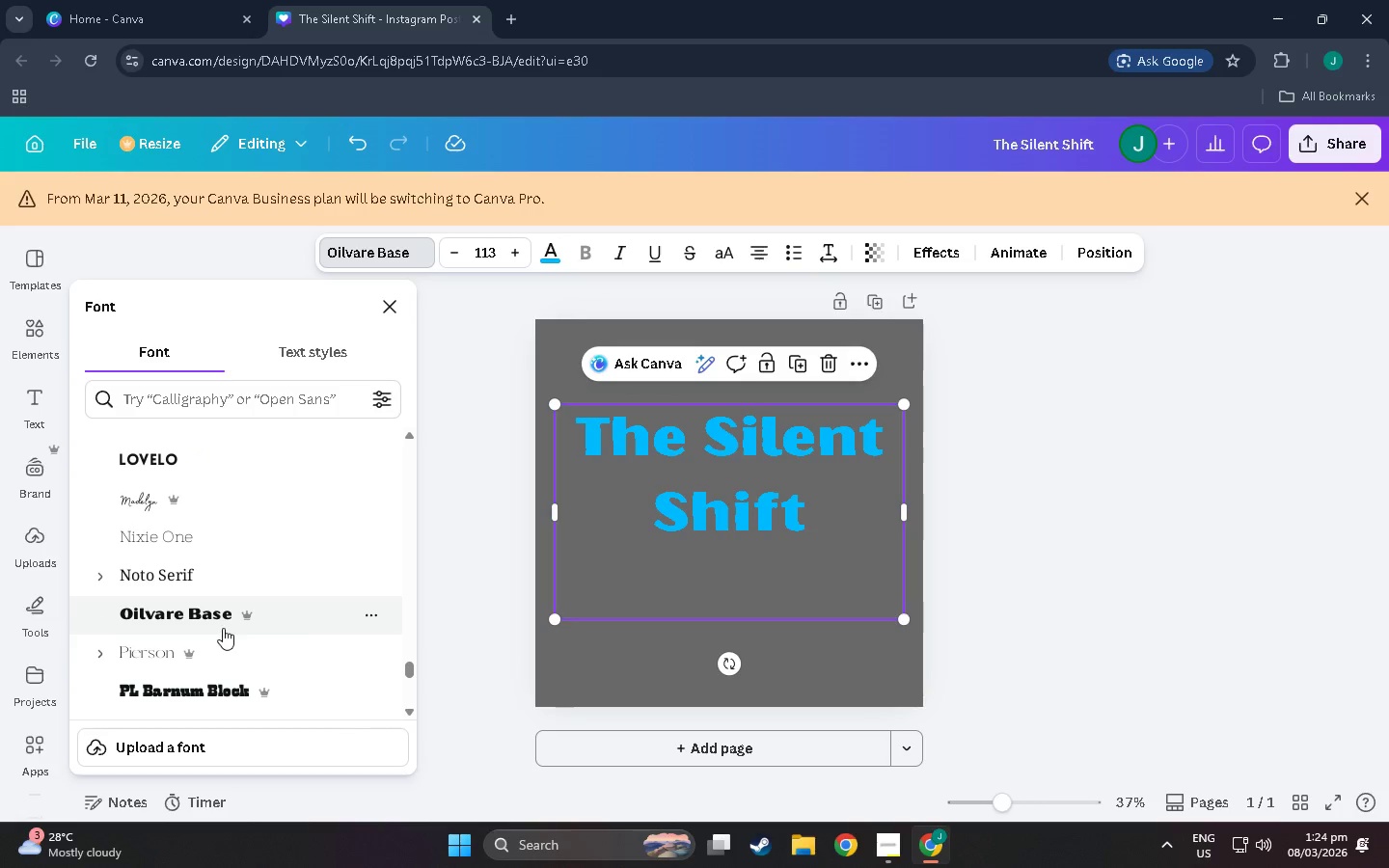 
left_click([235, 651])
 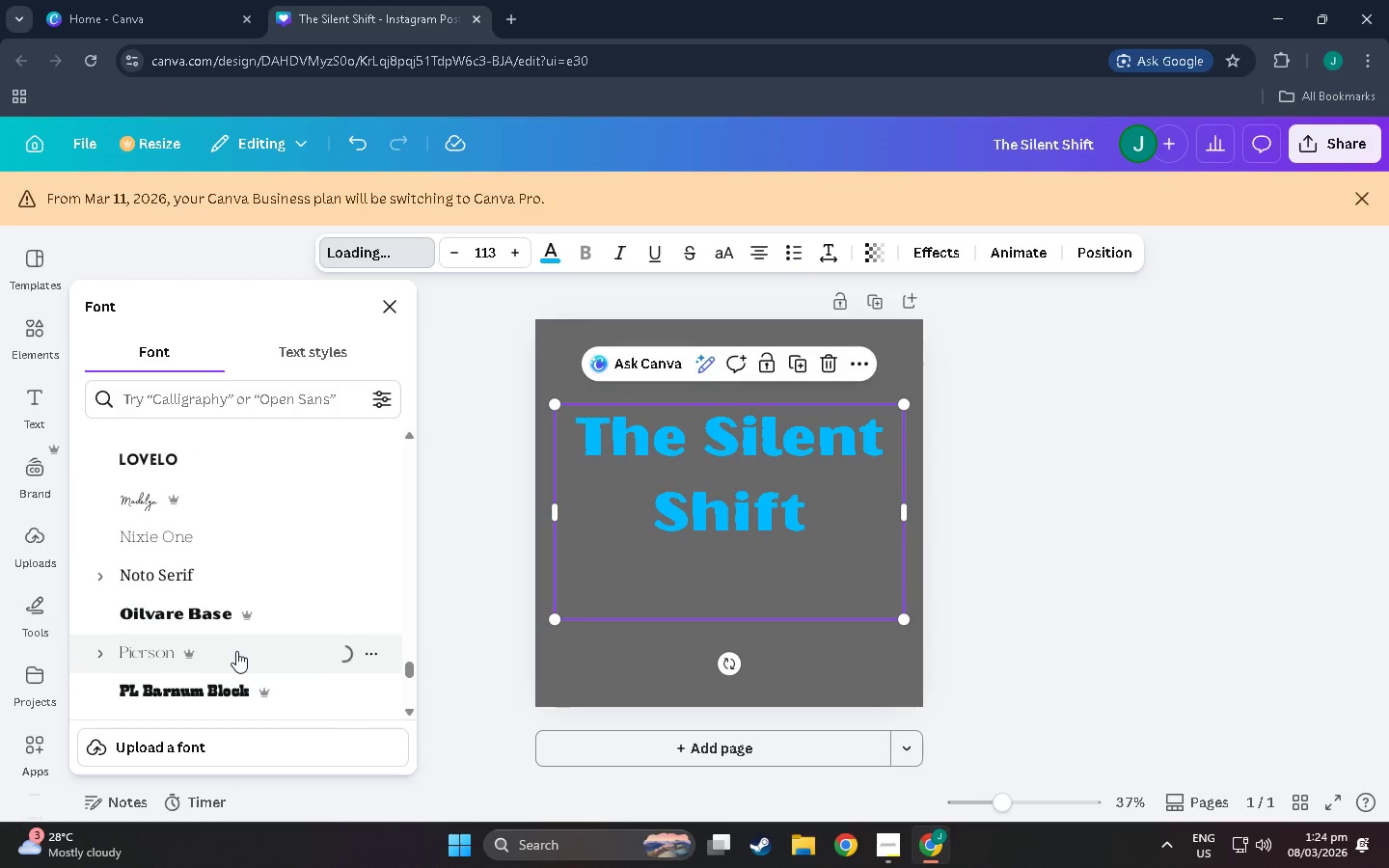 
scroll: coordinate [236, 651], scroll_direction: down, amount: 1.0
 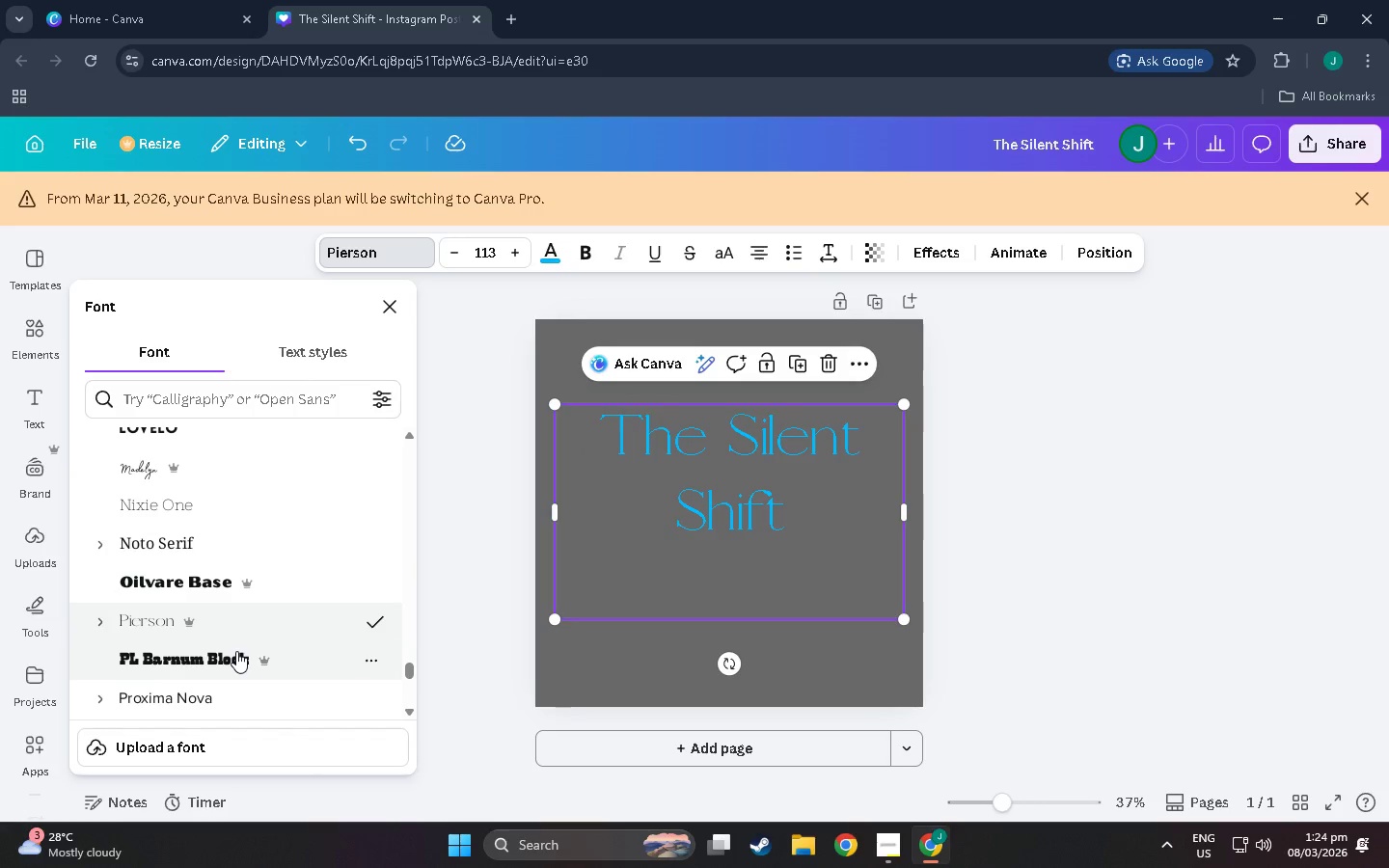 
left_click([236, 651])
 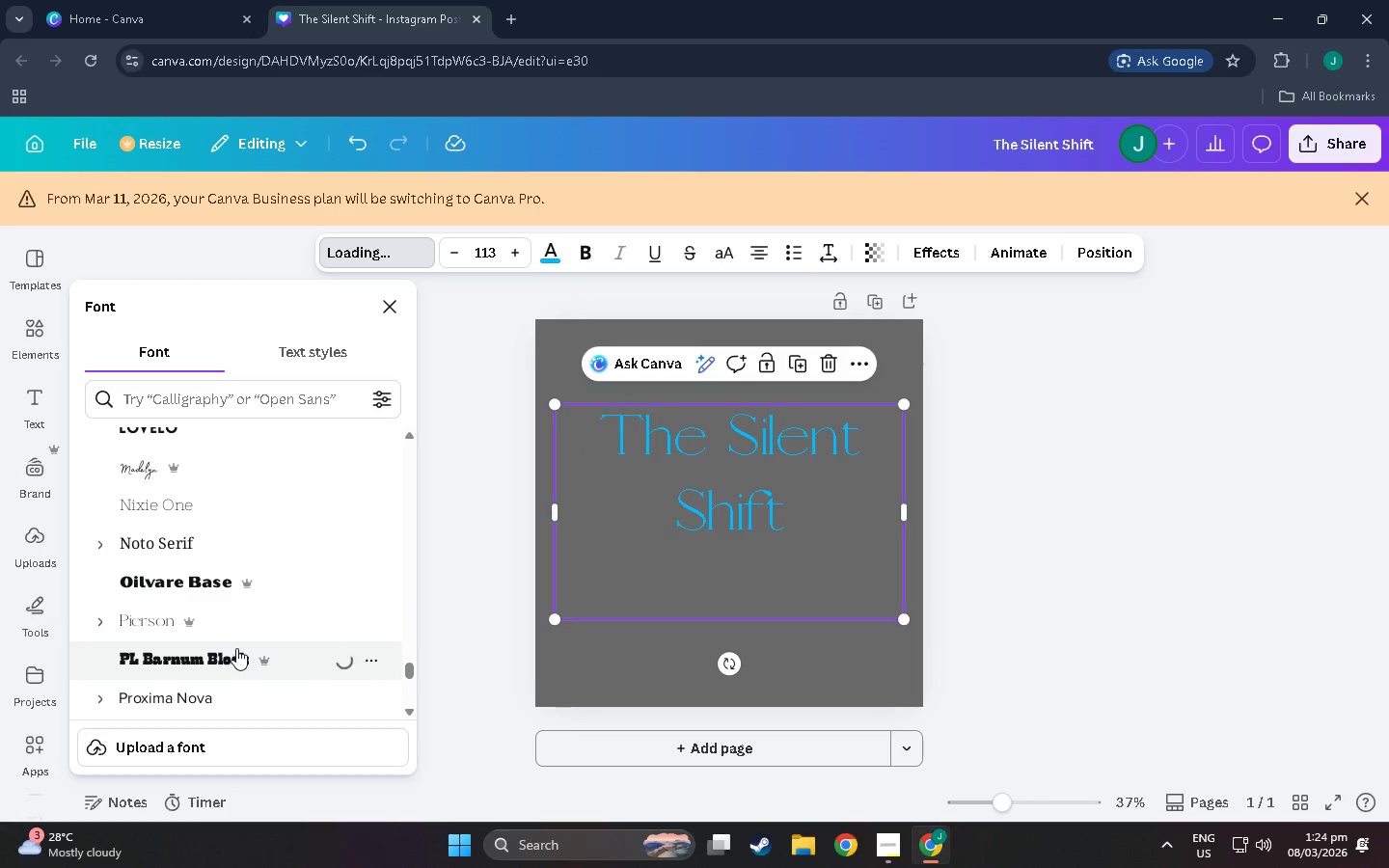 
scroll: coordinate [236, 648], scroll_direction: down, amount: 2.0
 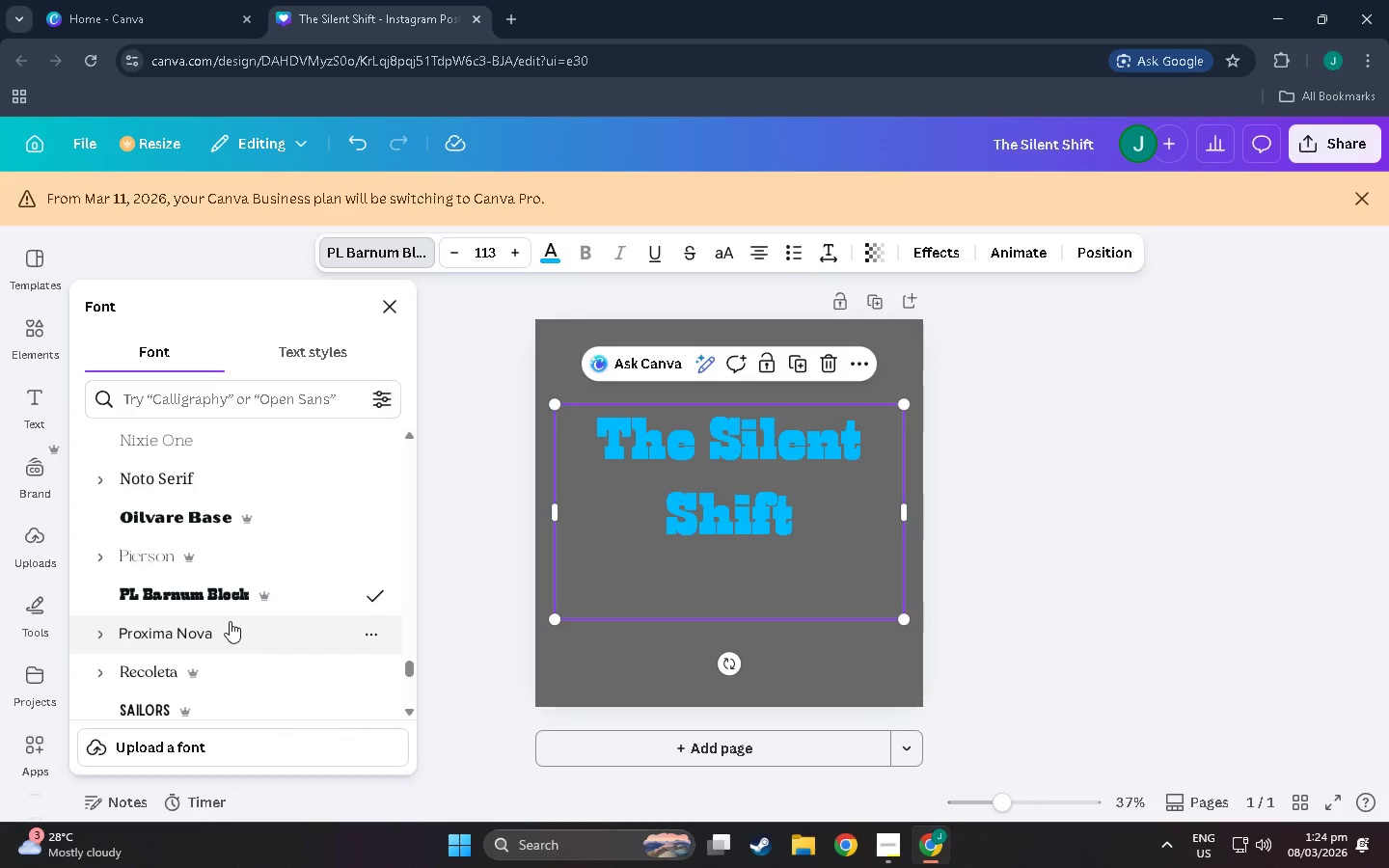 
left_click([230, 618])
 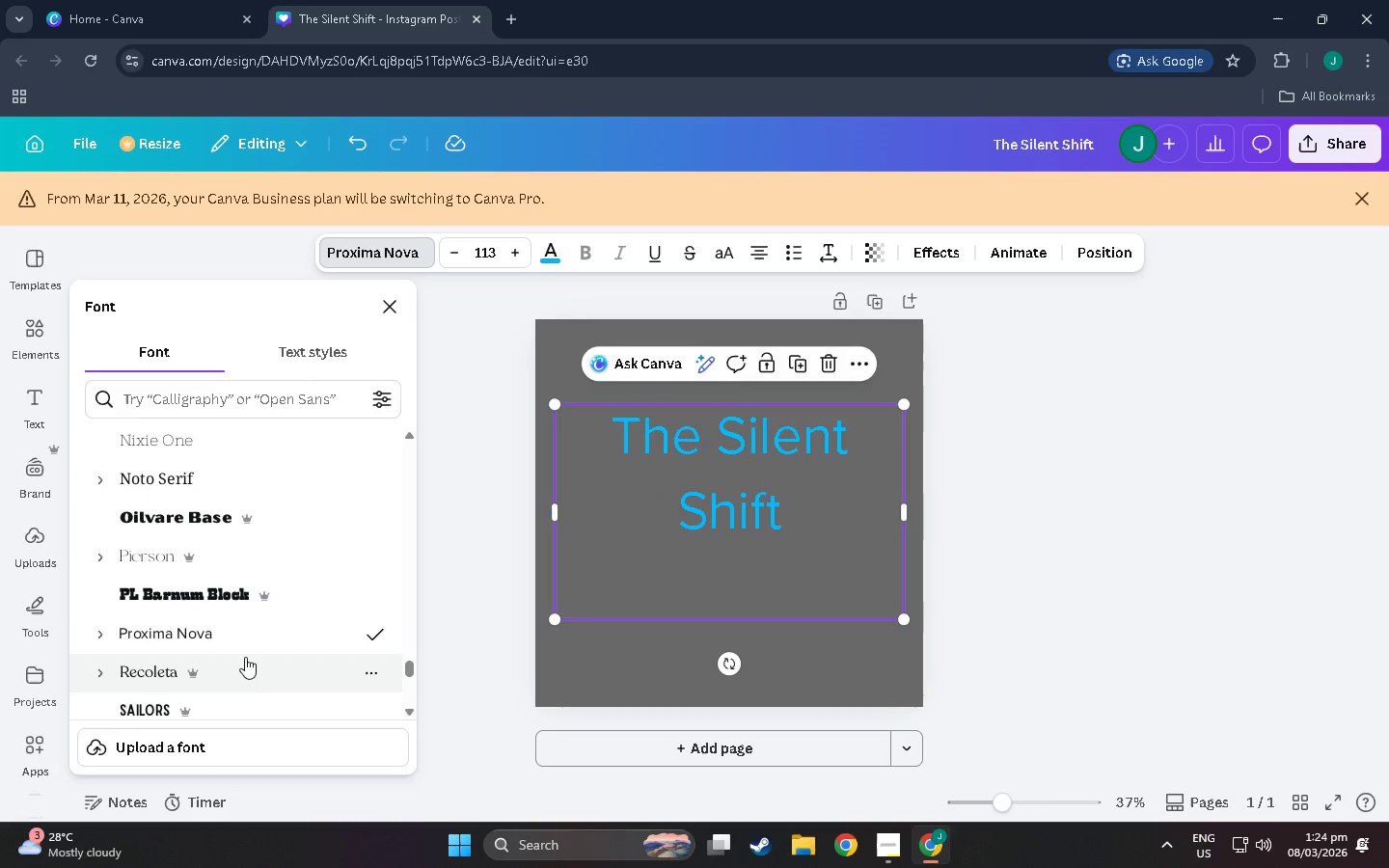 
scroll: coordinate [245, 658], scroll_direction: down, amount: 1.0
 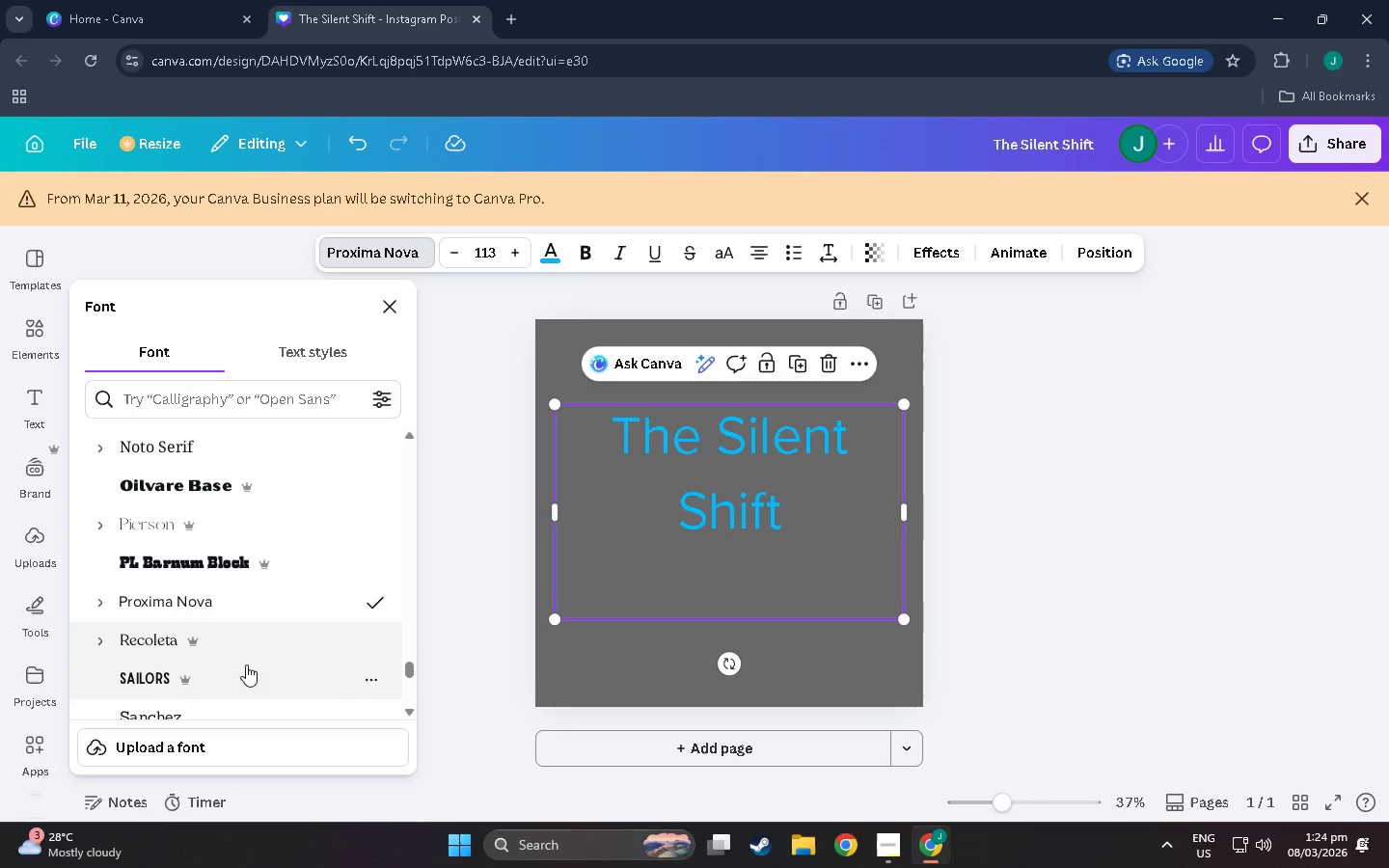 
left_click([241, 652])
 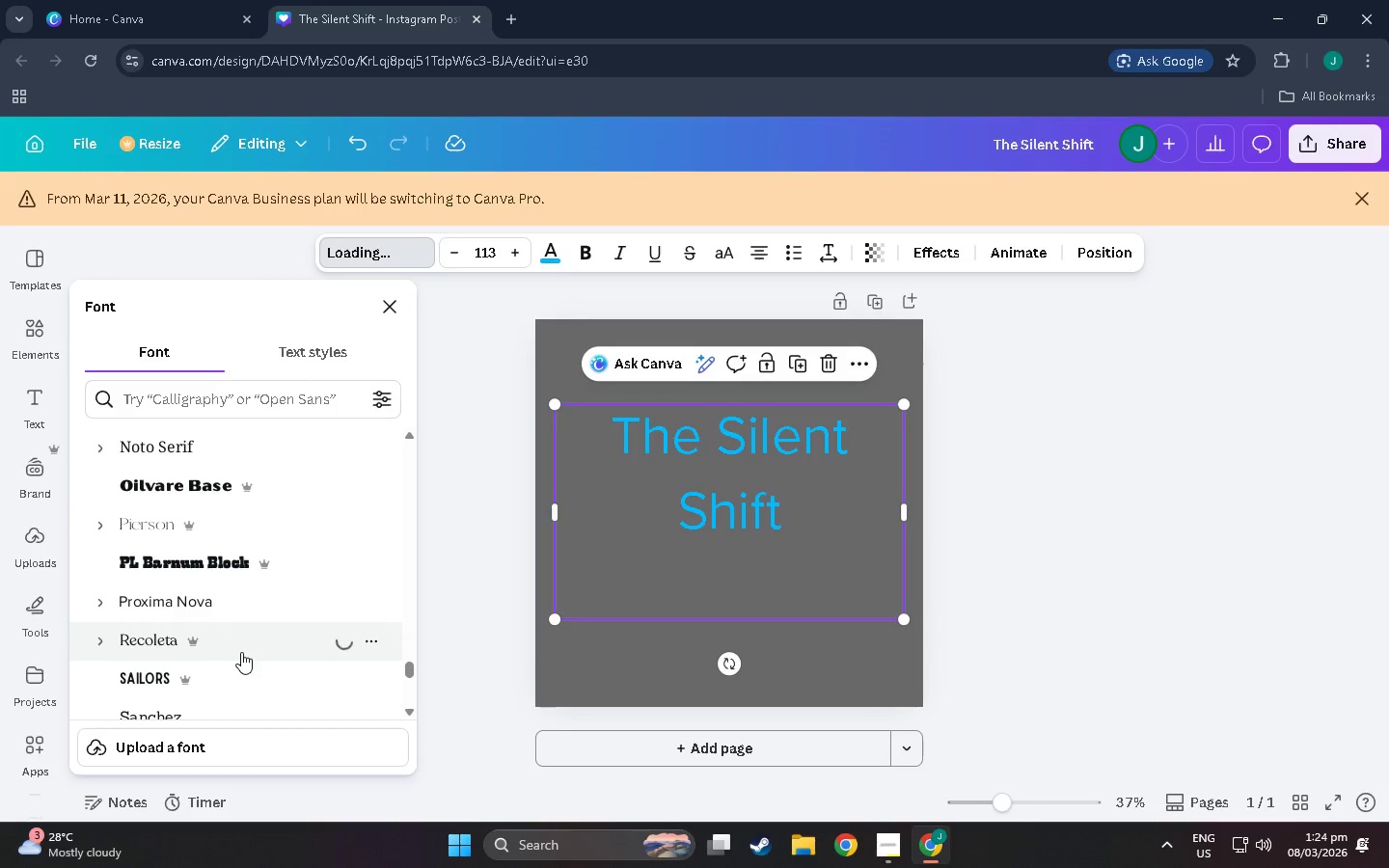 
scroll: coordinate [240, 652], scroll_direction: down, amount: 1.0
 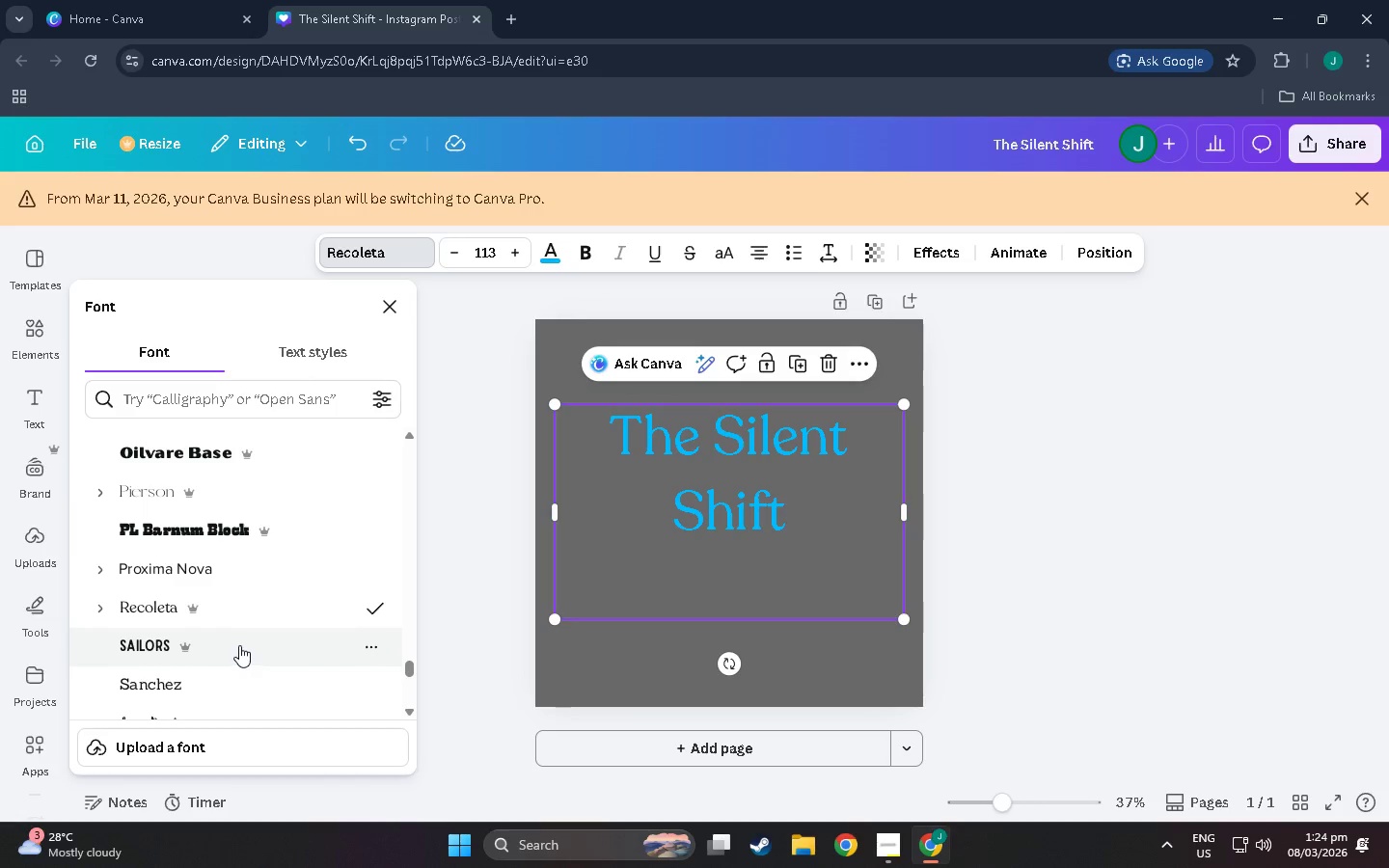 
left_click([239, 645])
 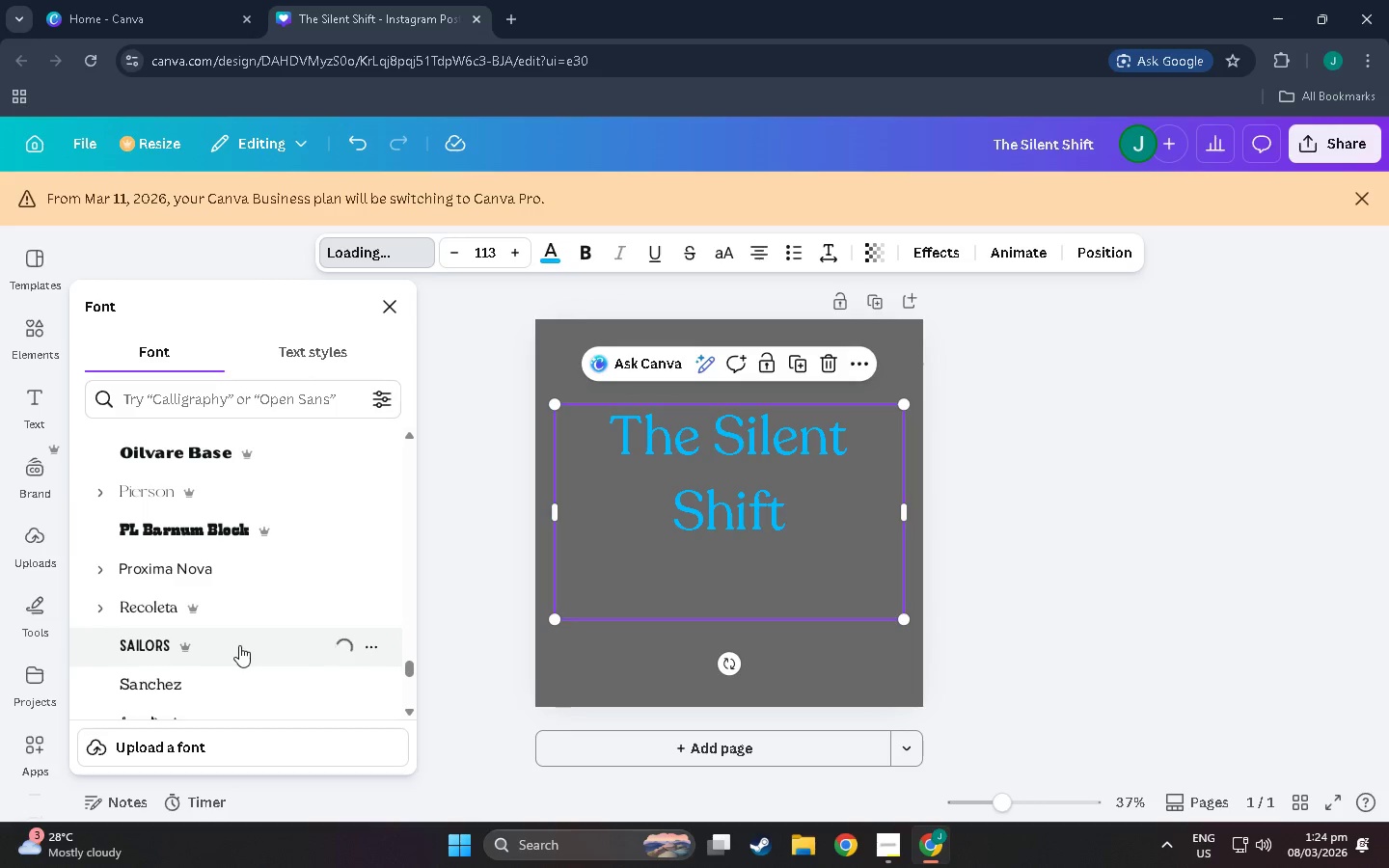 
scroll: coordinate [239, 645], scroll_direction: down, amount: 1.0
 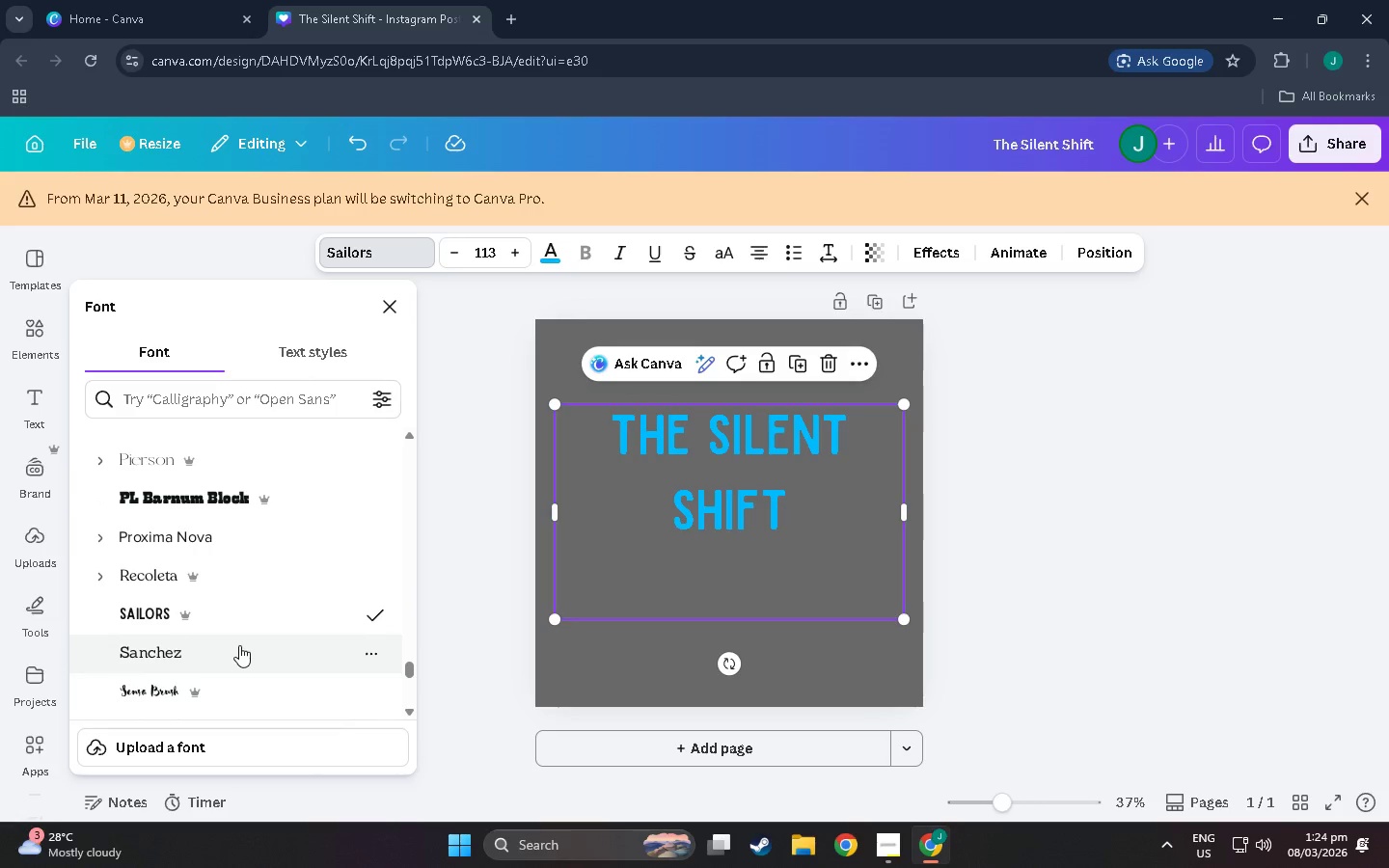 
left_click([239, 645])
 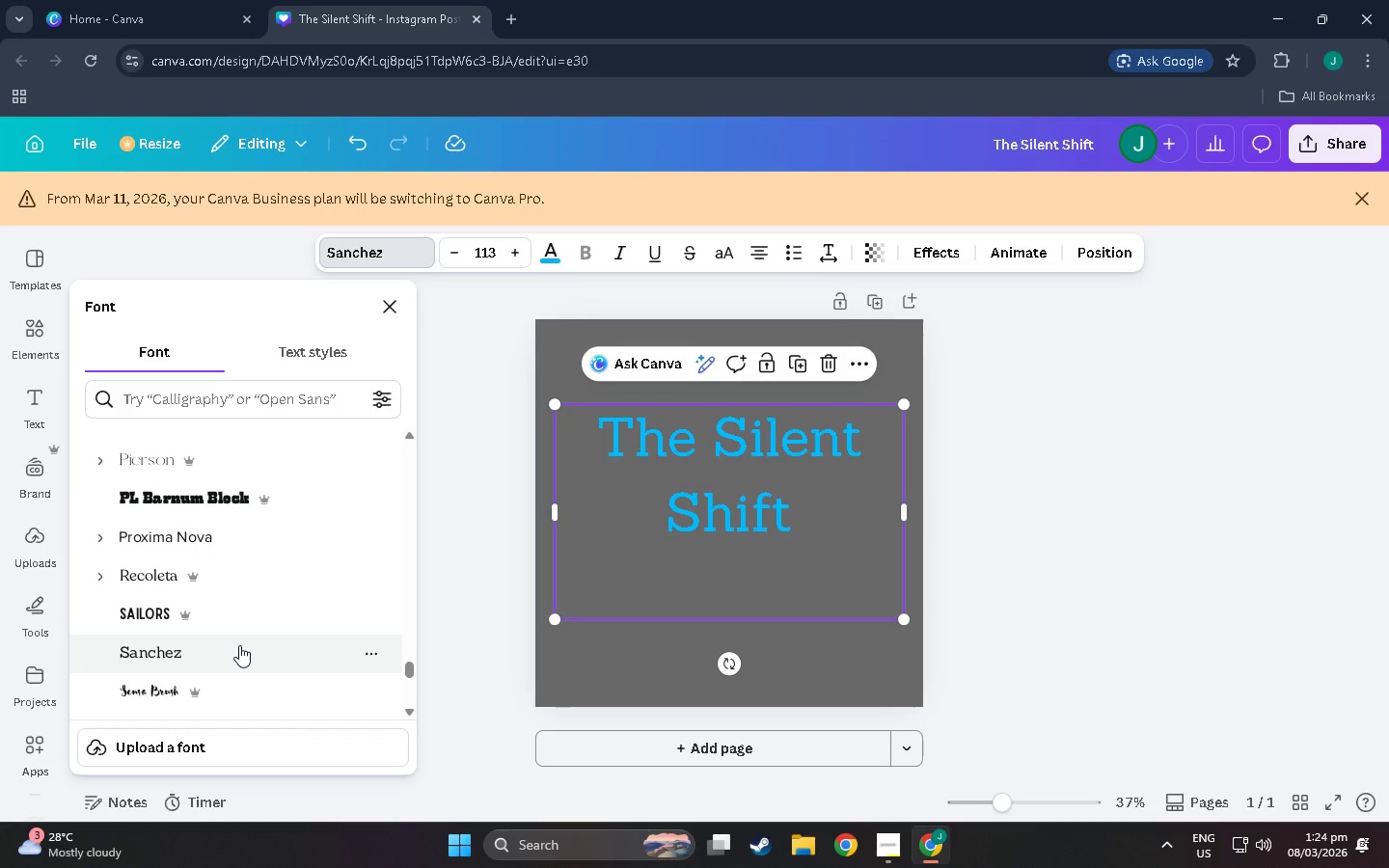 
left_click([239, 642])
 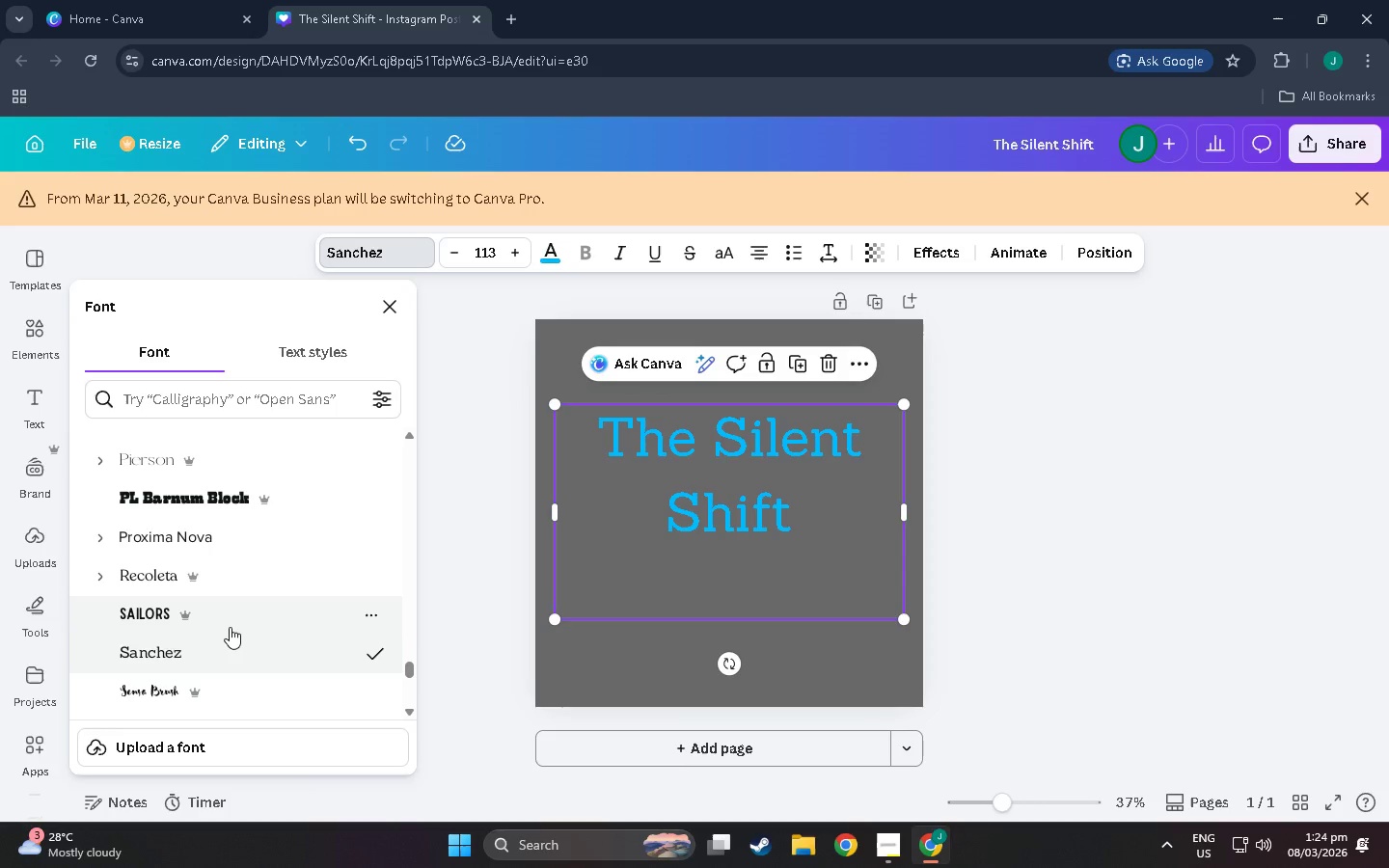 
left_click([228, 624])
 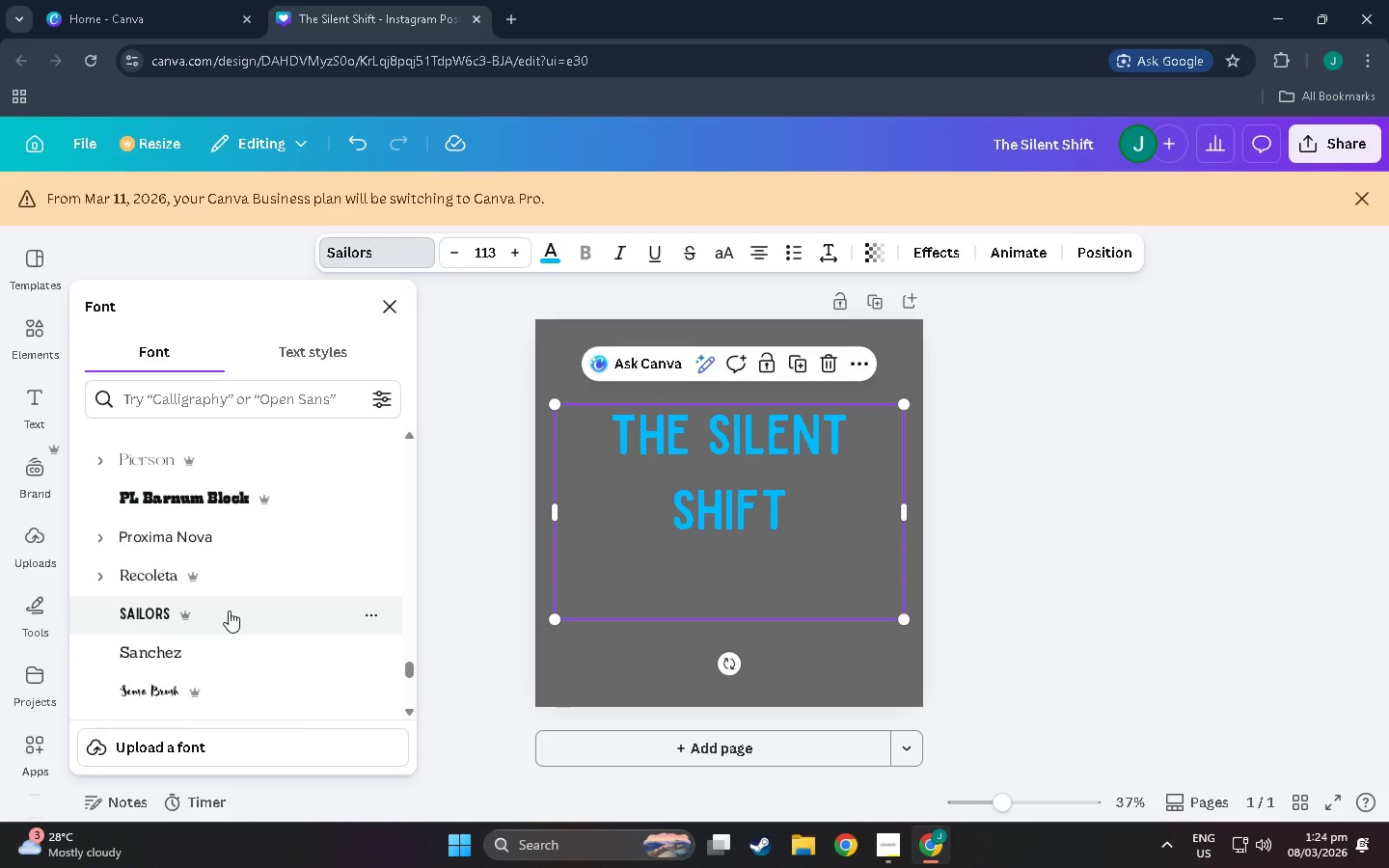 
scroll: coordinate [229, 610], scroll_direction: down, amount: 1.0
 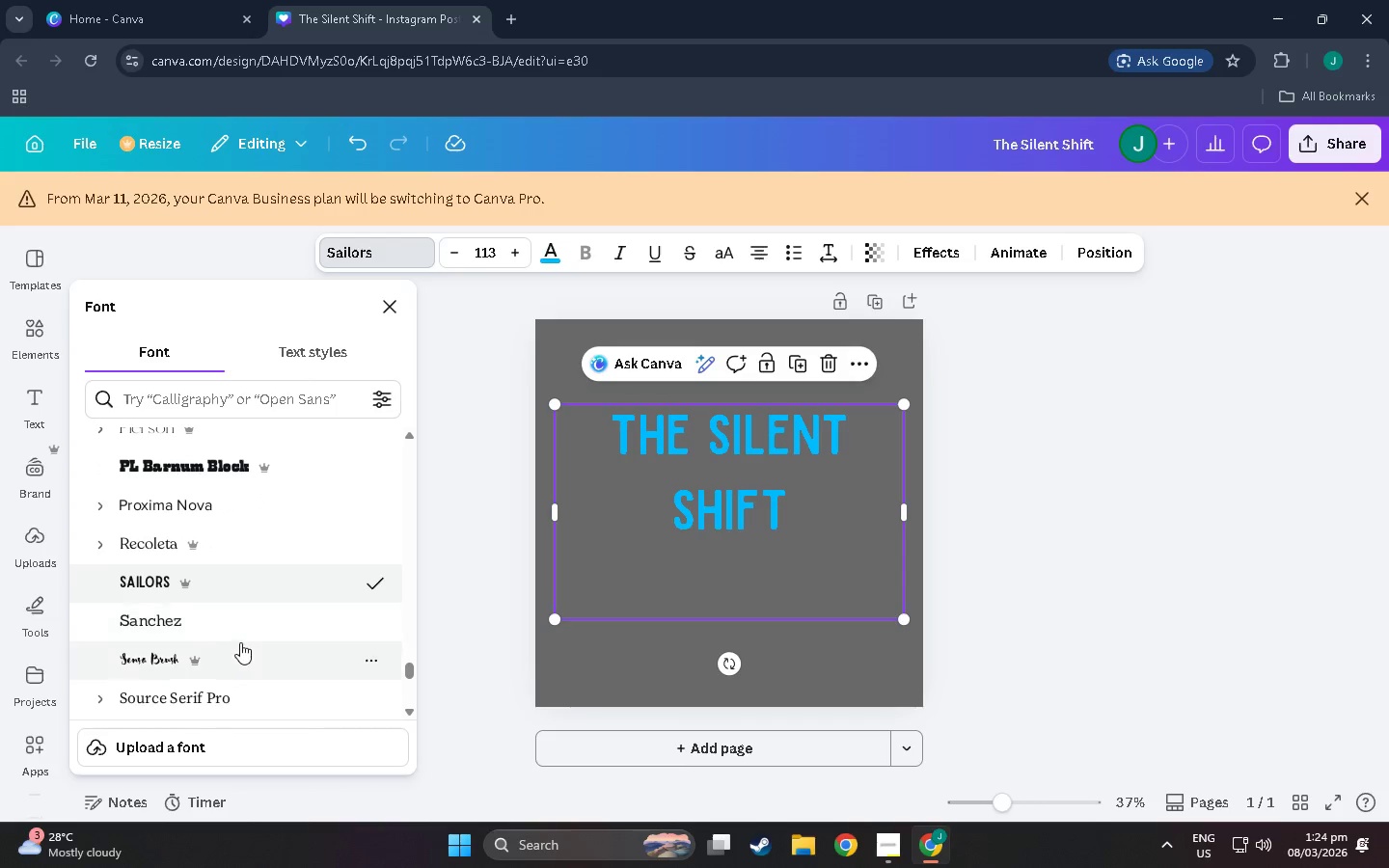 
left_click([249, 647])
 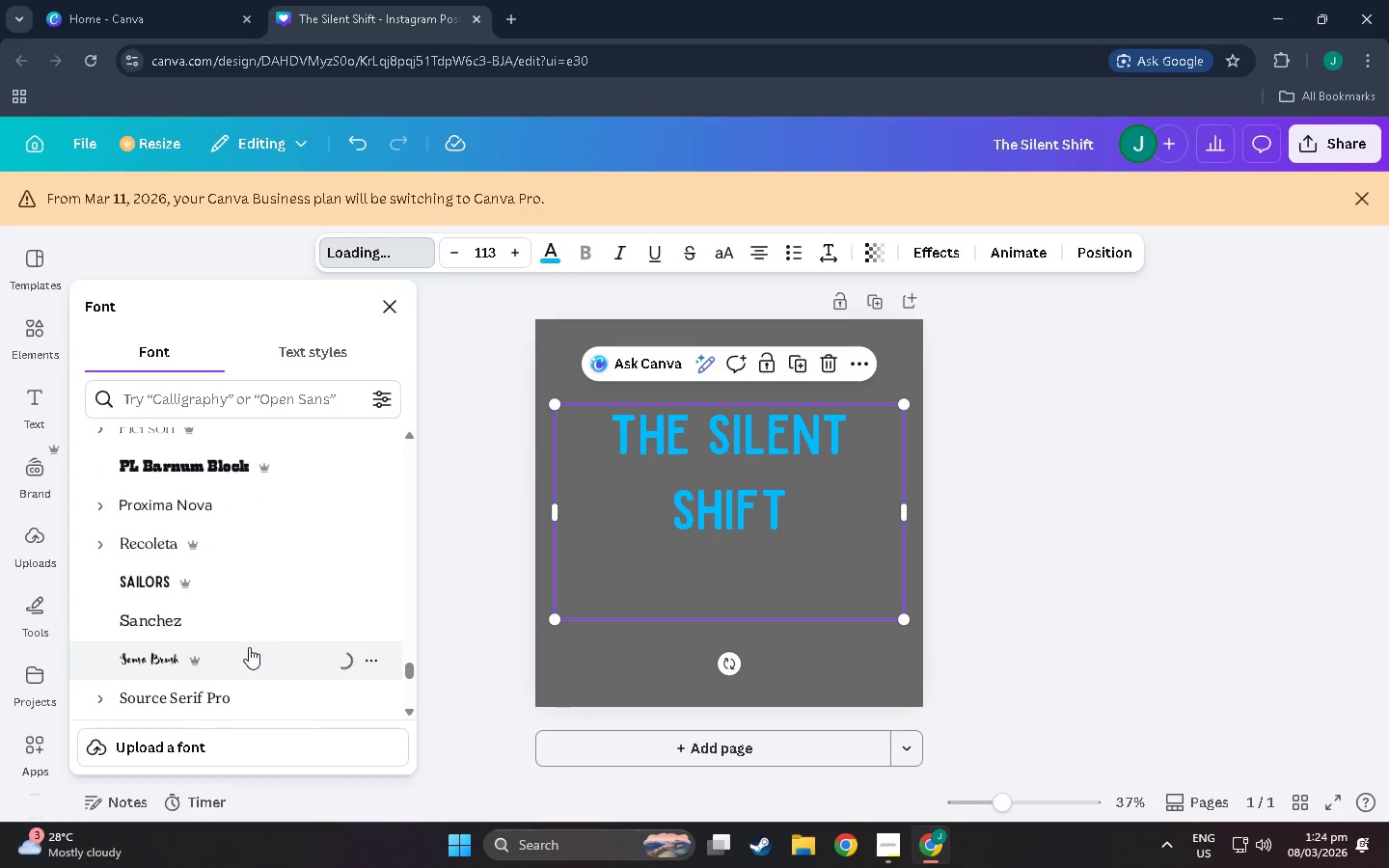 
scroll: coordinate [249, 647], scroll_direction: down, amount: 2.0
 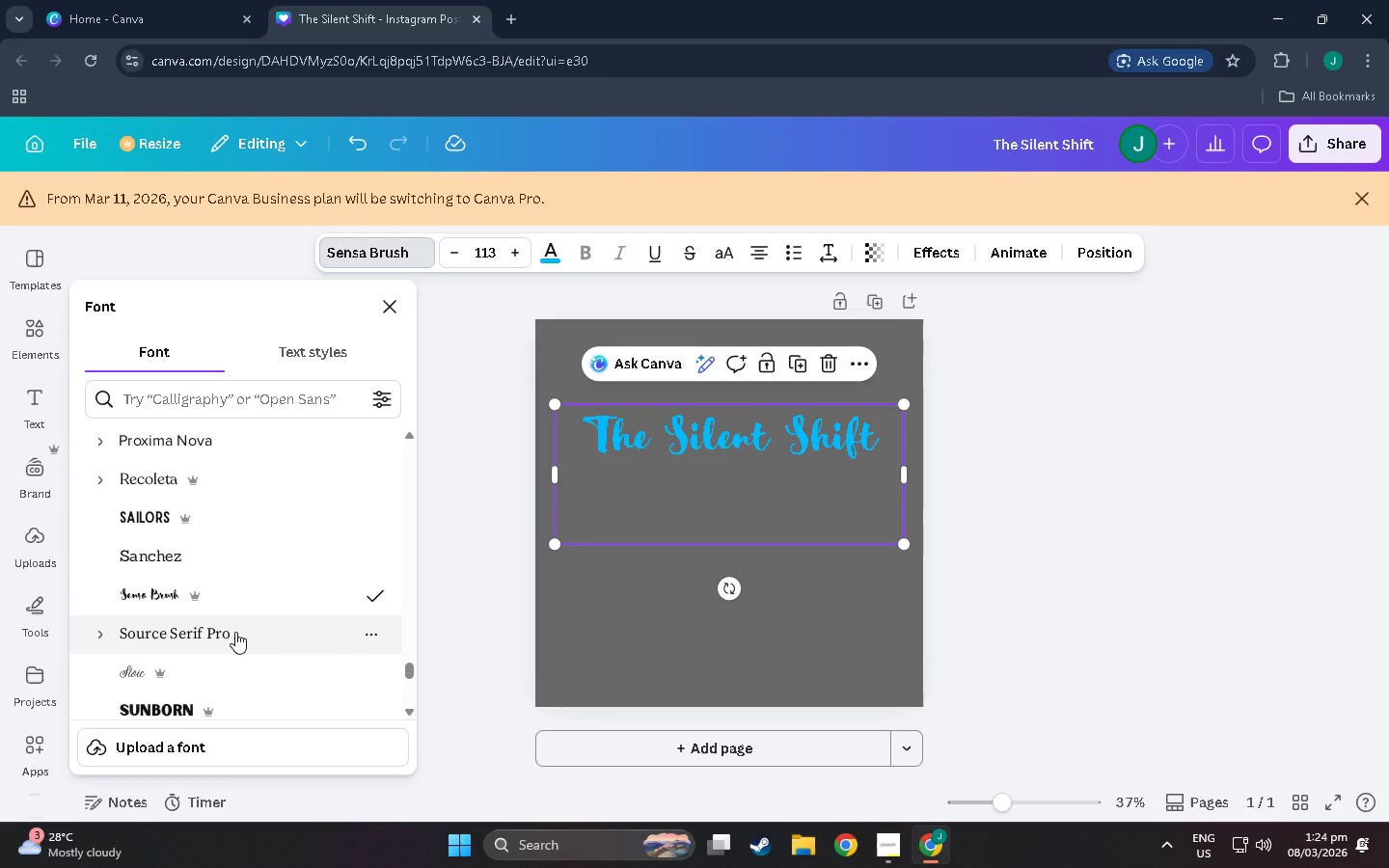 
left_click([235, 632])
 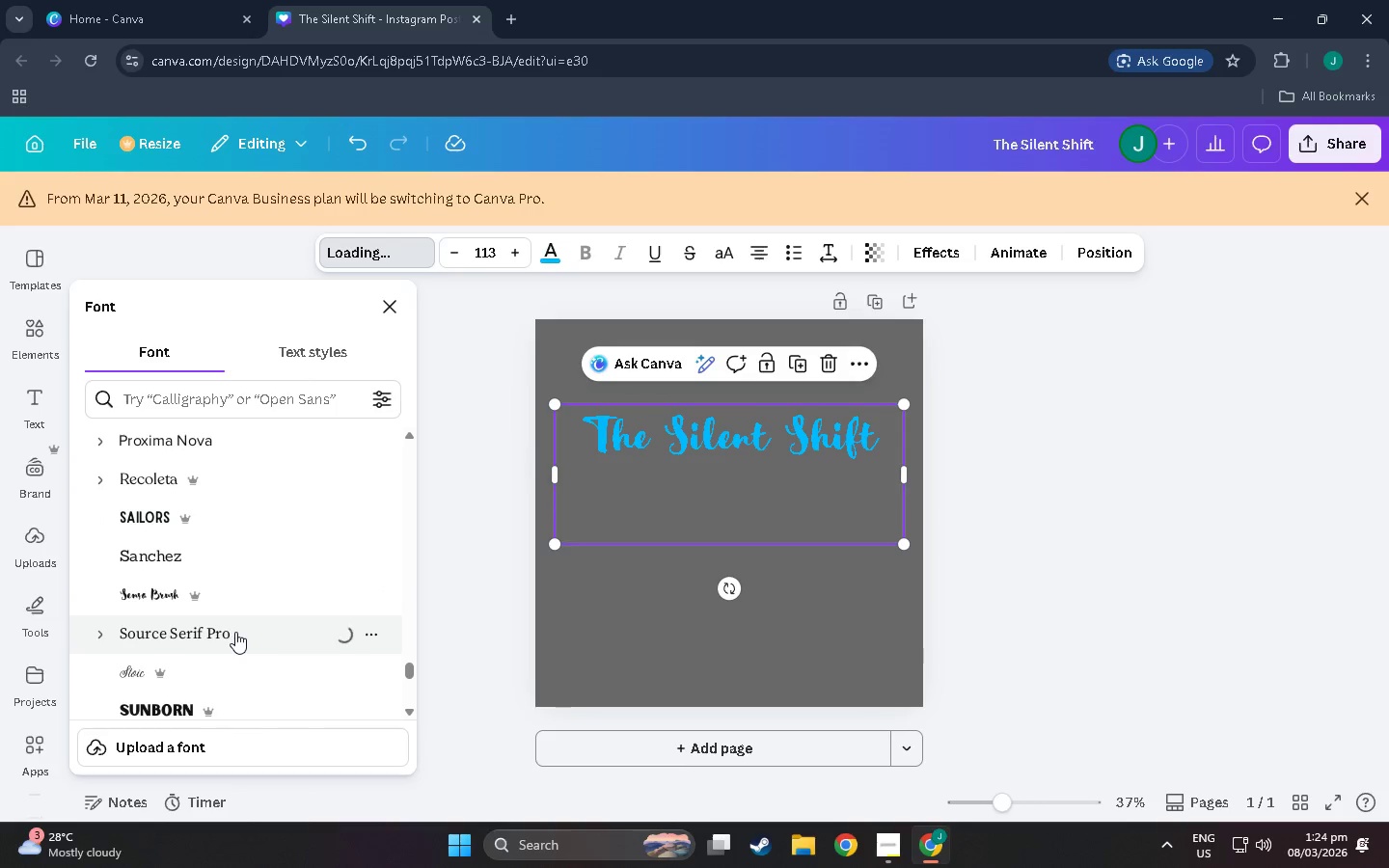 
scroll: coordinate [235, 632], scroll_direction: down, amount: 1.0
 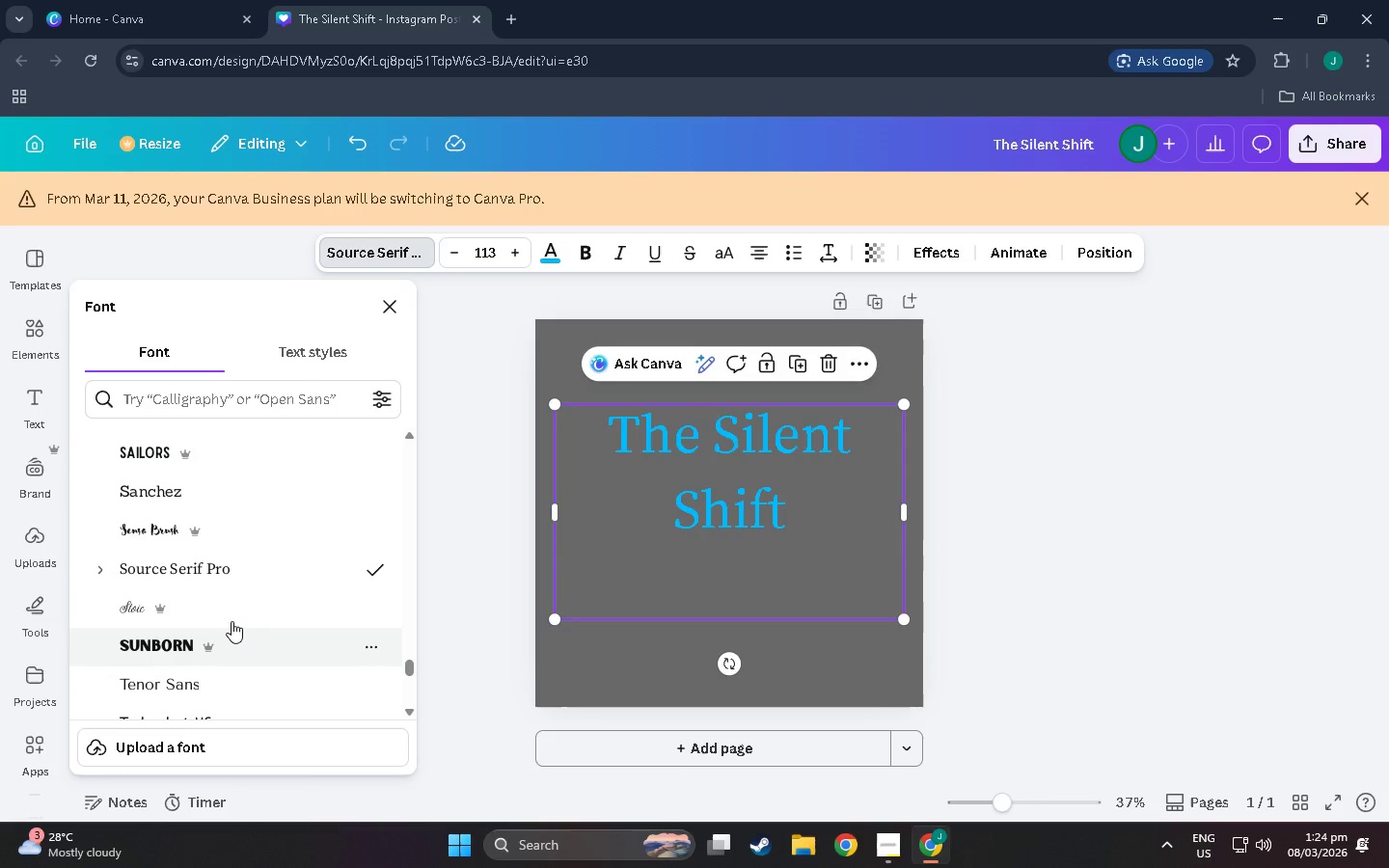 
left_click([229, 605])
 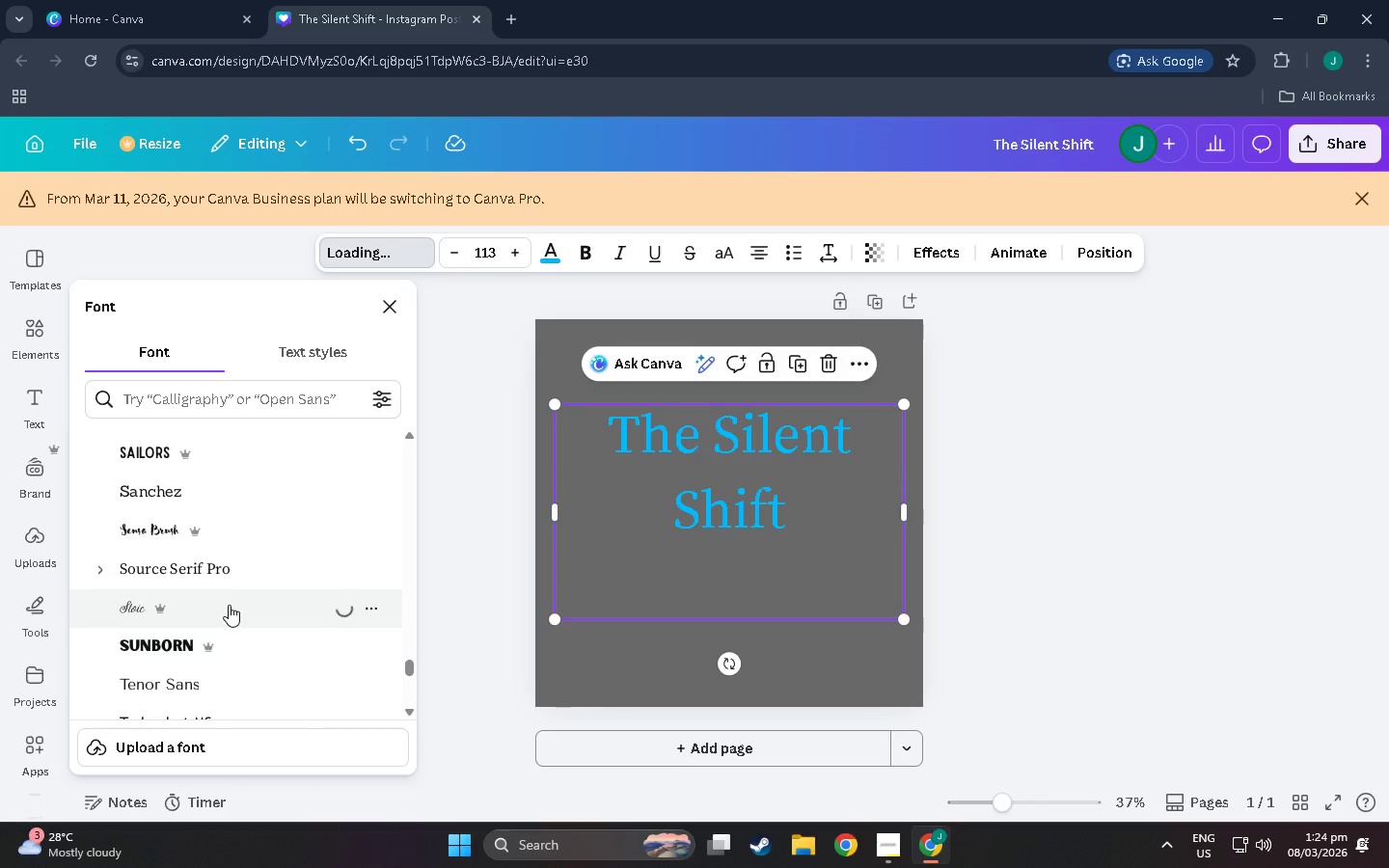 
scroll: coordinate [229, 605], scroll_direction: down, amount: 1.0
 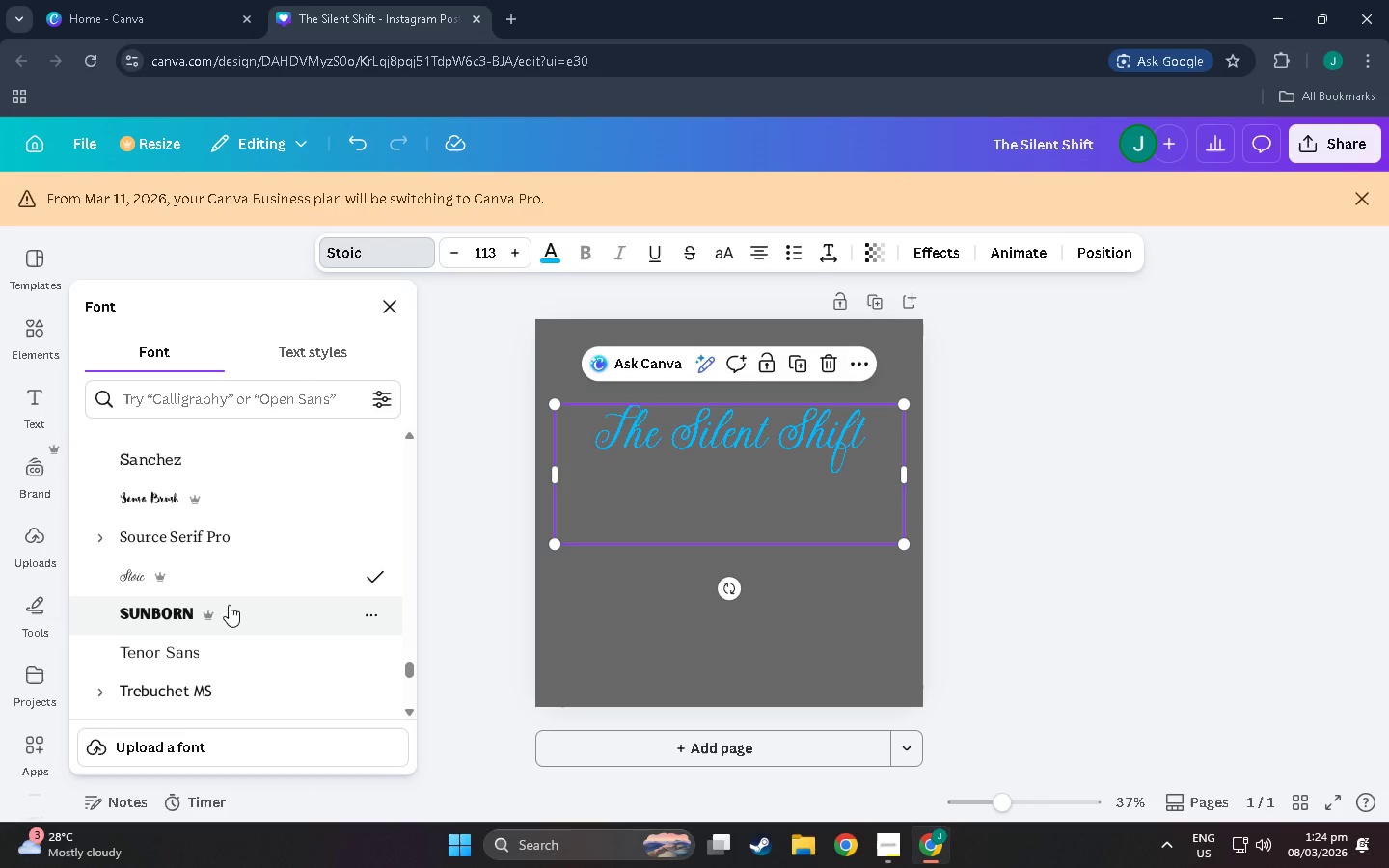 
left_click([229, 605])
 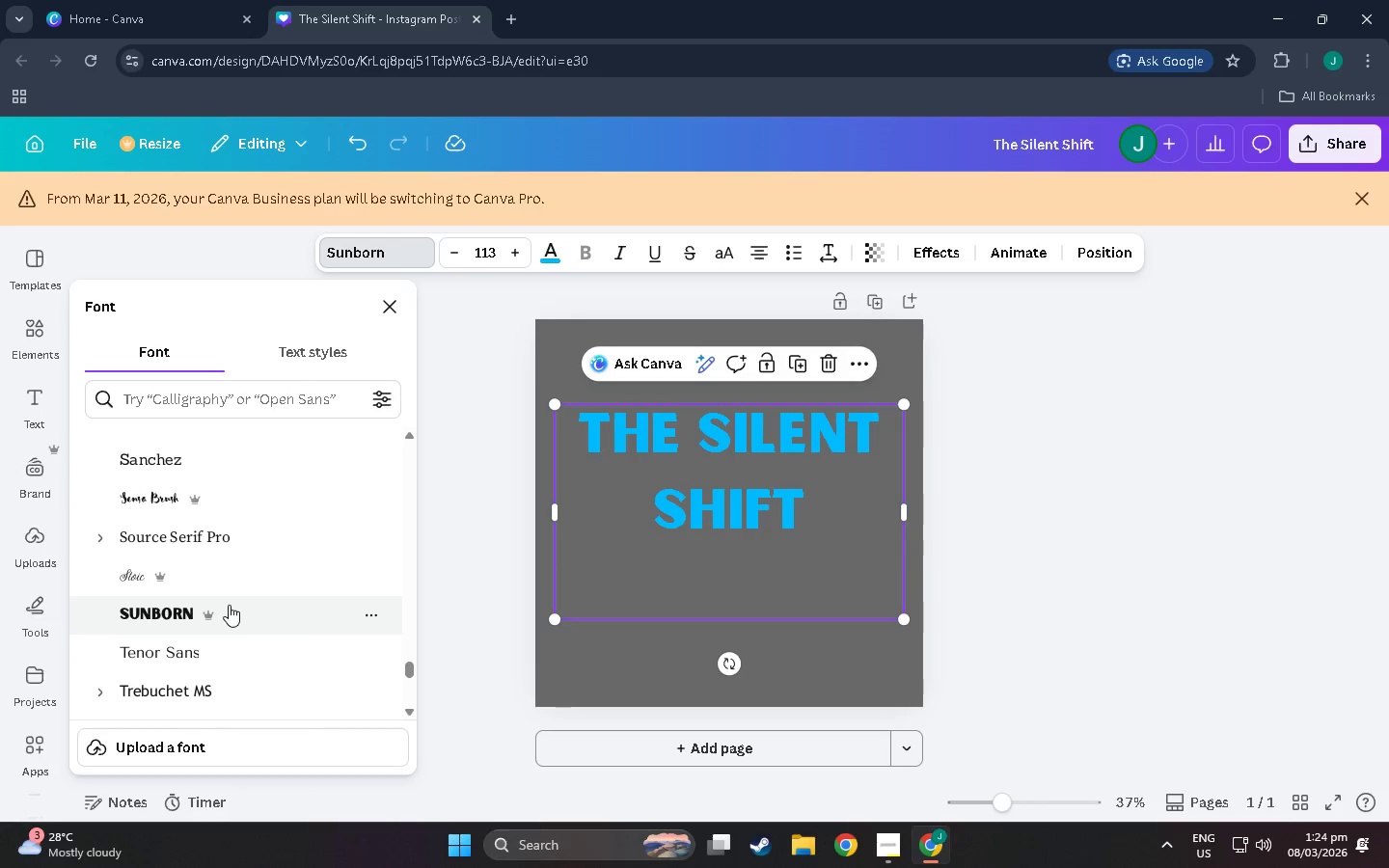 
scroll: coordinate [278, 567], scroll_direction: down, amount: 4.0
 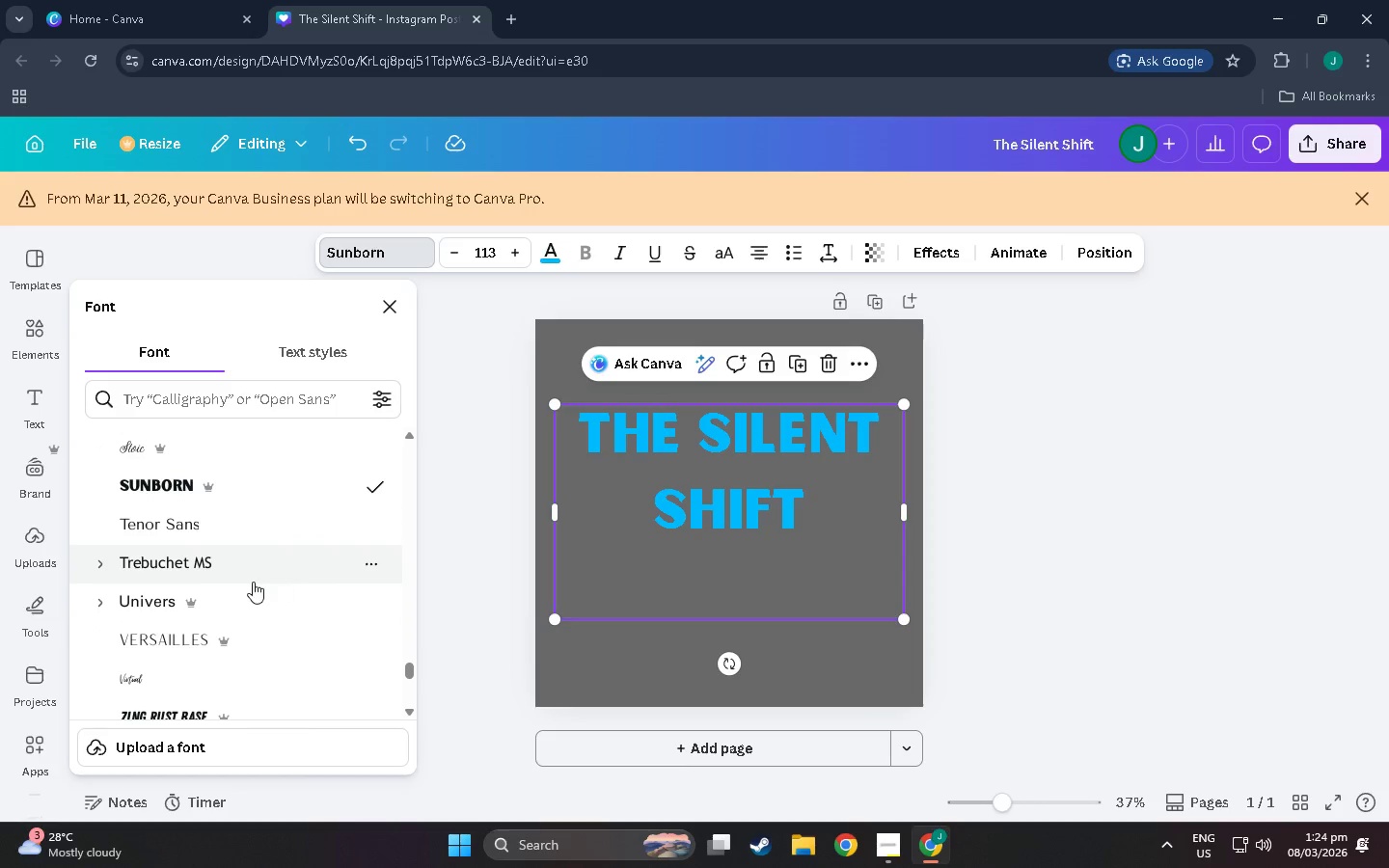 
left_click([253, 582])
 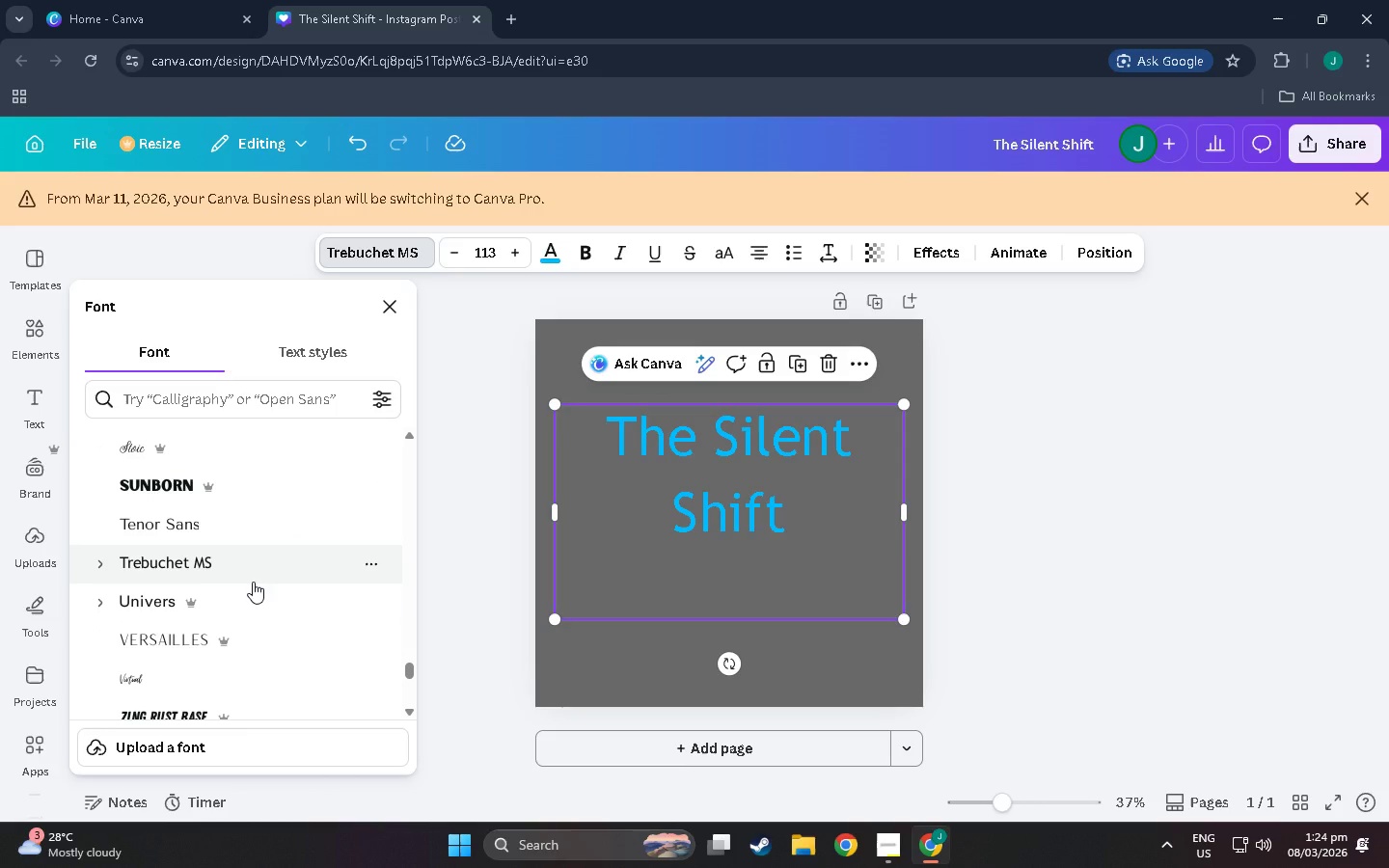 
scroll: coordinate [253, 582], scroll_direction: down, amount: 1.0
 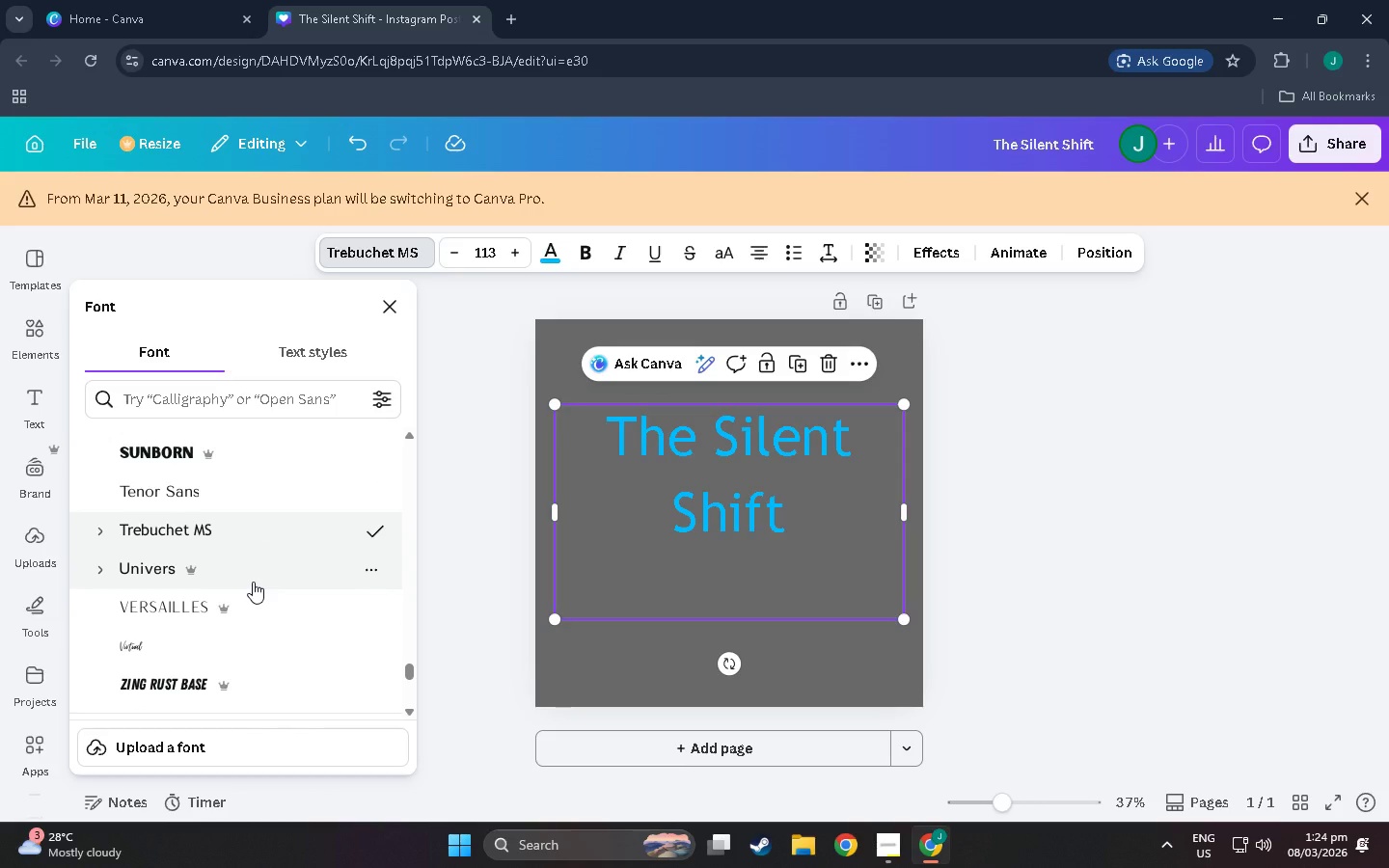 
left_click([253, 582])
 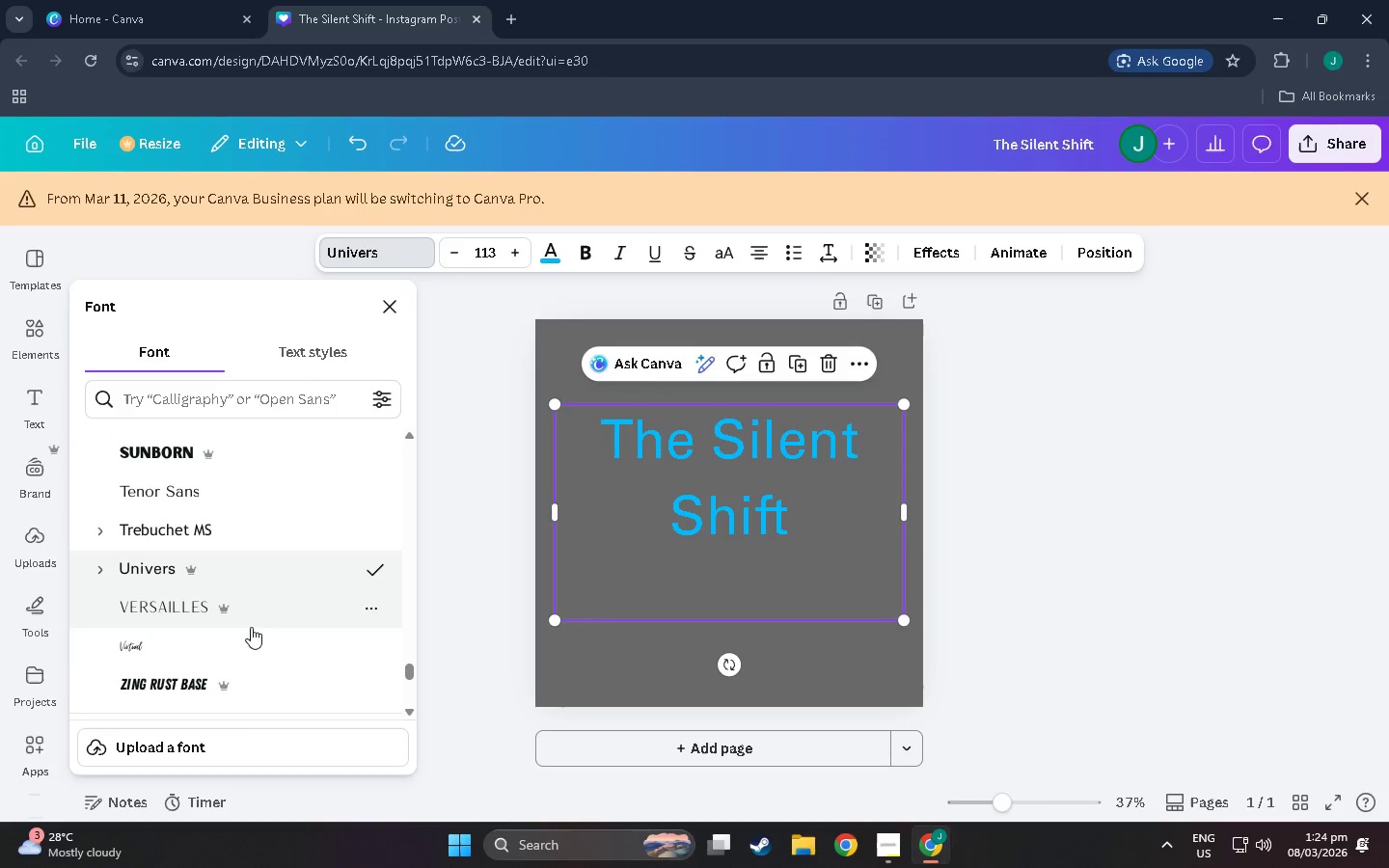 
left_click_drag(start_coordinate=[247, 648], to_coordinate=[256, 637])
 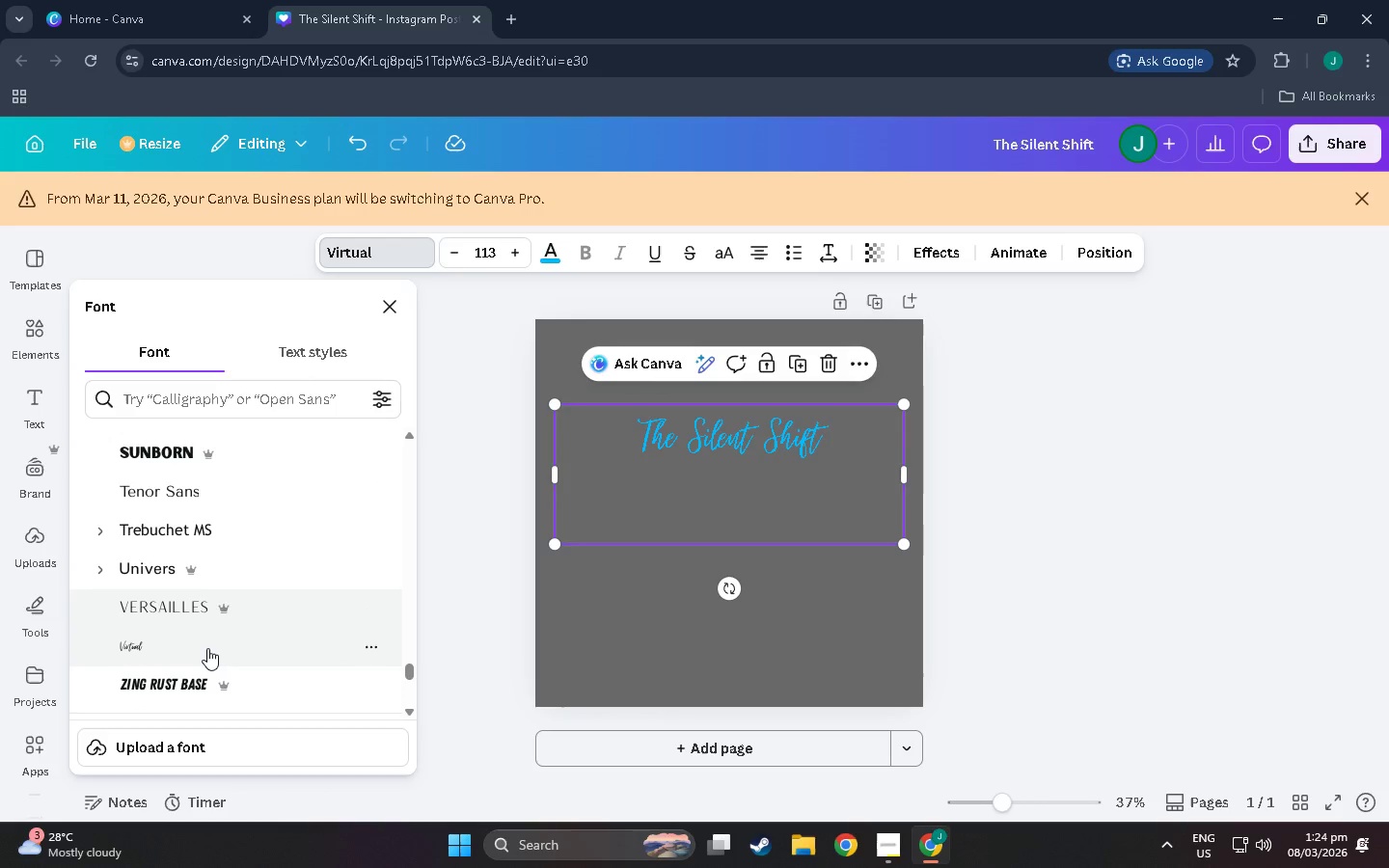 
scroll: coordinate [209, 656], scroll_direction: down, amount: 5.0
 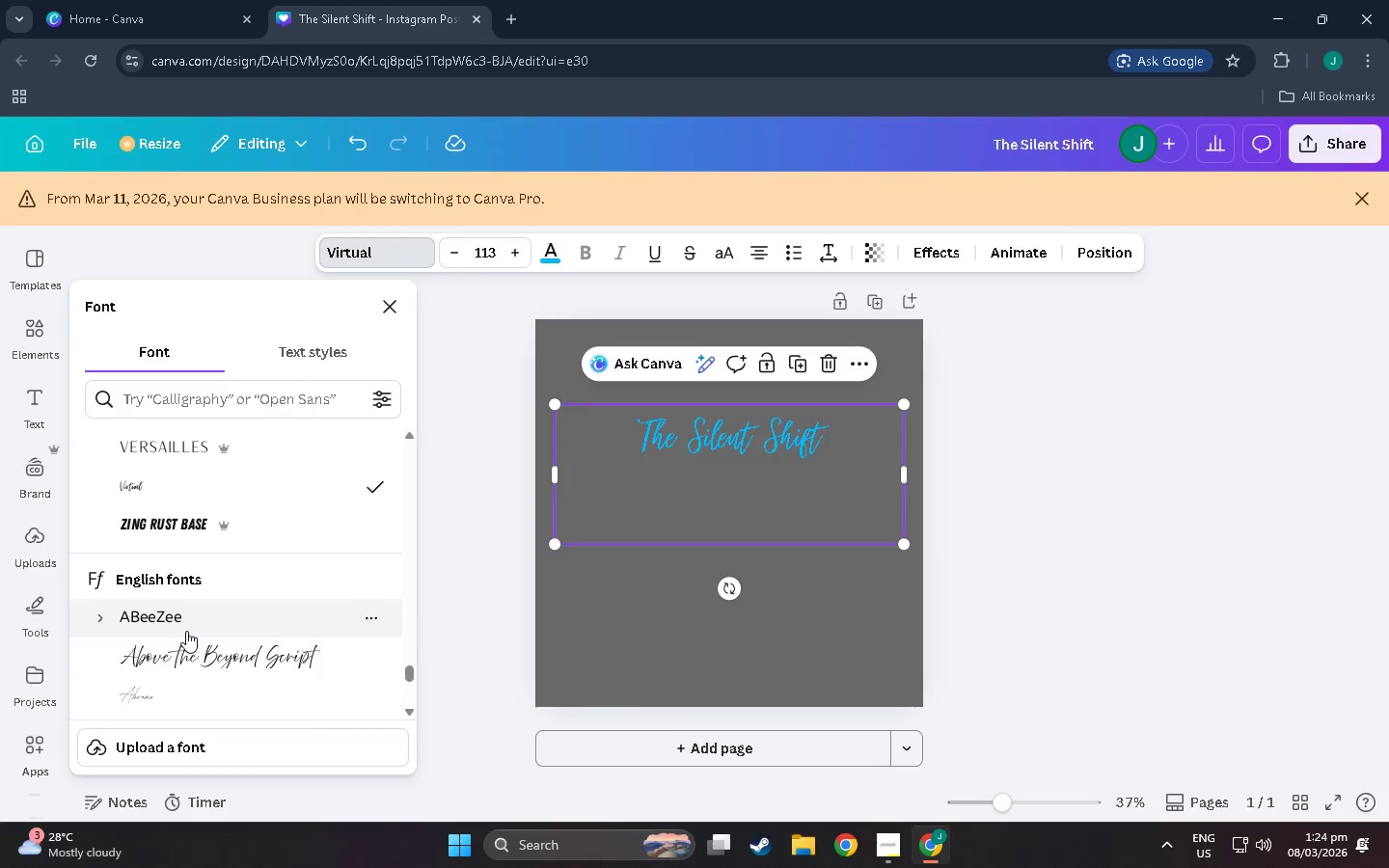 
left_click([186, 631])
 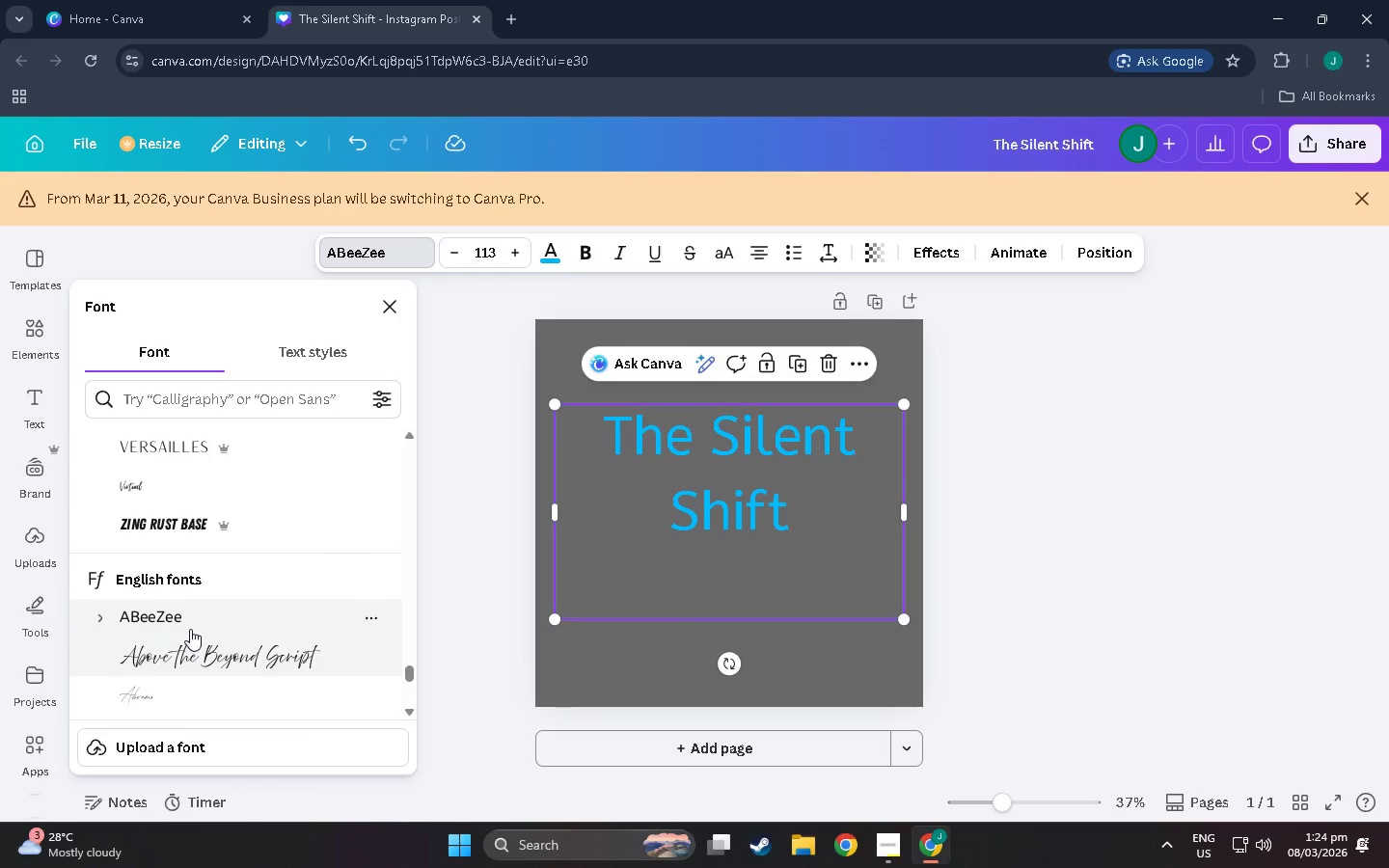 
scroll: coordinate [190, 629], scroll_direction: down, amount: 4.0
 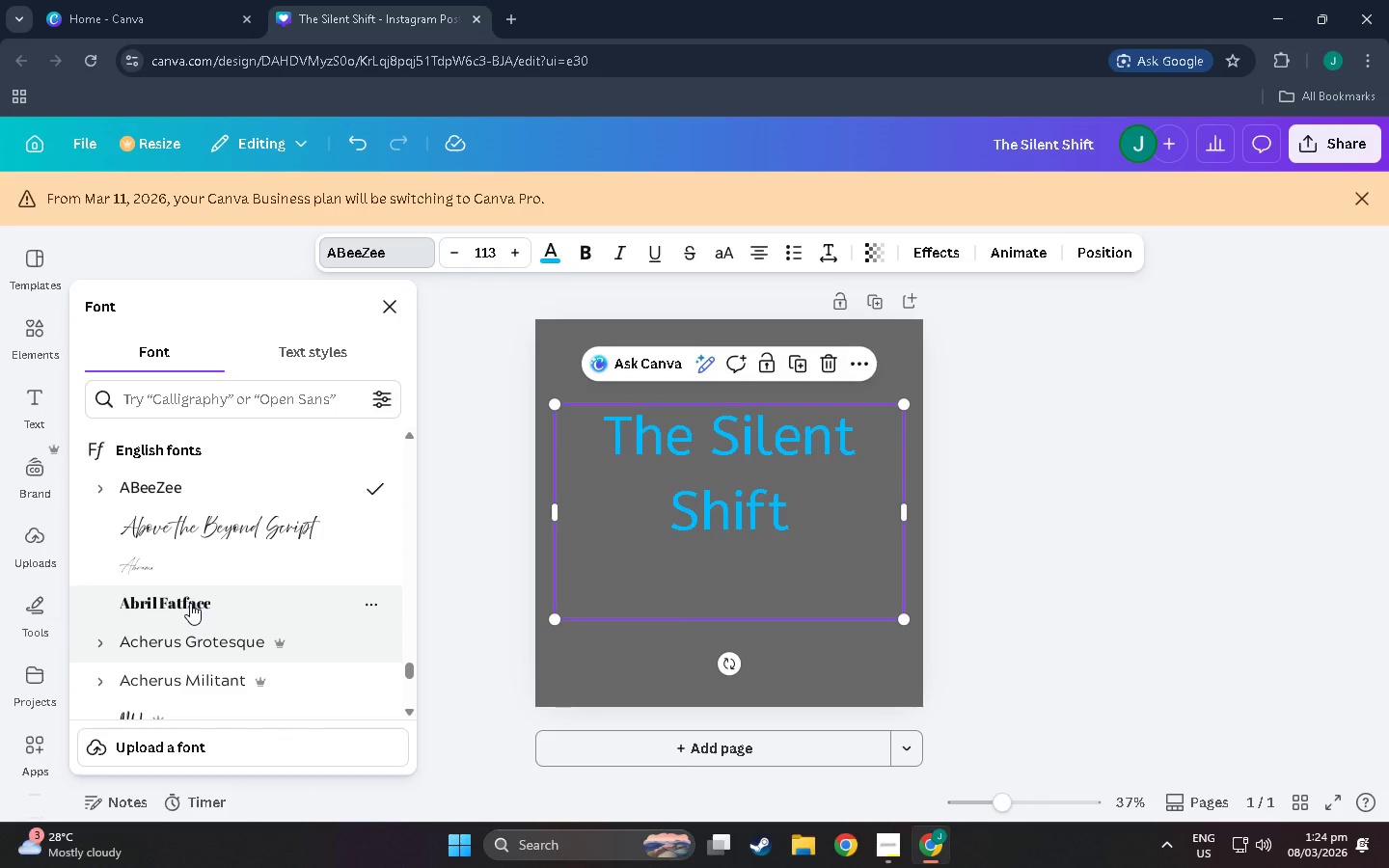 
left_click_drag(start_coordinate=[190, 603], to_coordinate=[190, 608])
 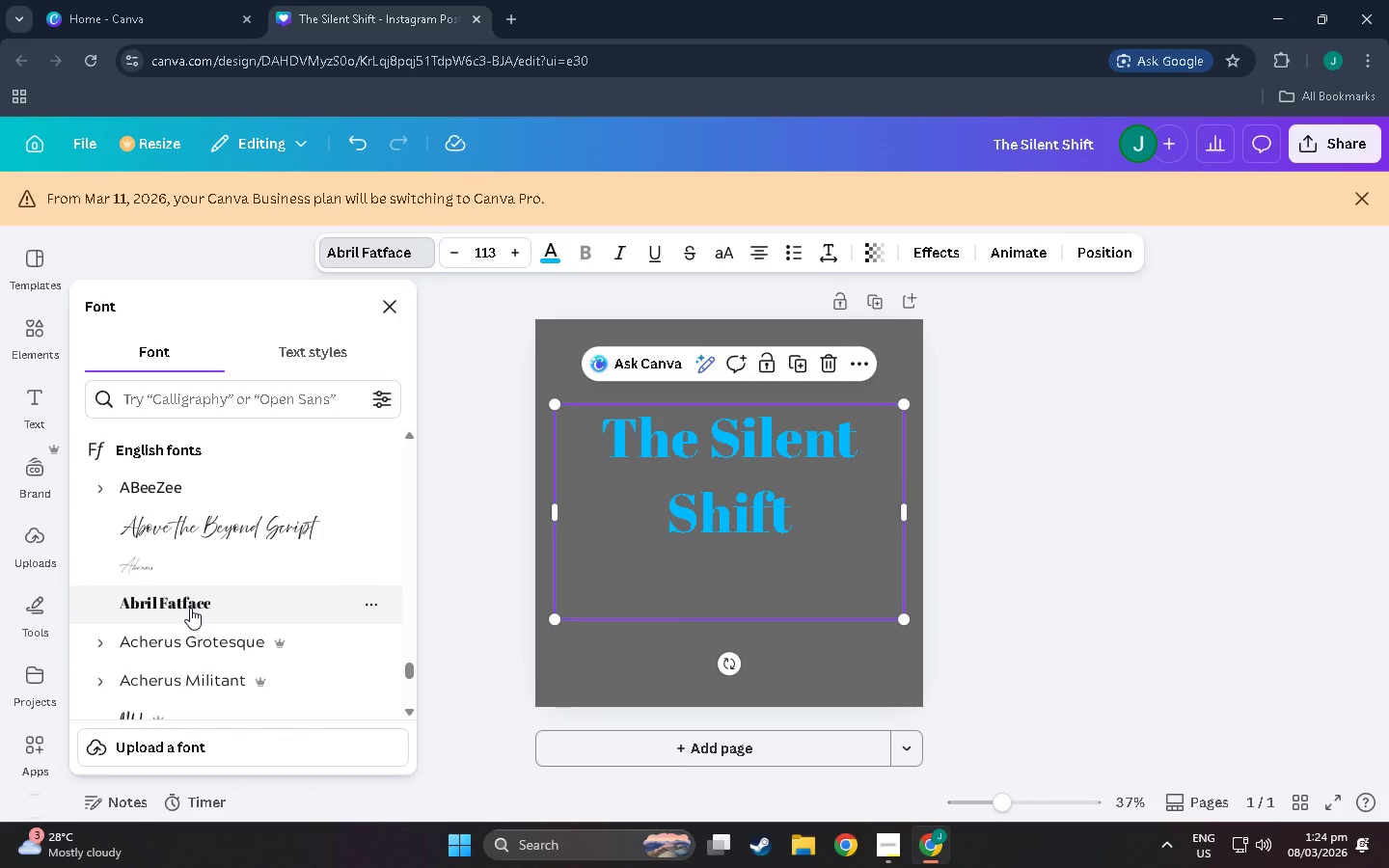 
scroll: coordinate [190, 608], scroll_direction: down, amount: 6.0
 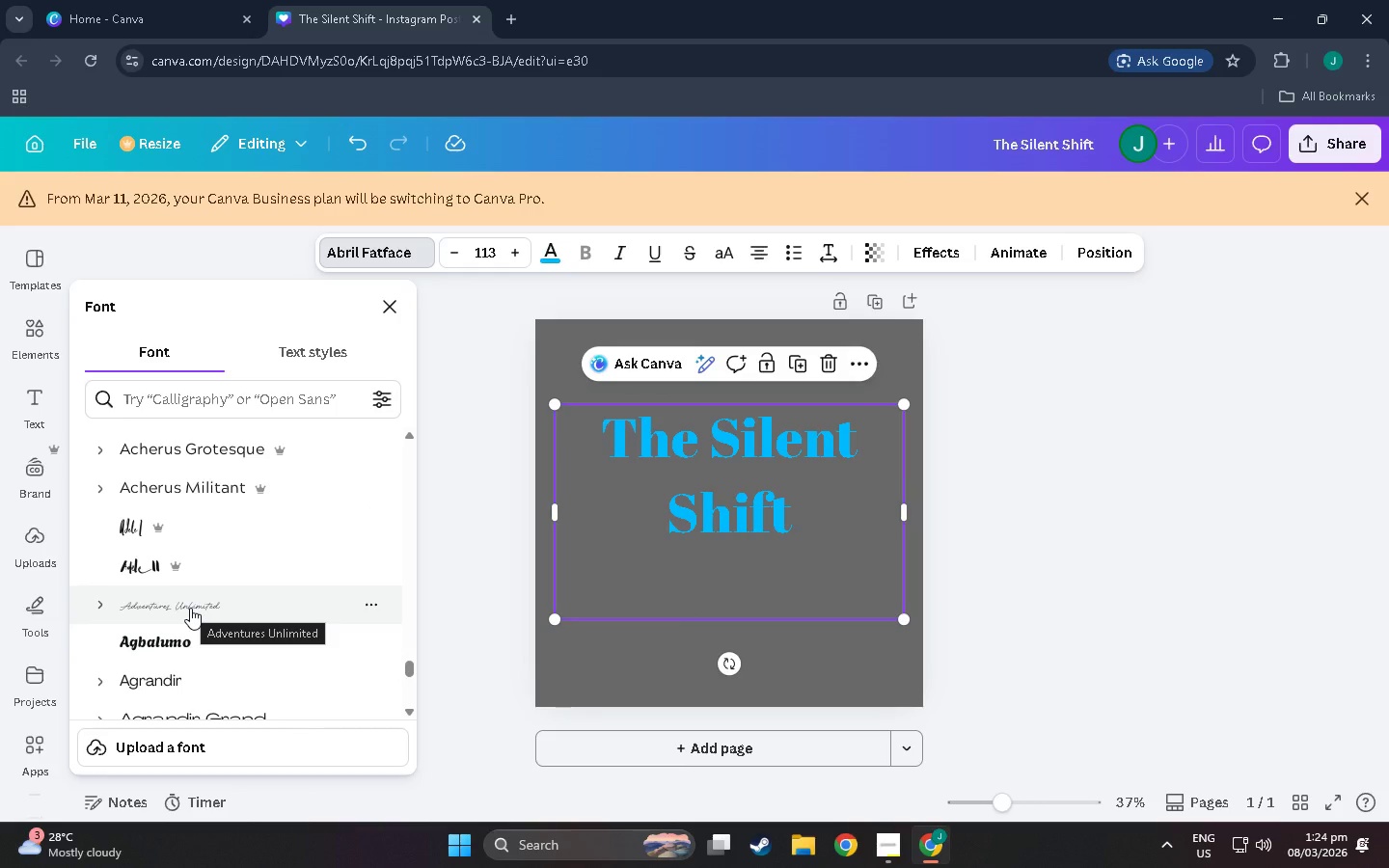 
wait(7.66)
 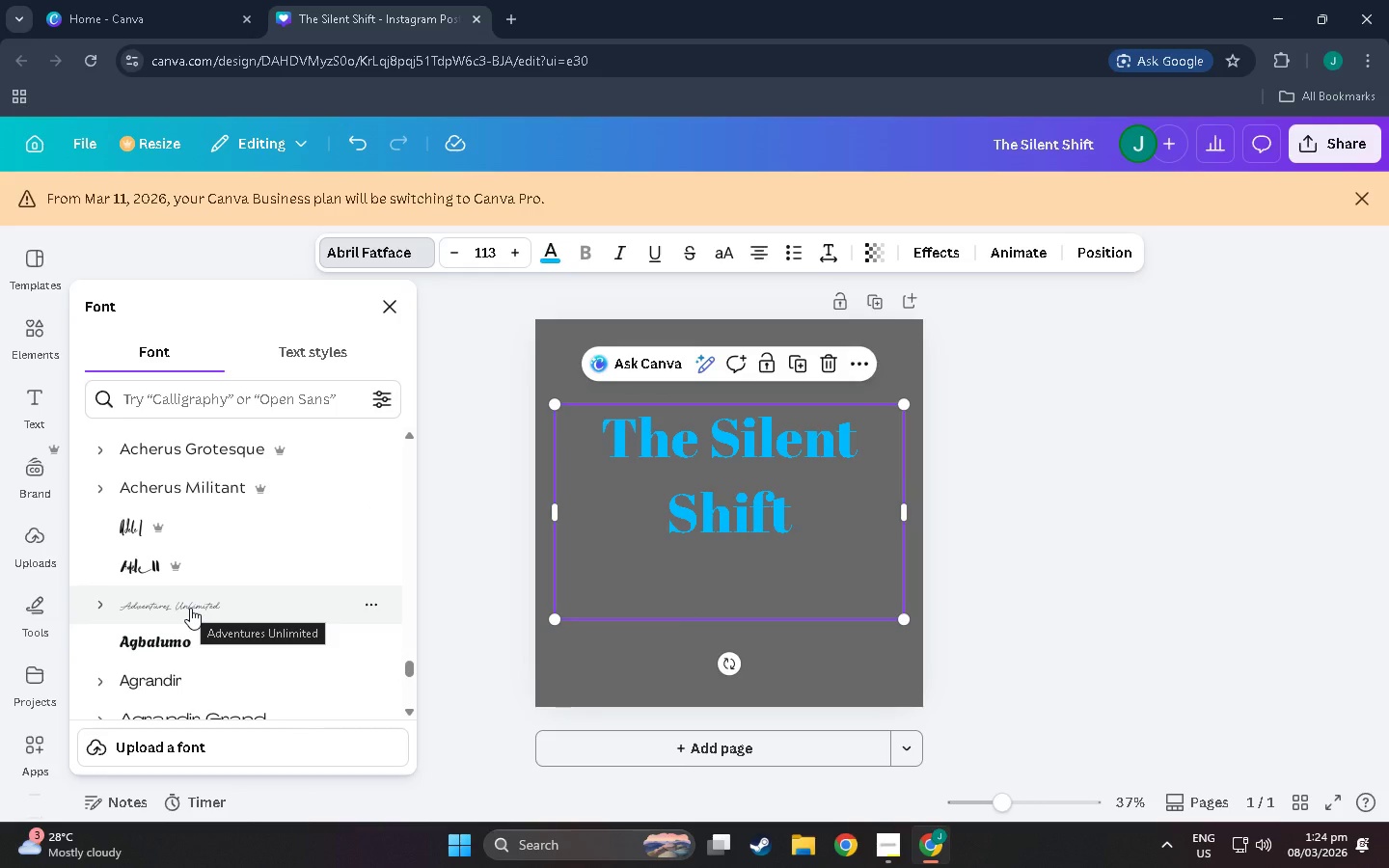 
scroll: coordinate [185, 508], scroll_direction: down, amount: 24.0
 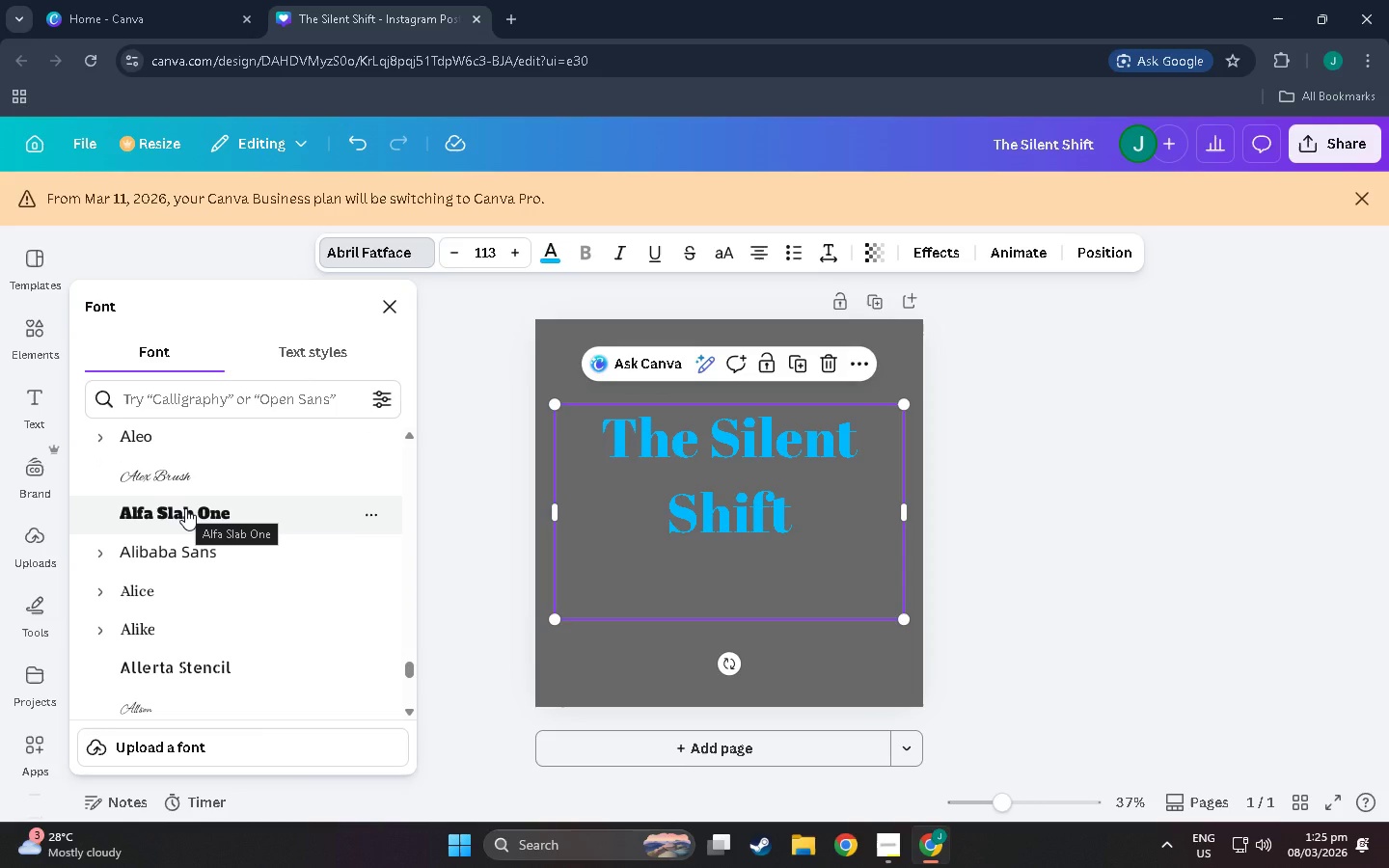 
scroll: coordinate [193, 521], scroll_direction: down, amount: 9.0
 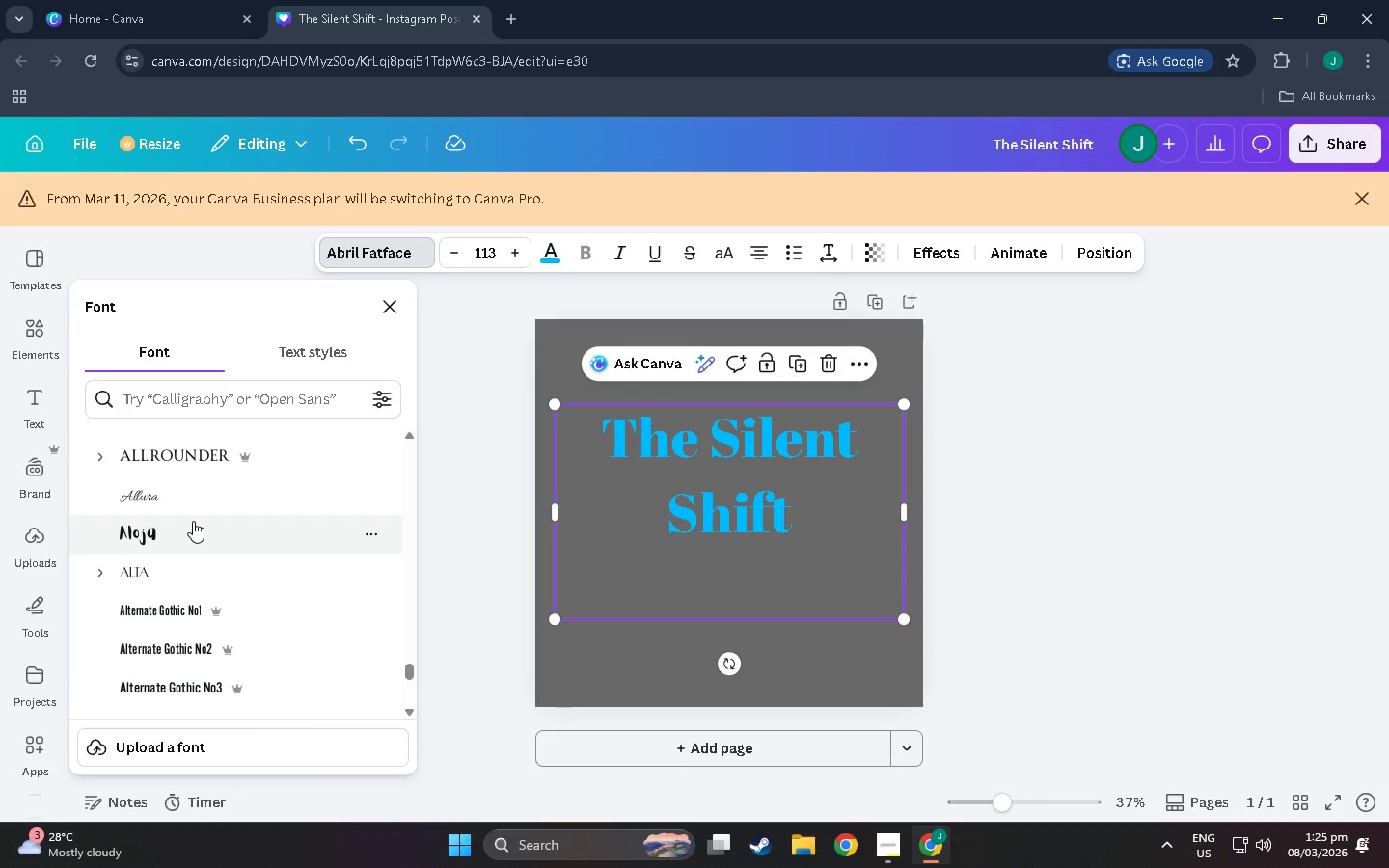 
left_click([193, 521])
 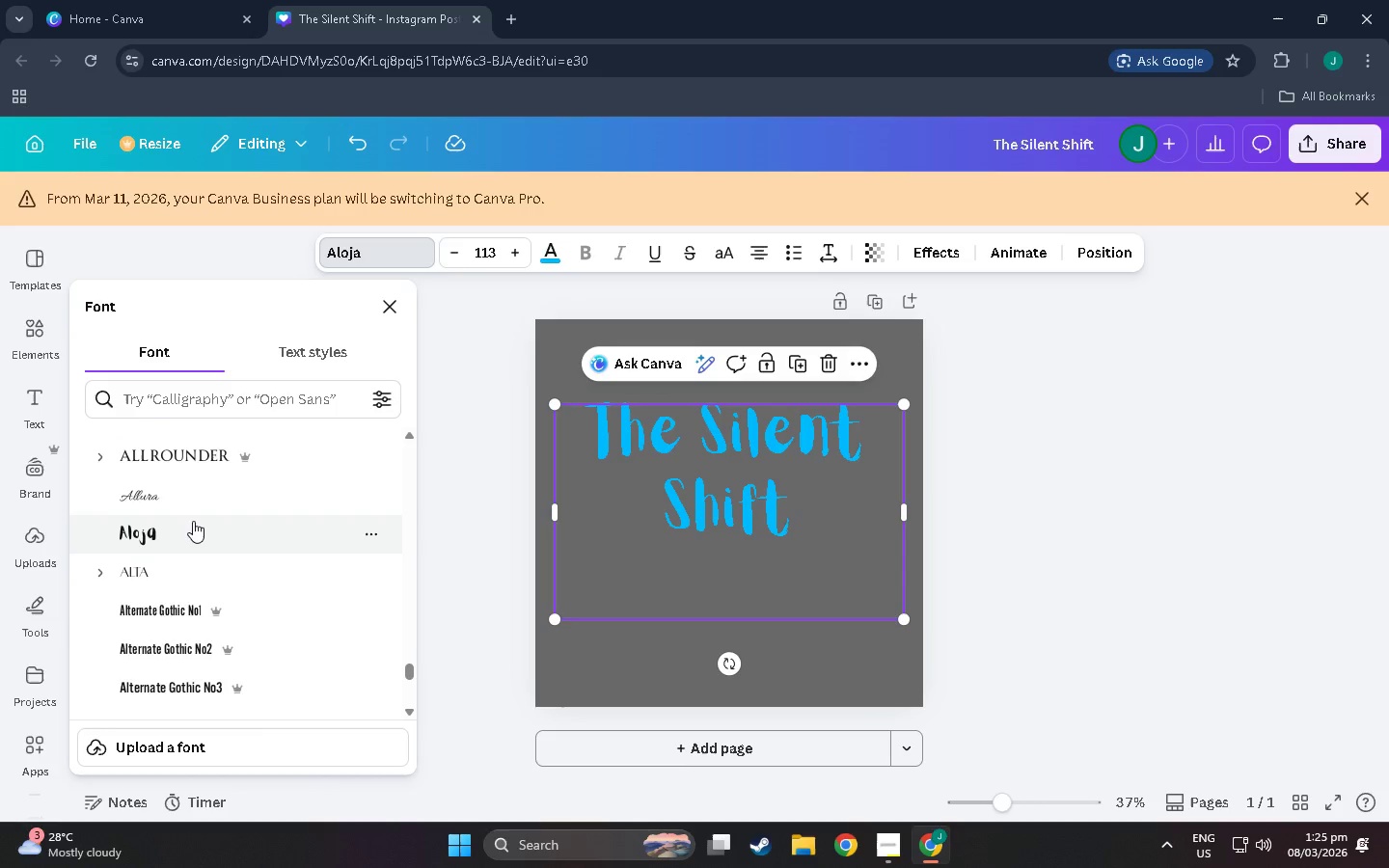 
scroll: coordinate [193, 521], scroll_direction: down, amount: 2.0
 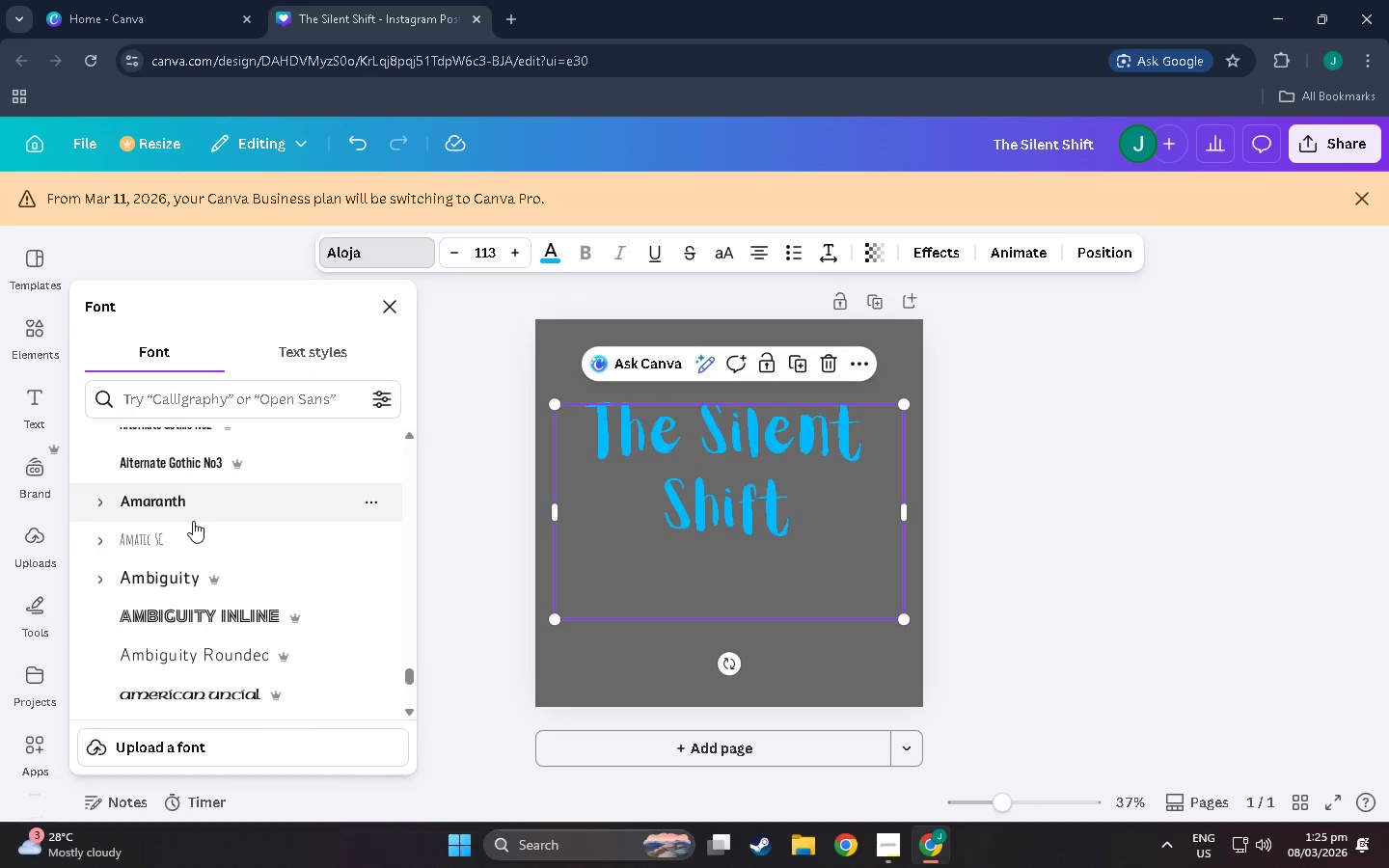 
left_click([196, 509])
 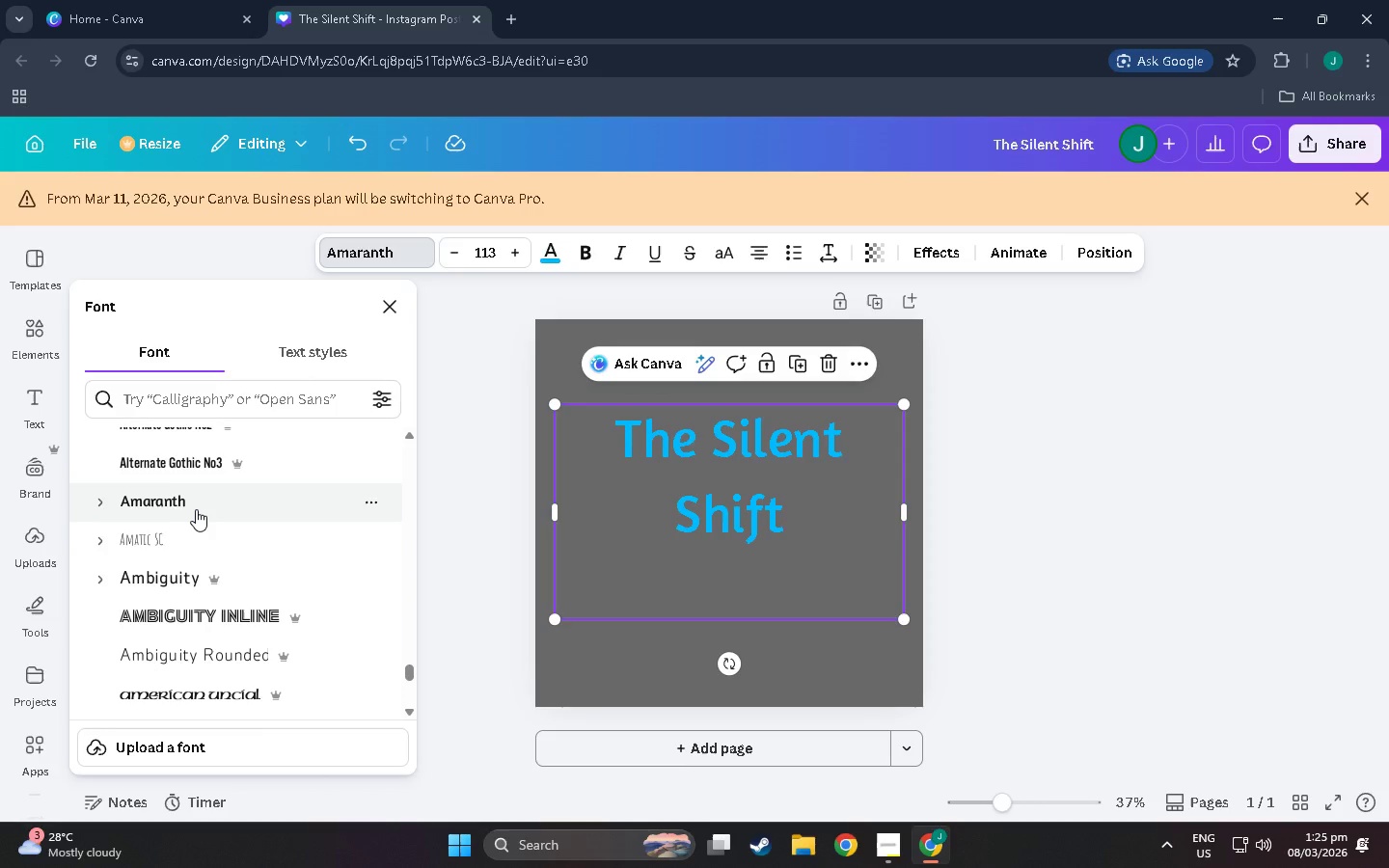 
scroll: coordinate [196, 509], scroll_direction: down, amount: 1.0
 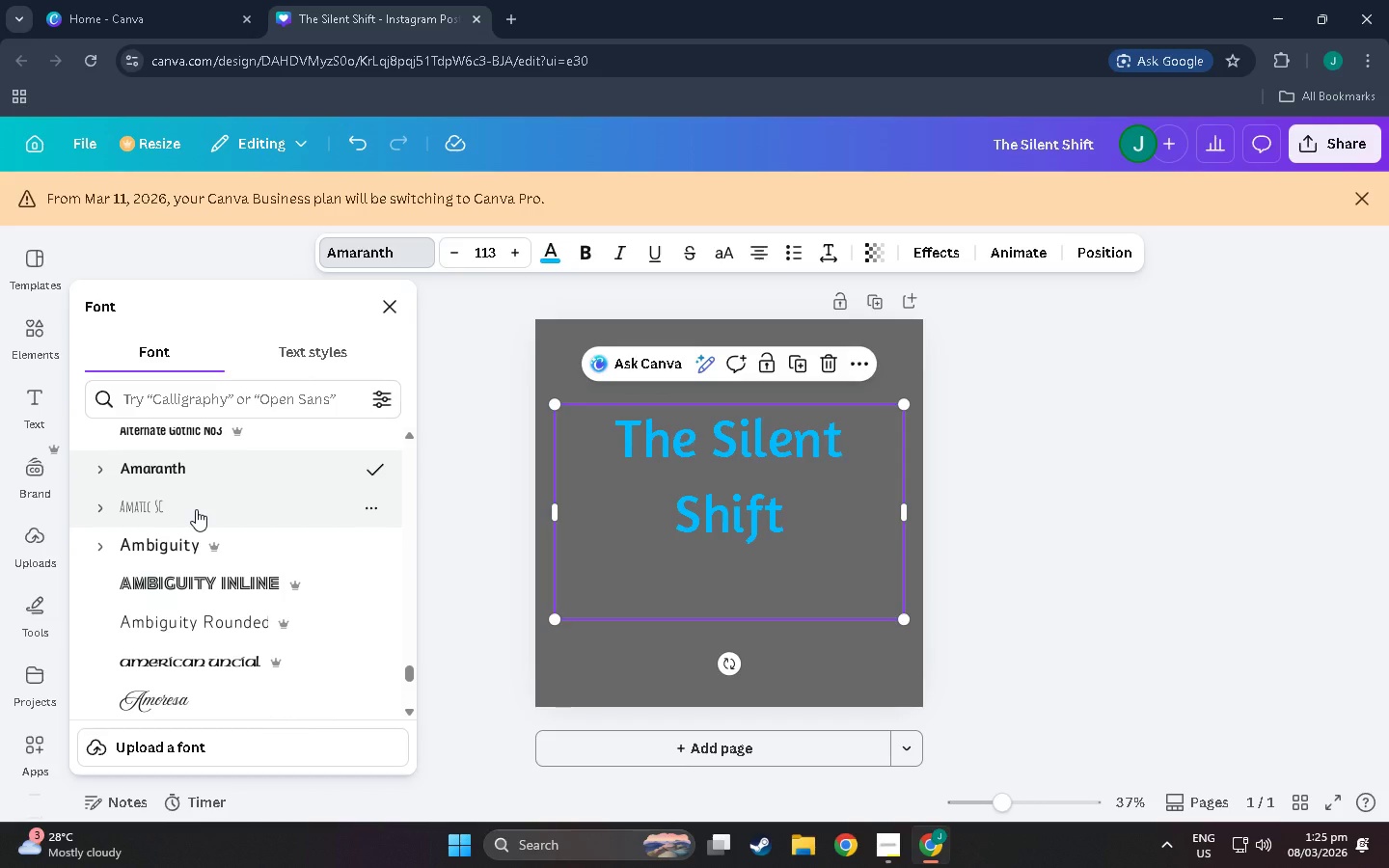 
left_click([196, 509])
 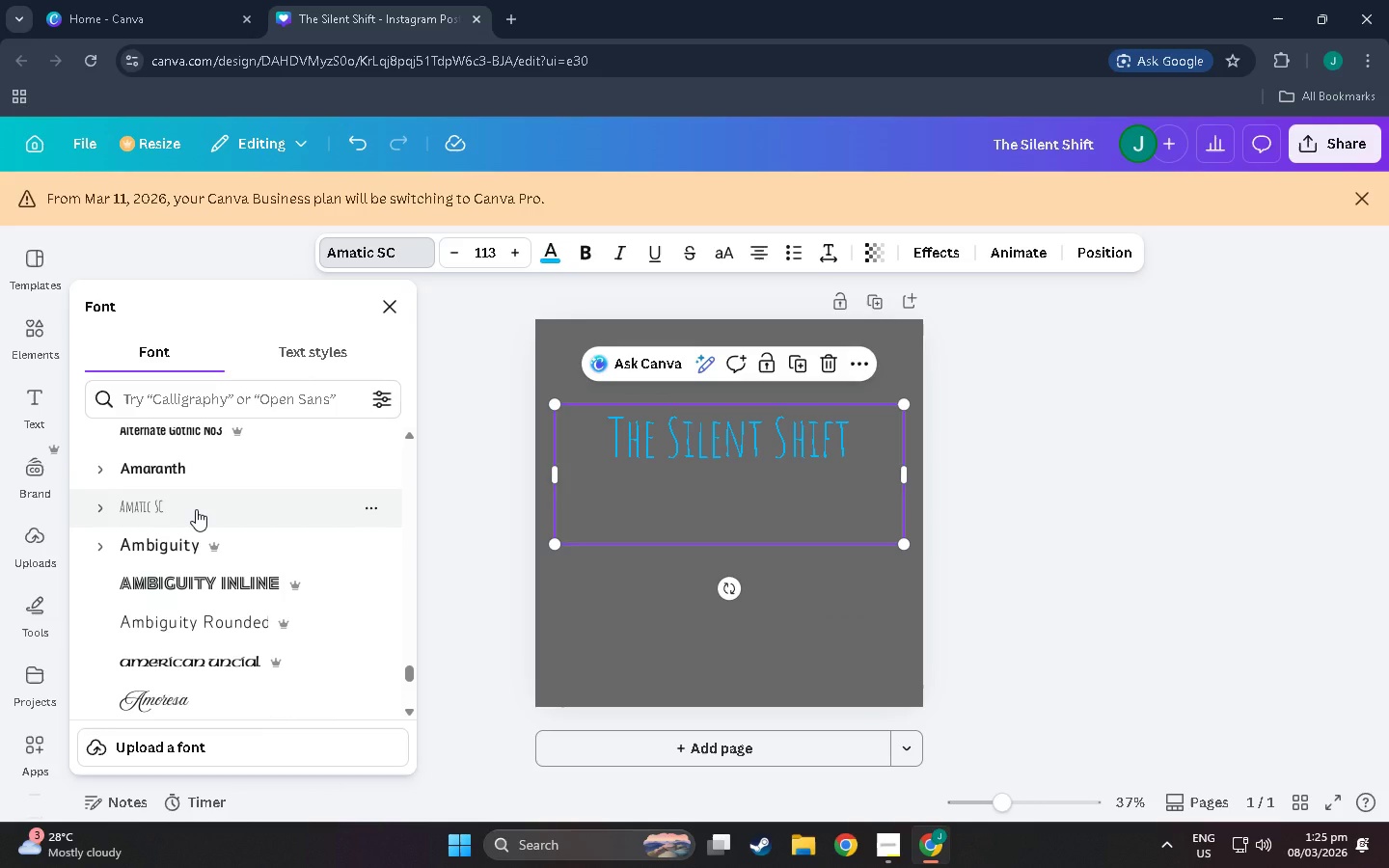 
wait(5.53)
 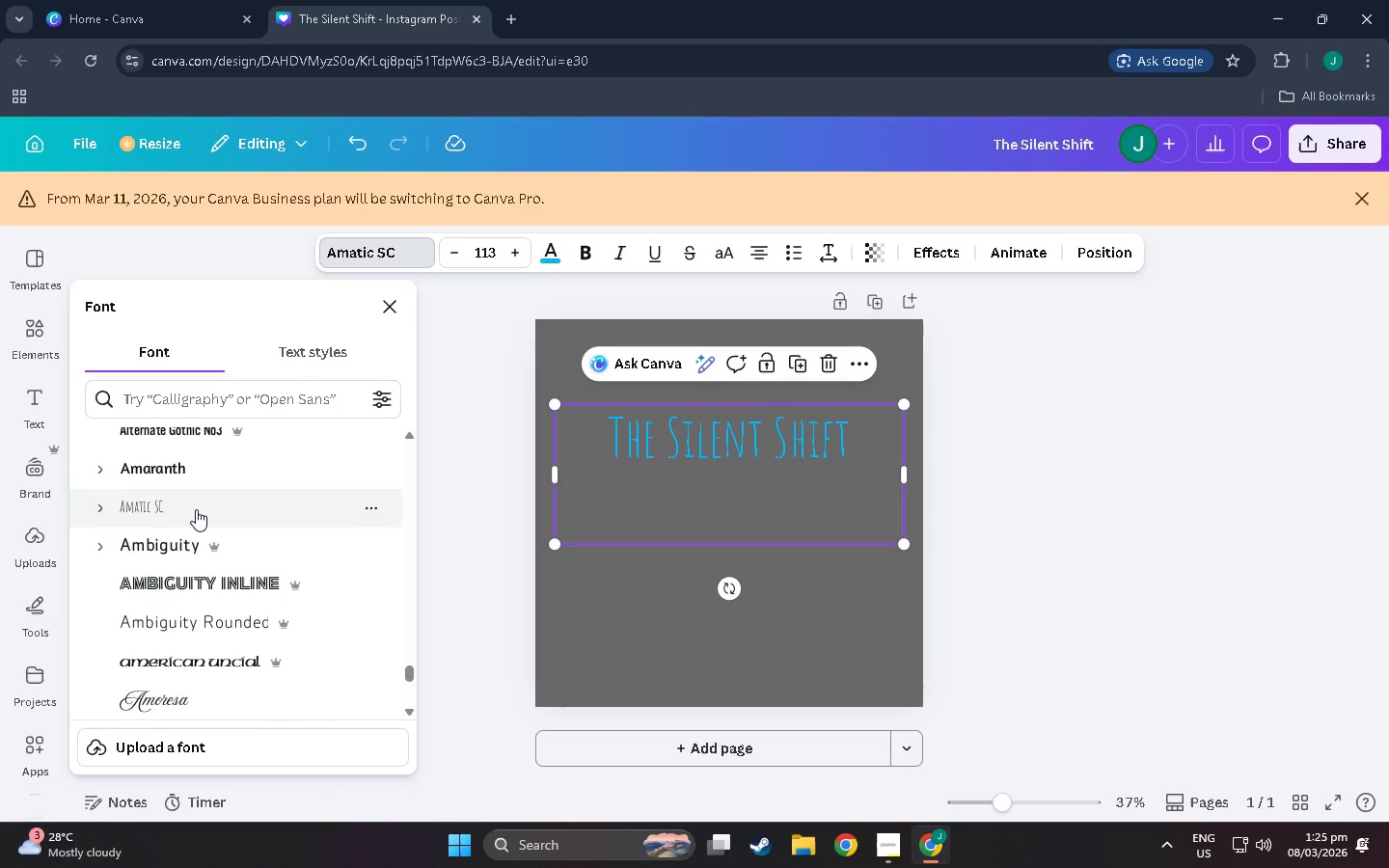 
scroll: coordinate [210, 568], scroll_direction: down, amount: 6.0
 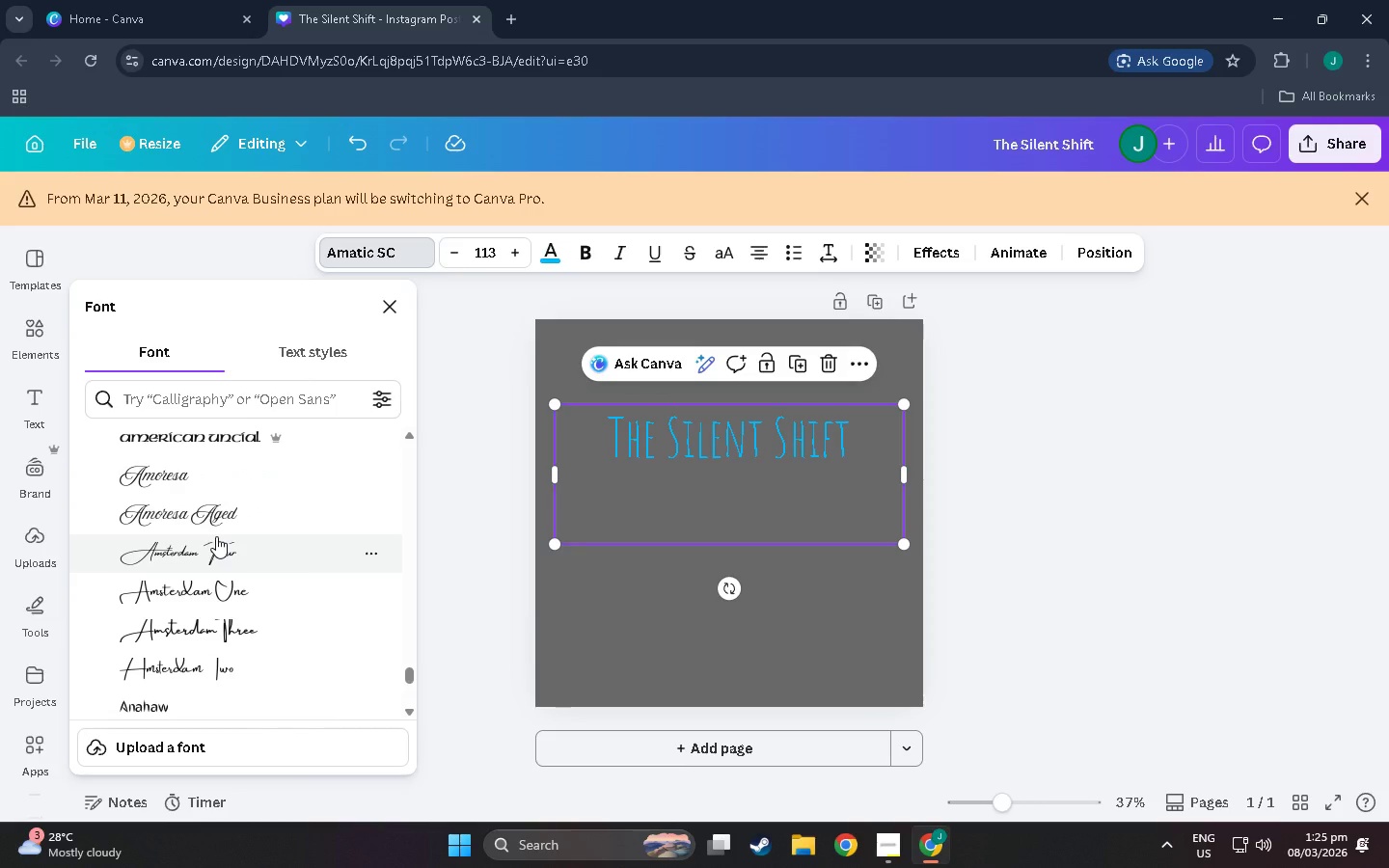 
wait(5.54)
 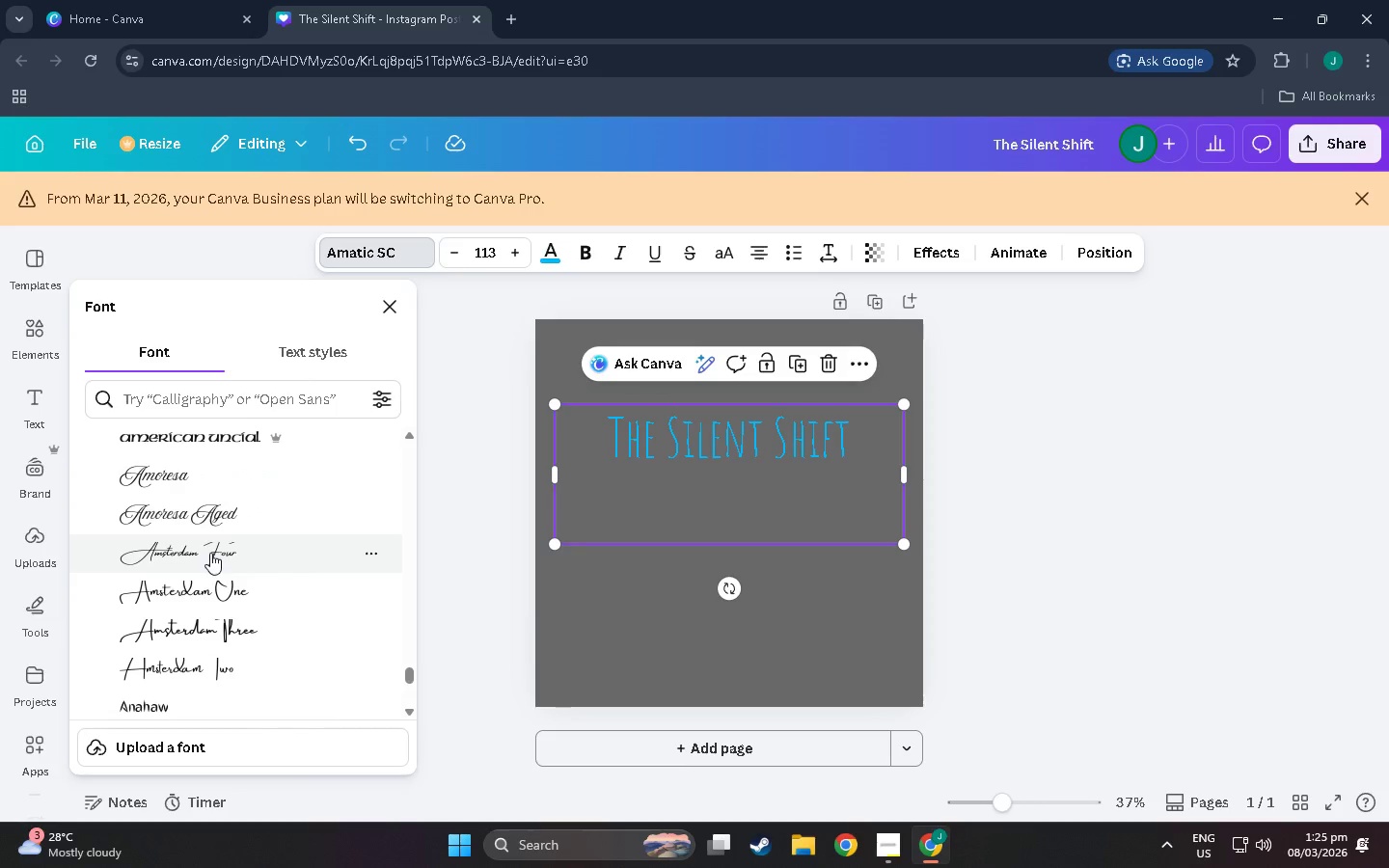 
scroll: coordinate [184, 622], scroll_direction: down, amount: 10.0
 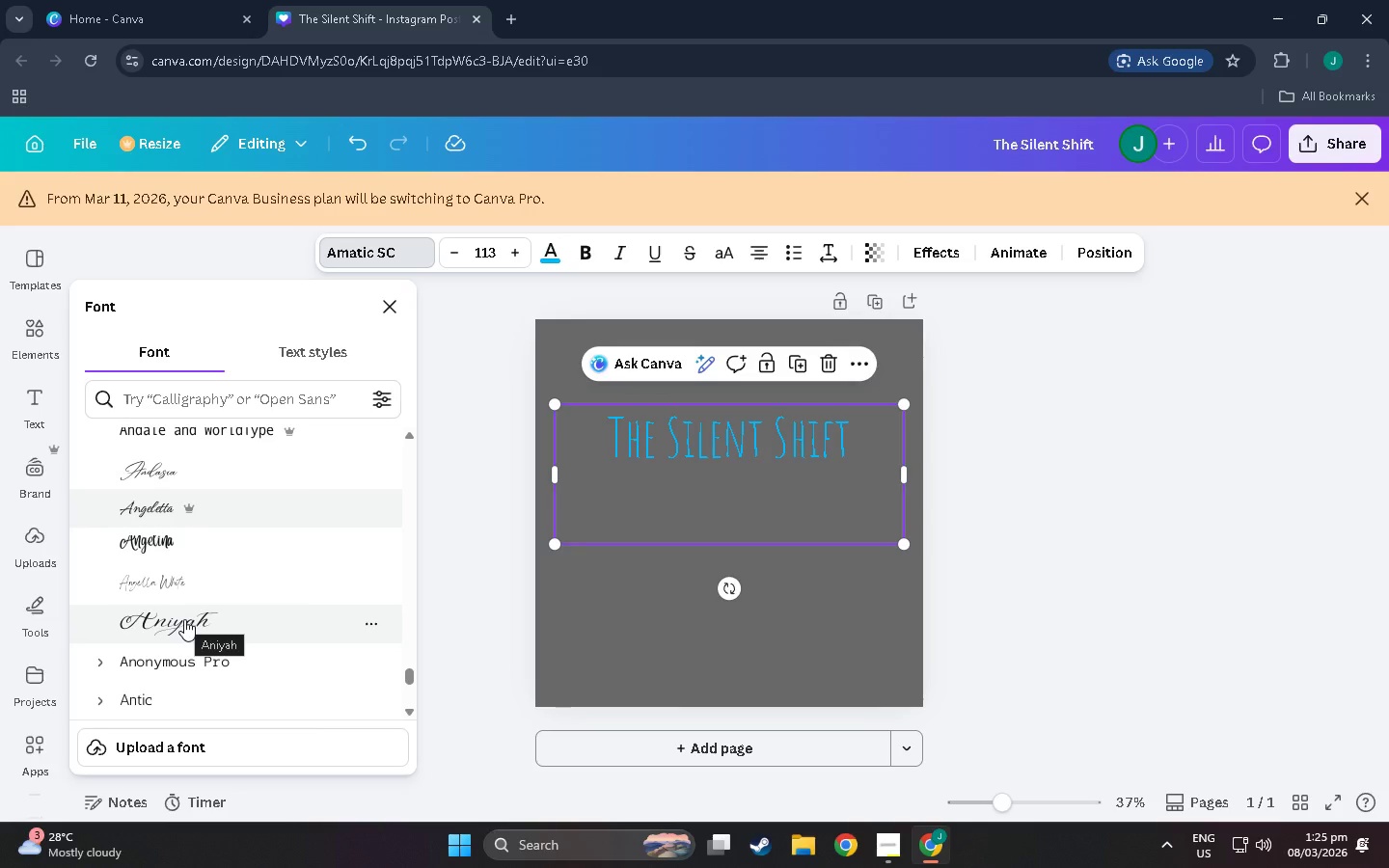 
wait(5.95)
 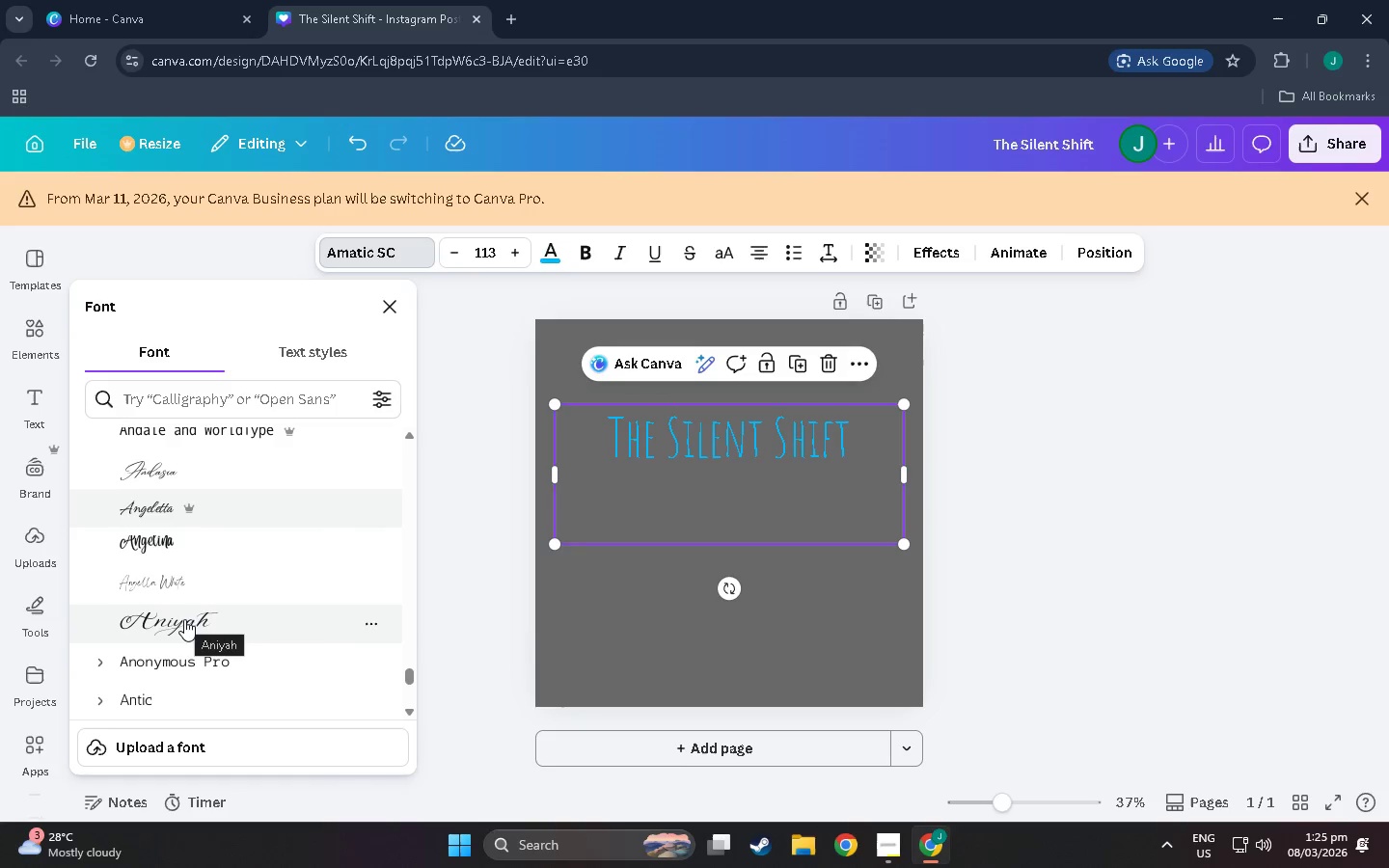 
scroll: coordinate [162, 631], scroll_direction: down, amount: 1.0
 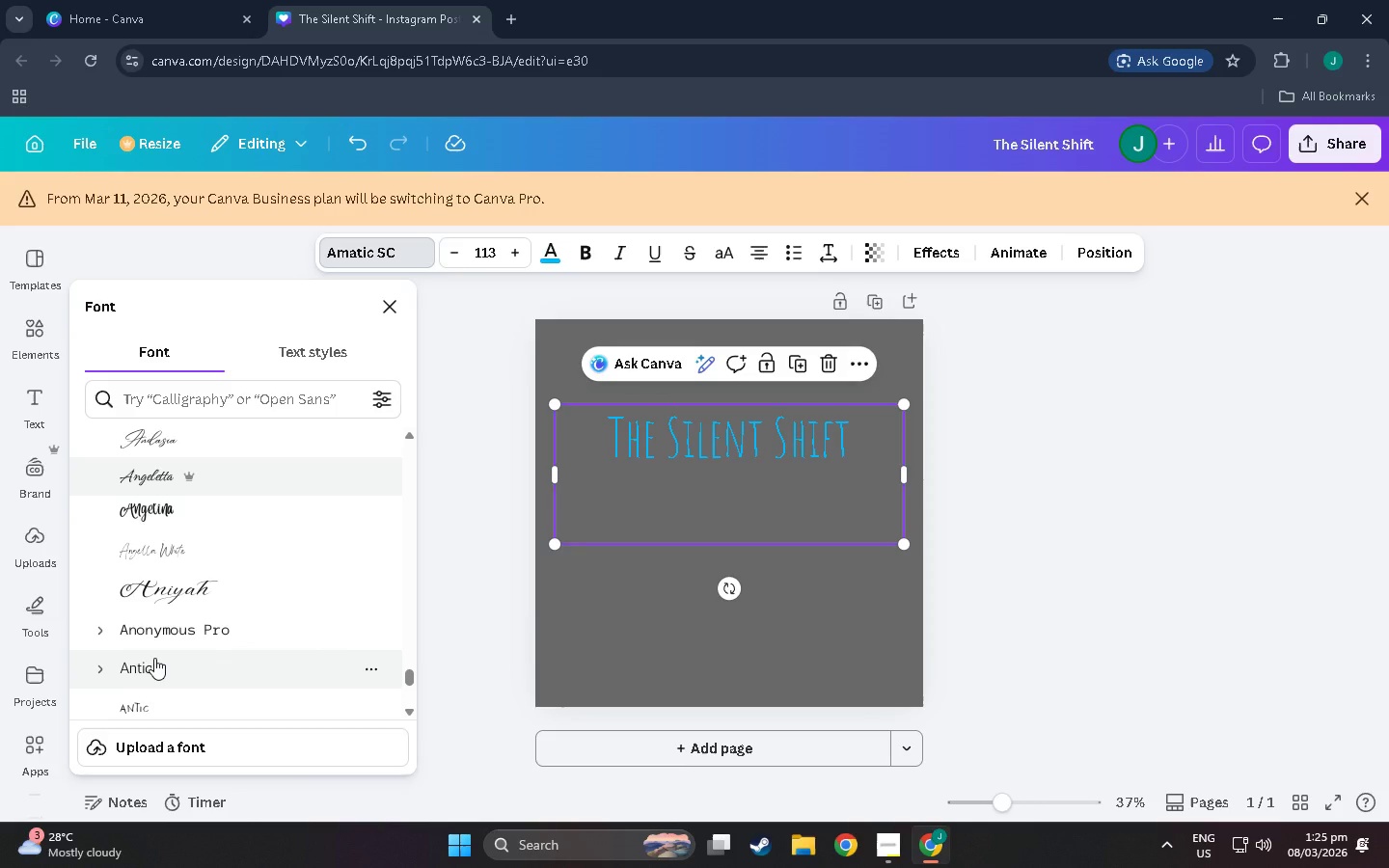 
wait(7.03)
 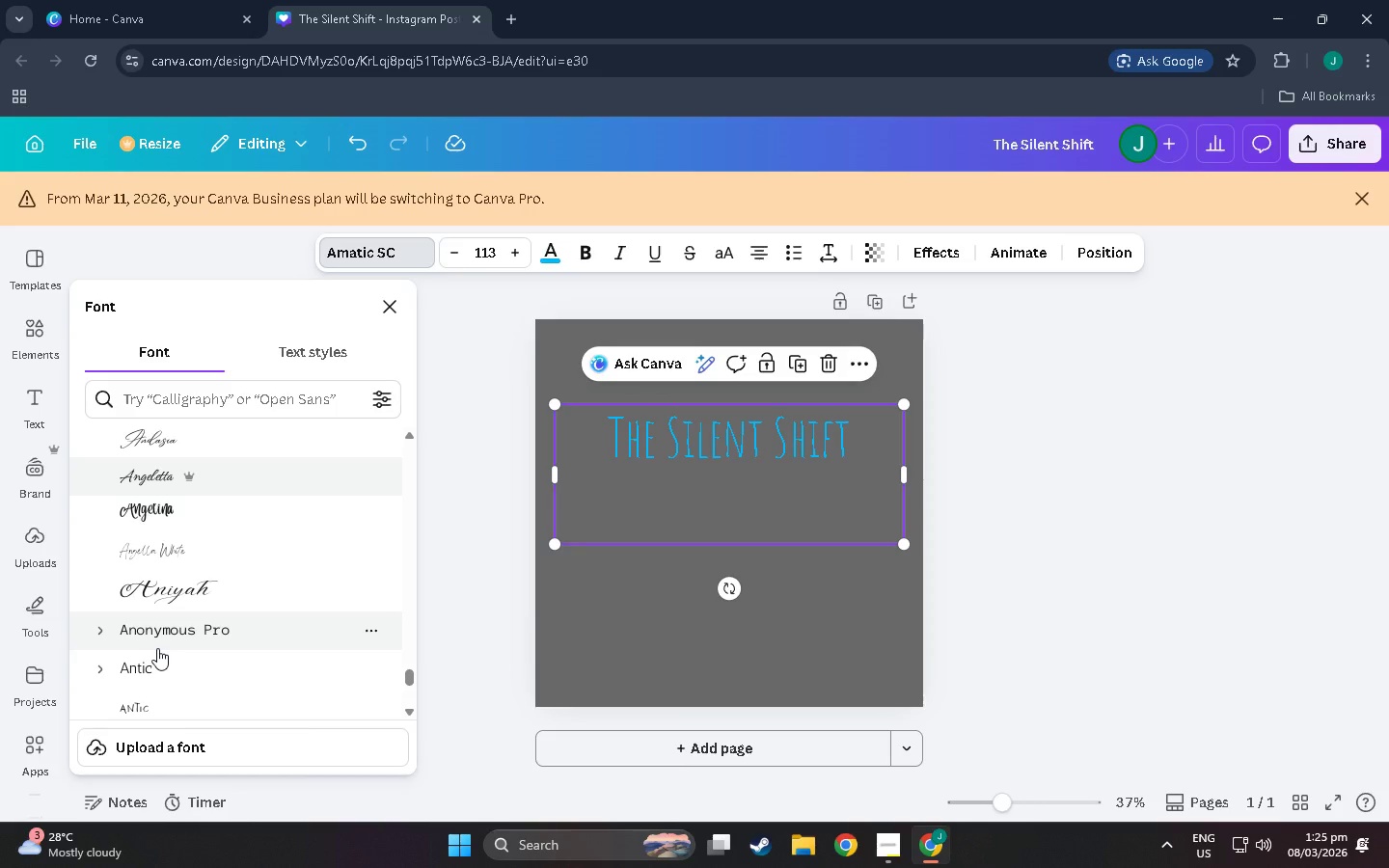 
scroll: coordinate [194, 658], scroll_direction: down, amount: 15.0
 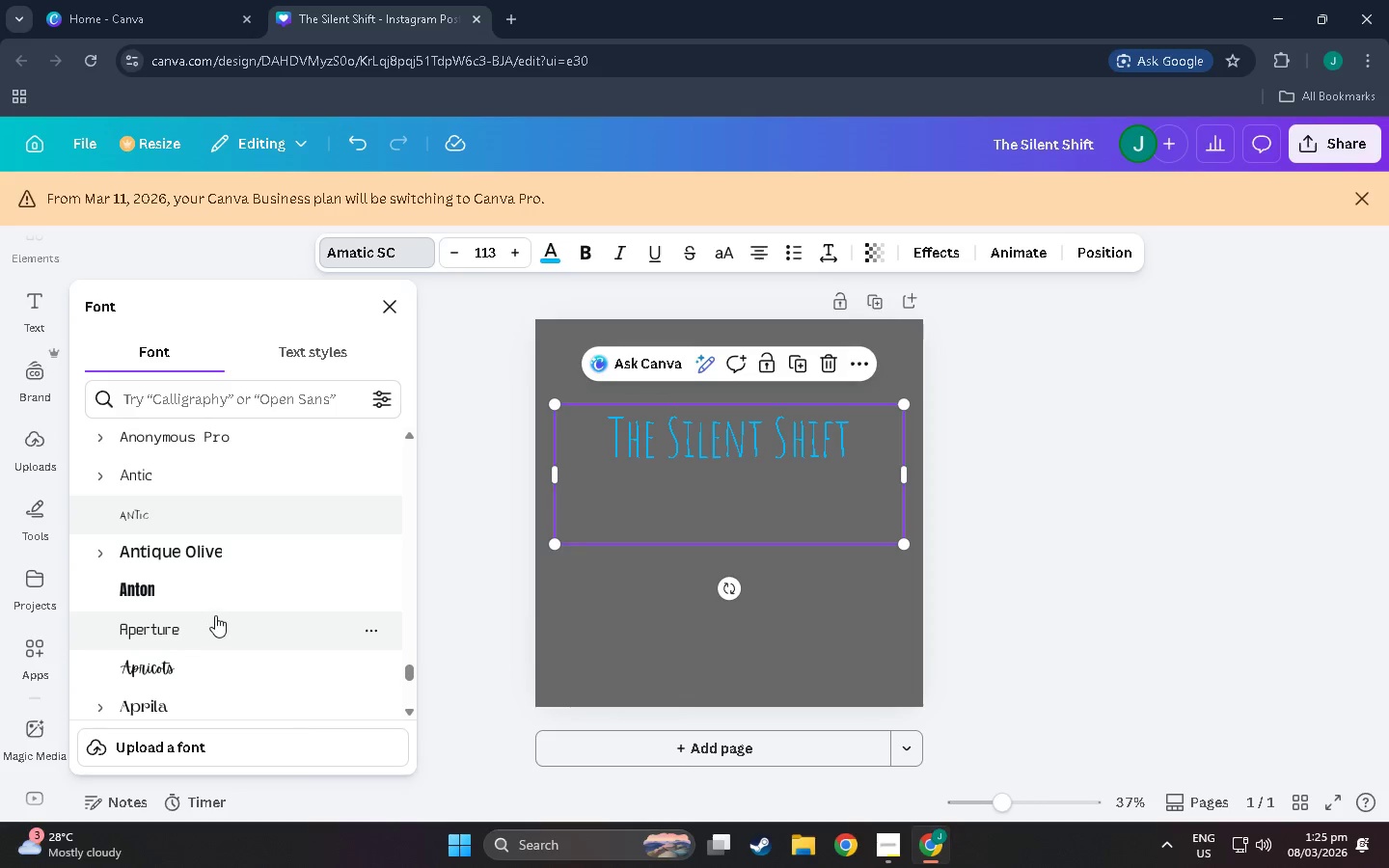 
scroll: coordinate [210, 616], scroll_direction: down, amount: 7.0
 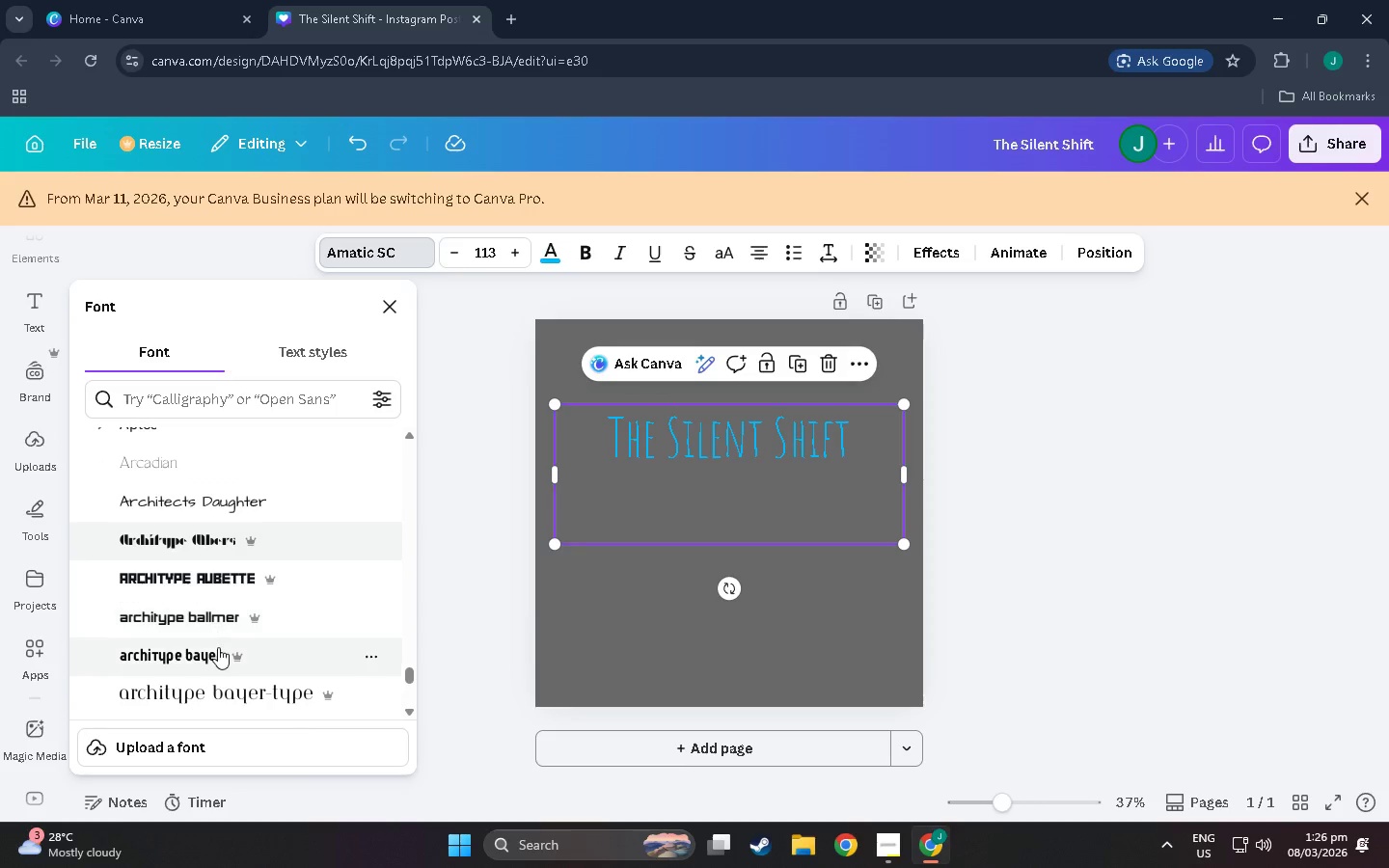 
left_click([218, 649])
 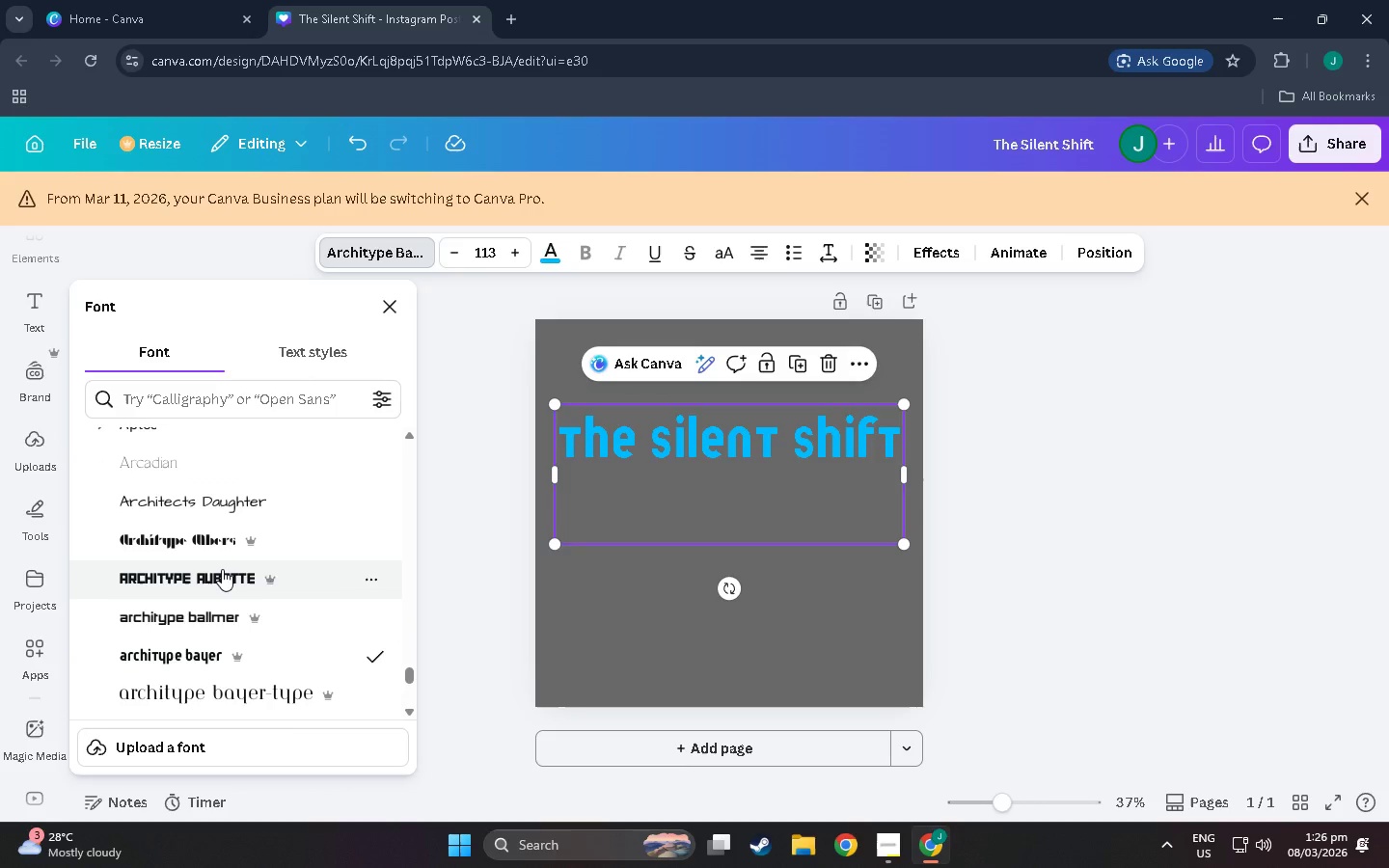 
left_click([222, 569])
 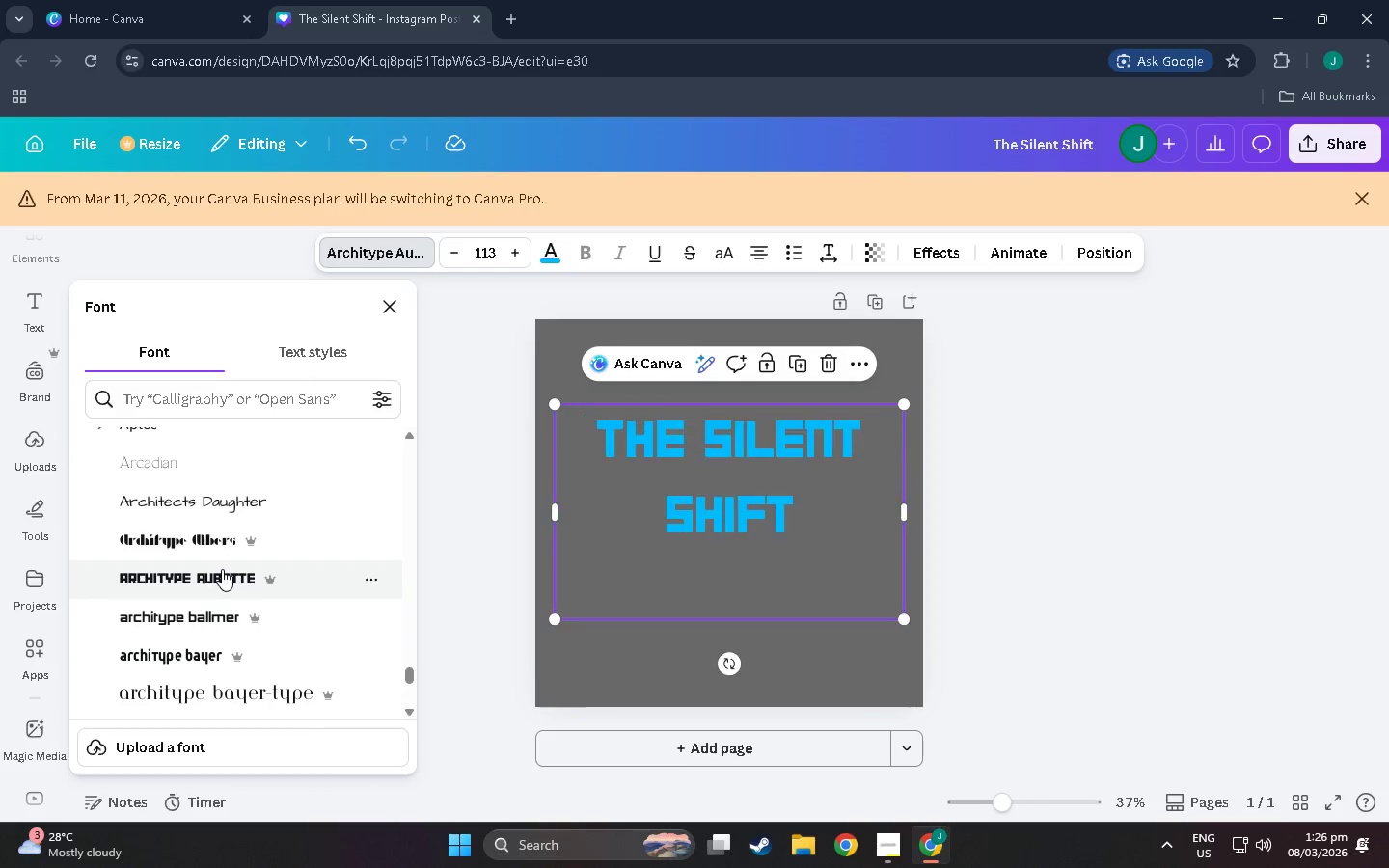 
scroll: coordinate [222, 571], scroll_direction: down, amount: 1.0
 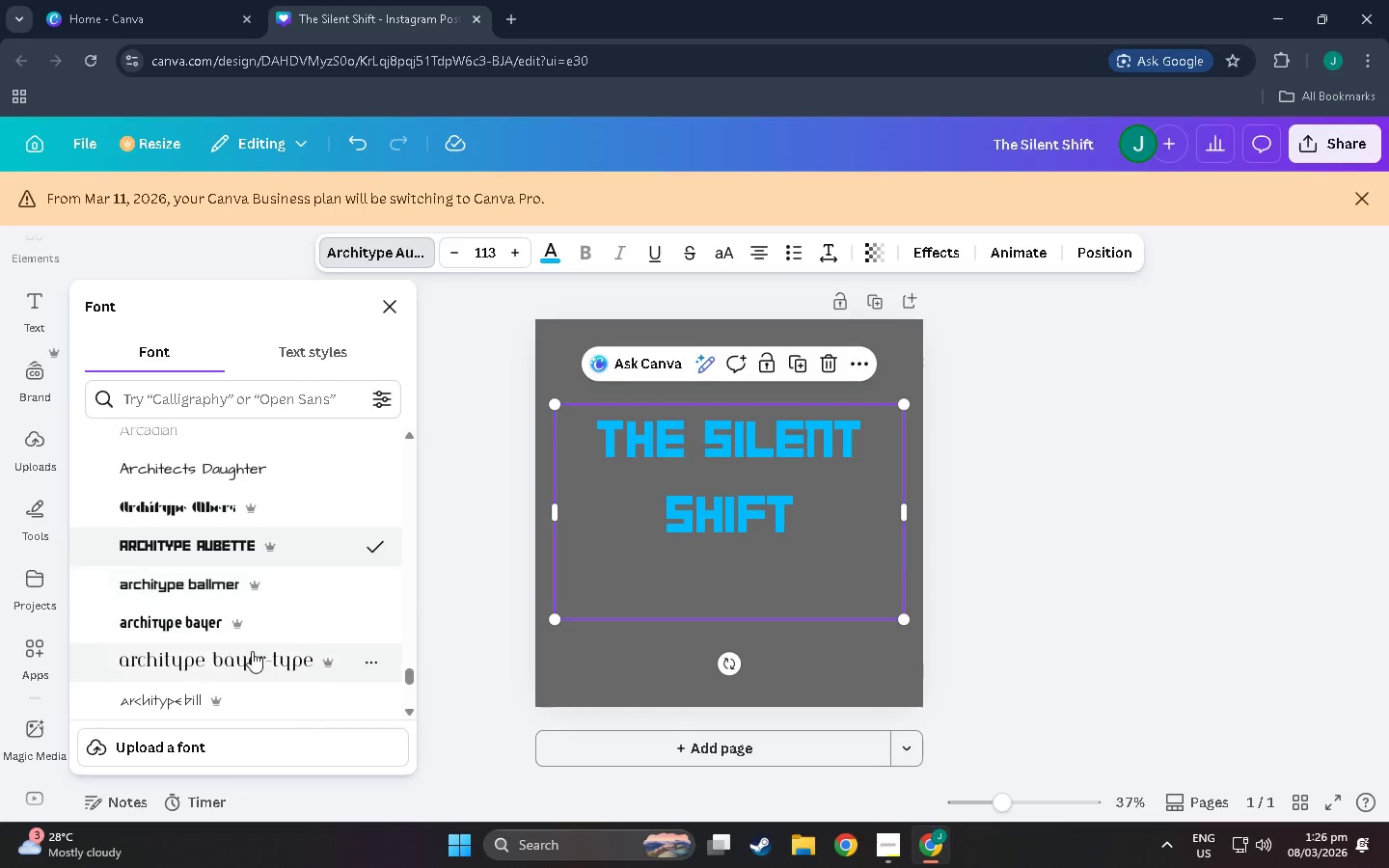 
left_click([229, 699])
 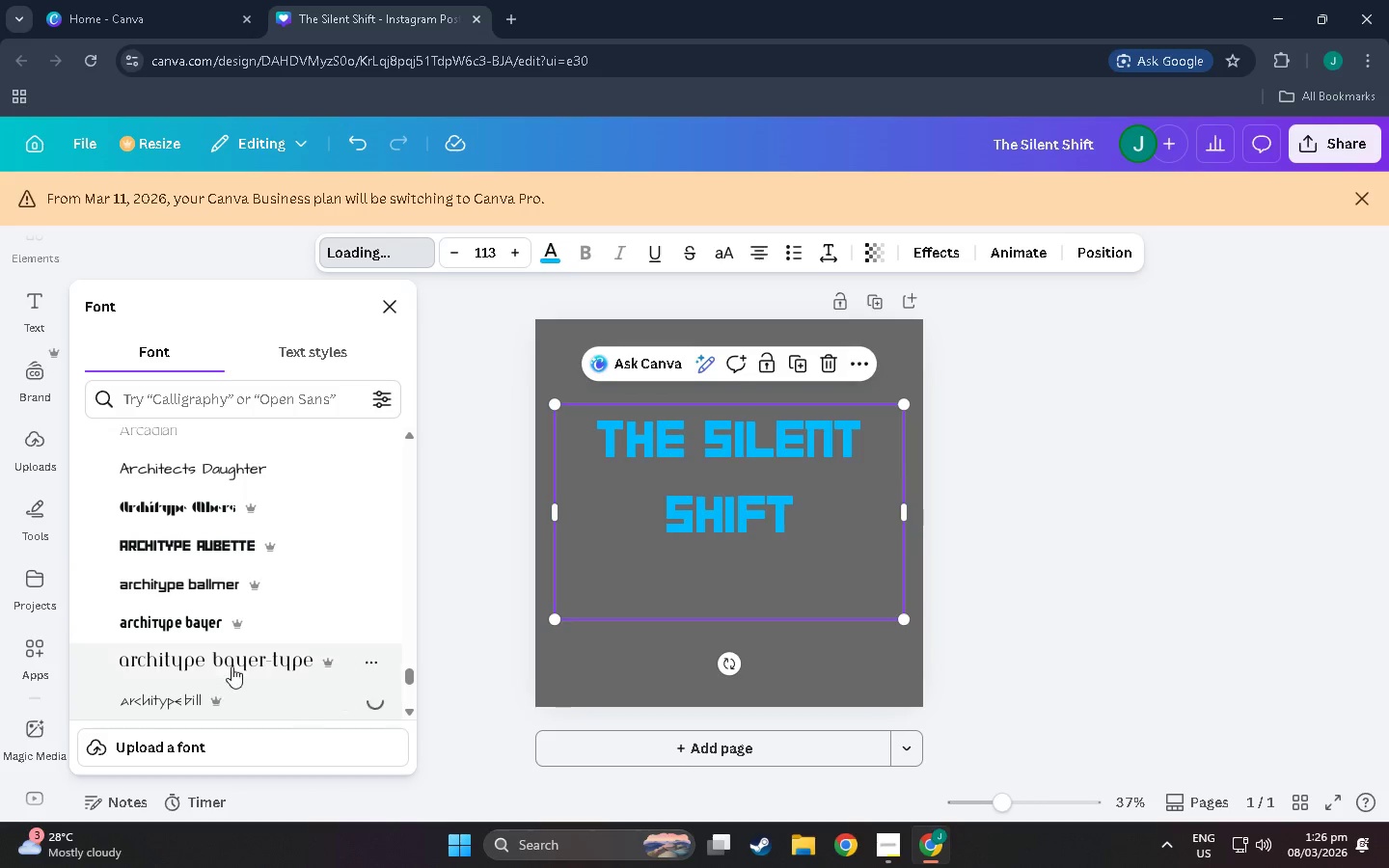 
scroll: coordinate [232, 664], scroll_direction: down, amount: 2.0
 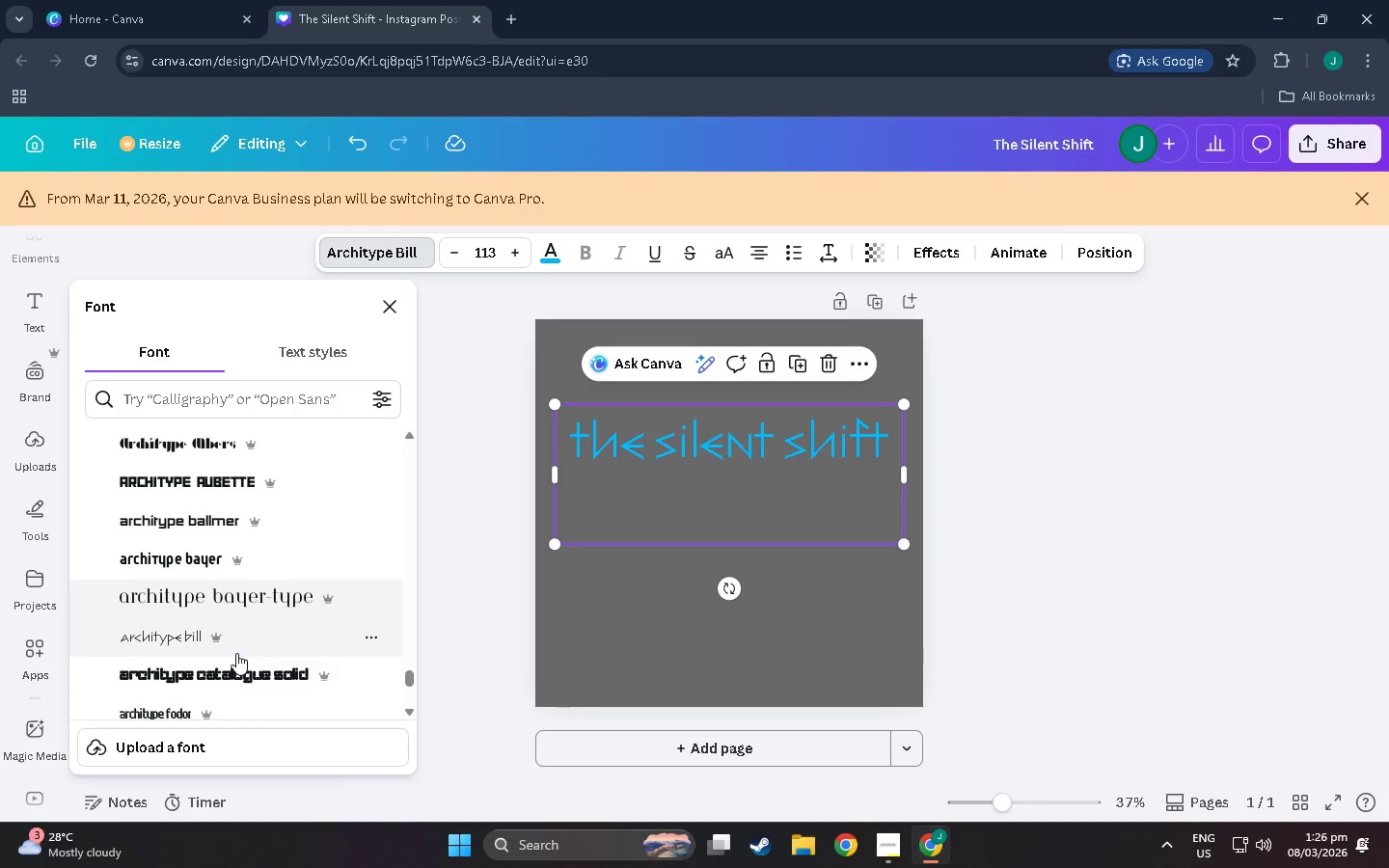 
left_click([236, 653])
 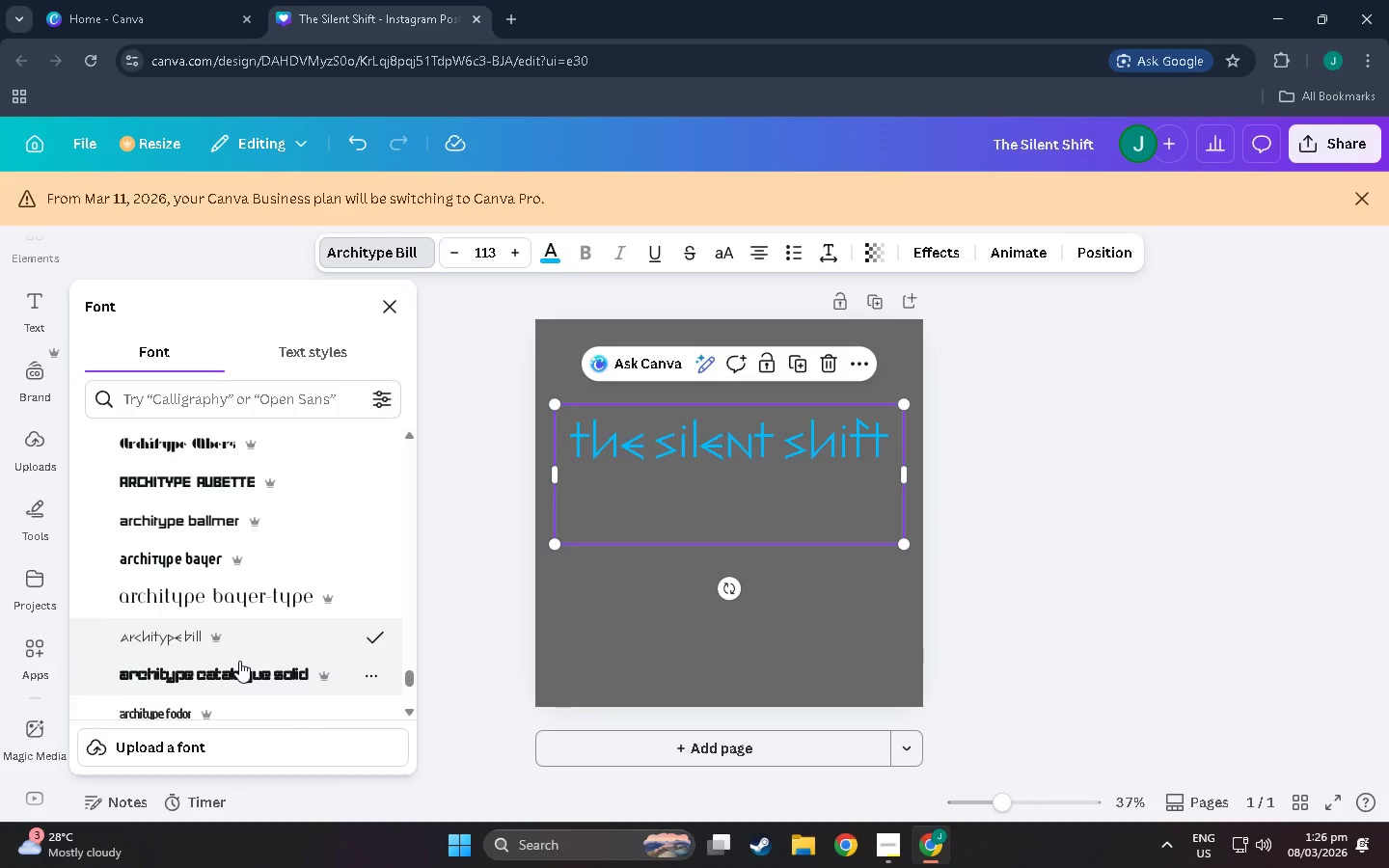 
left_click([239, 663])
 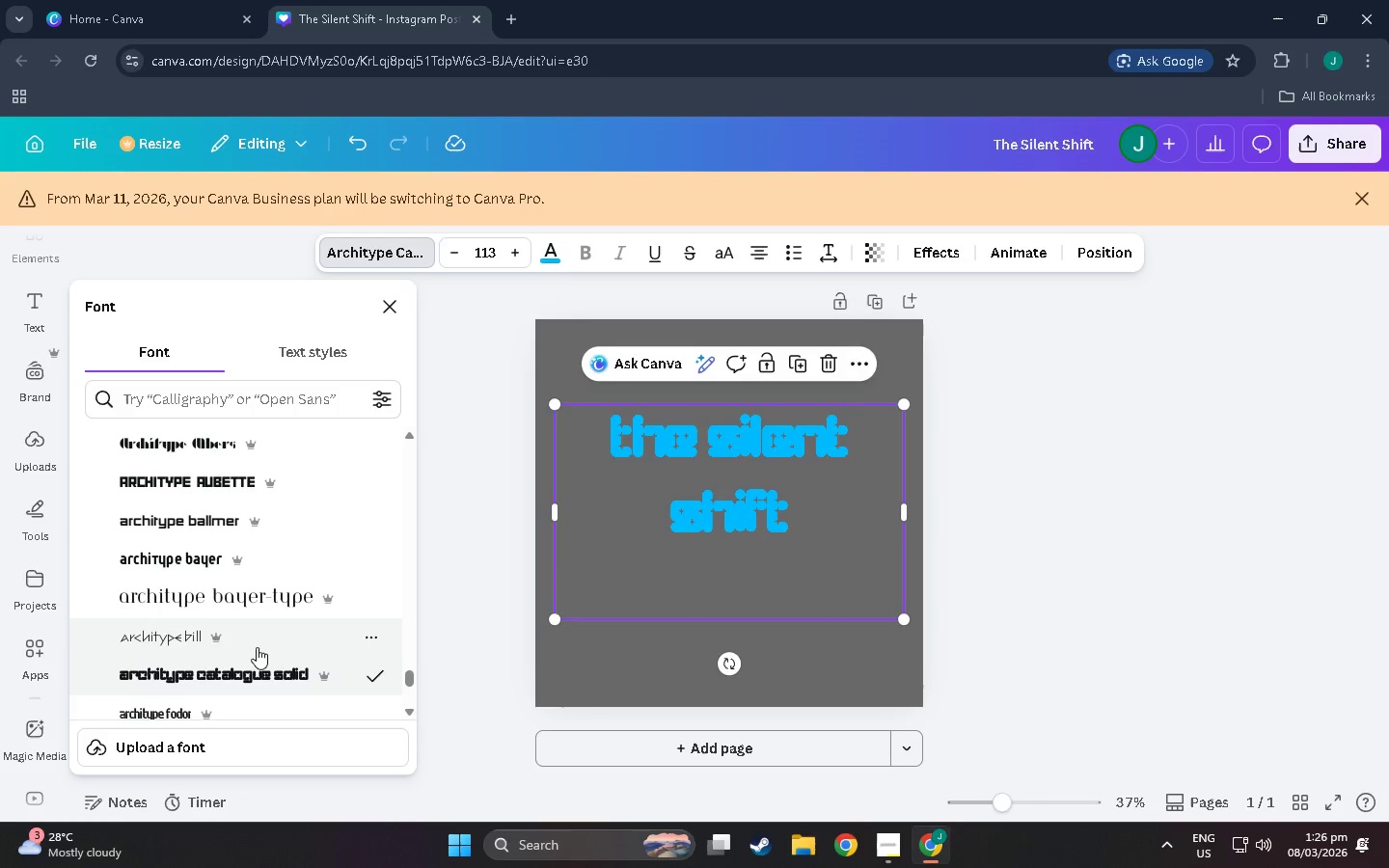 
left_click([257, 627])
 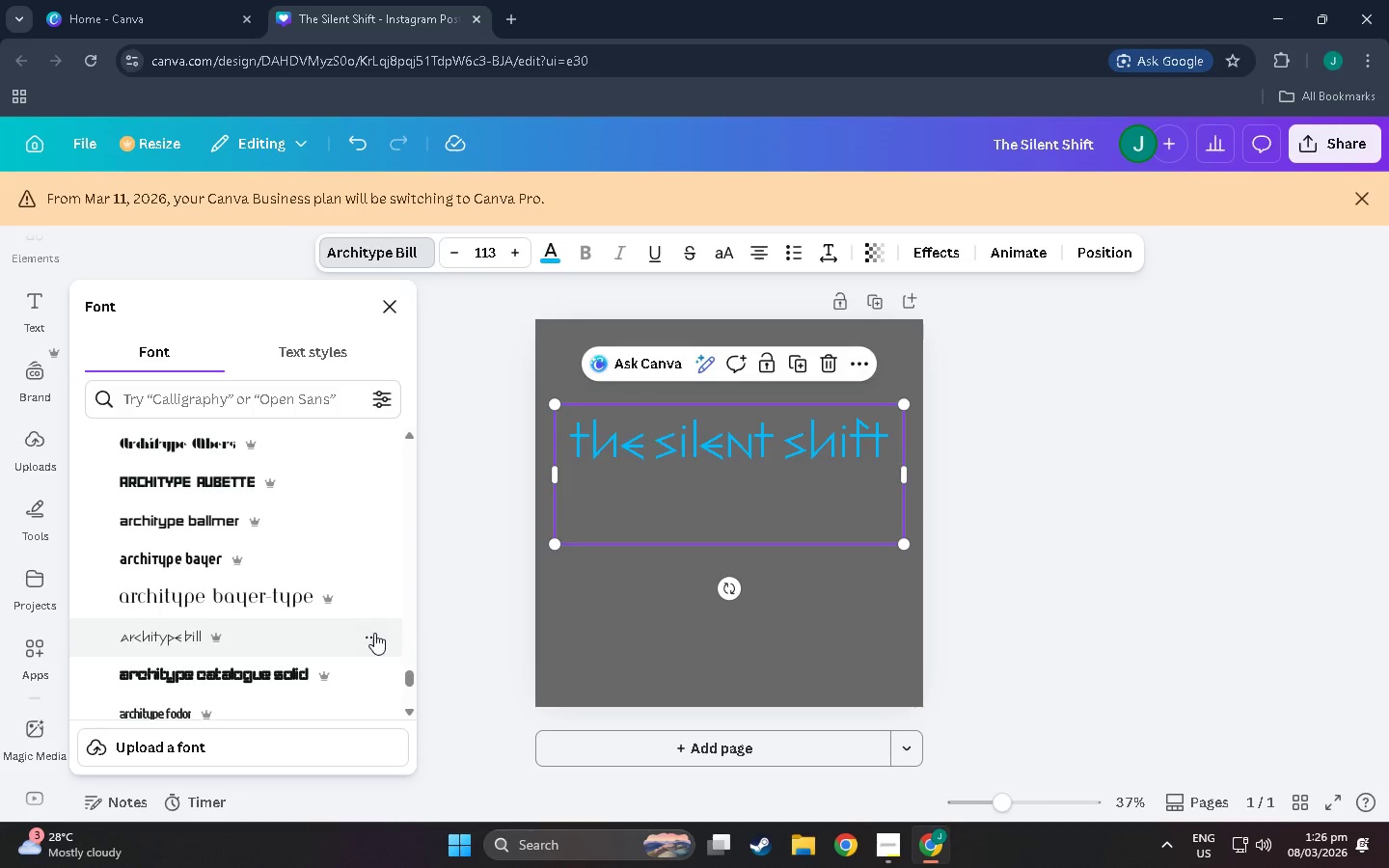 
left_click([374, 633])
 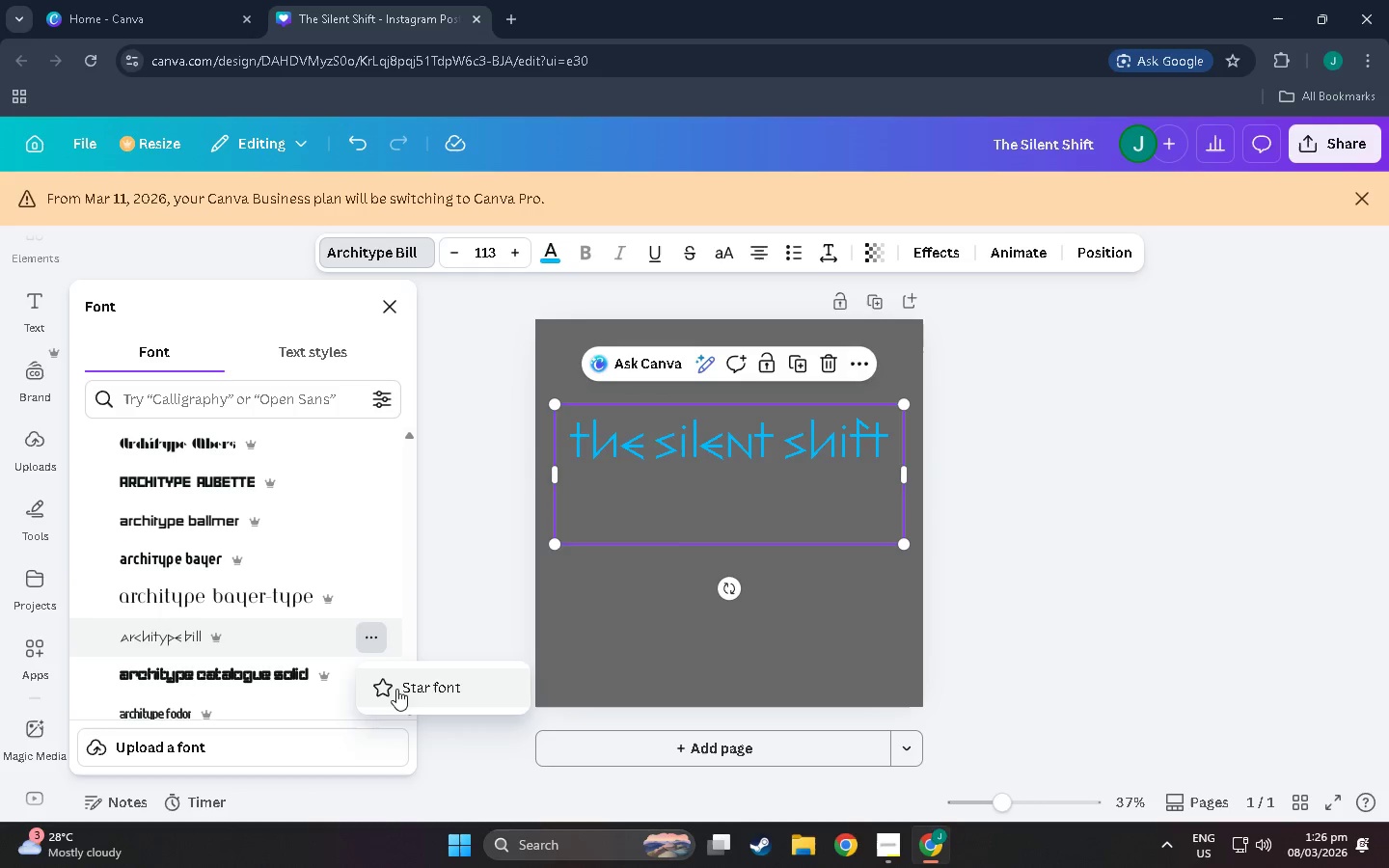 
left_click([385, 688])
 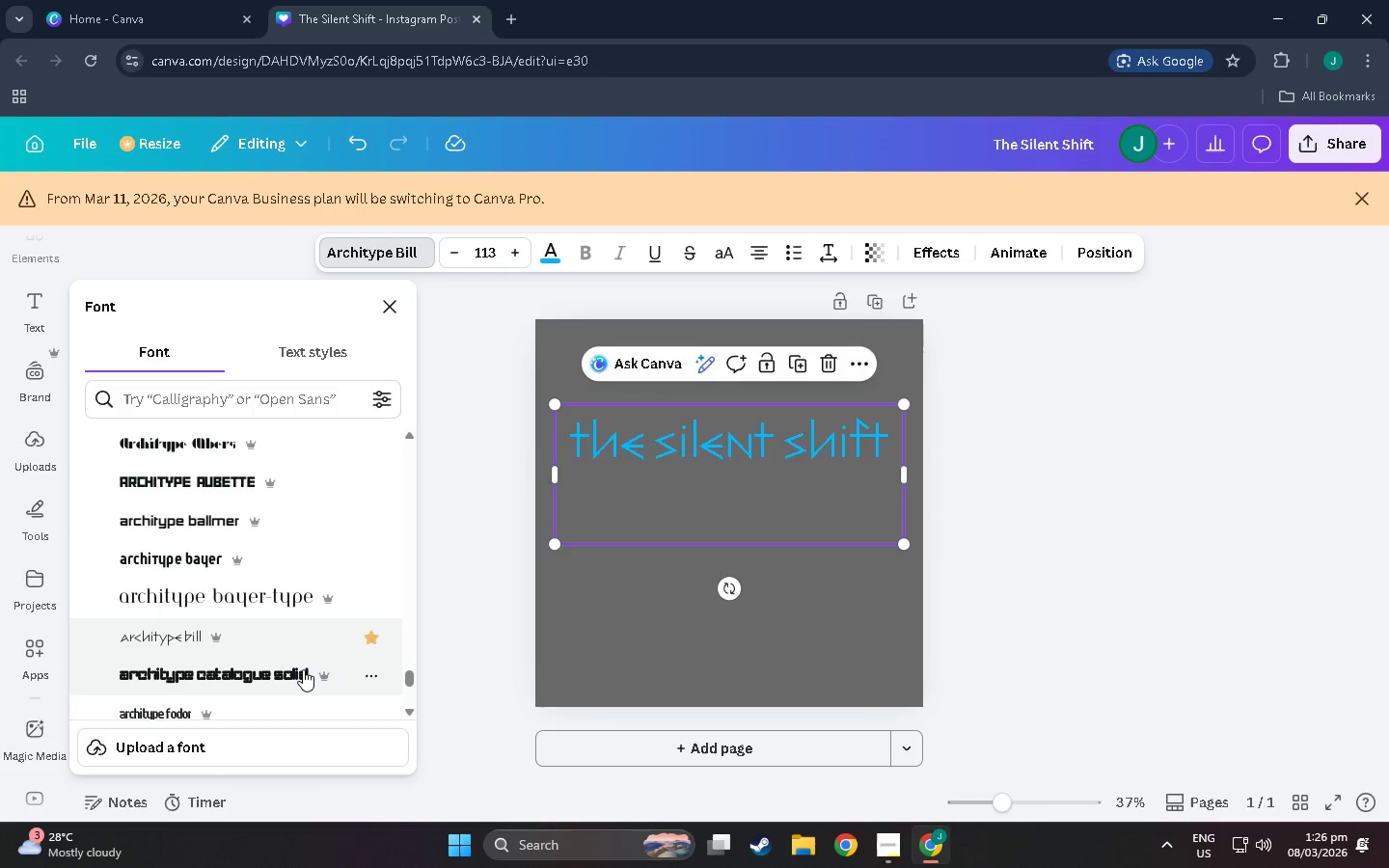 
scroll: coordinate [303, 669], scroll_direction: down, amount: 2.0
 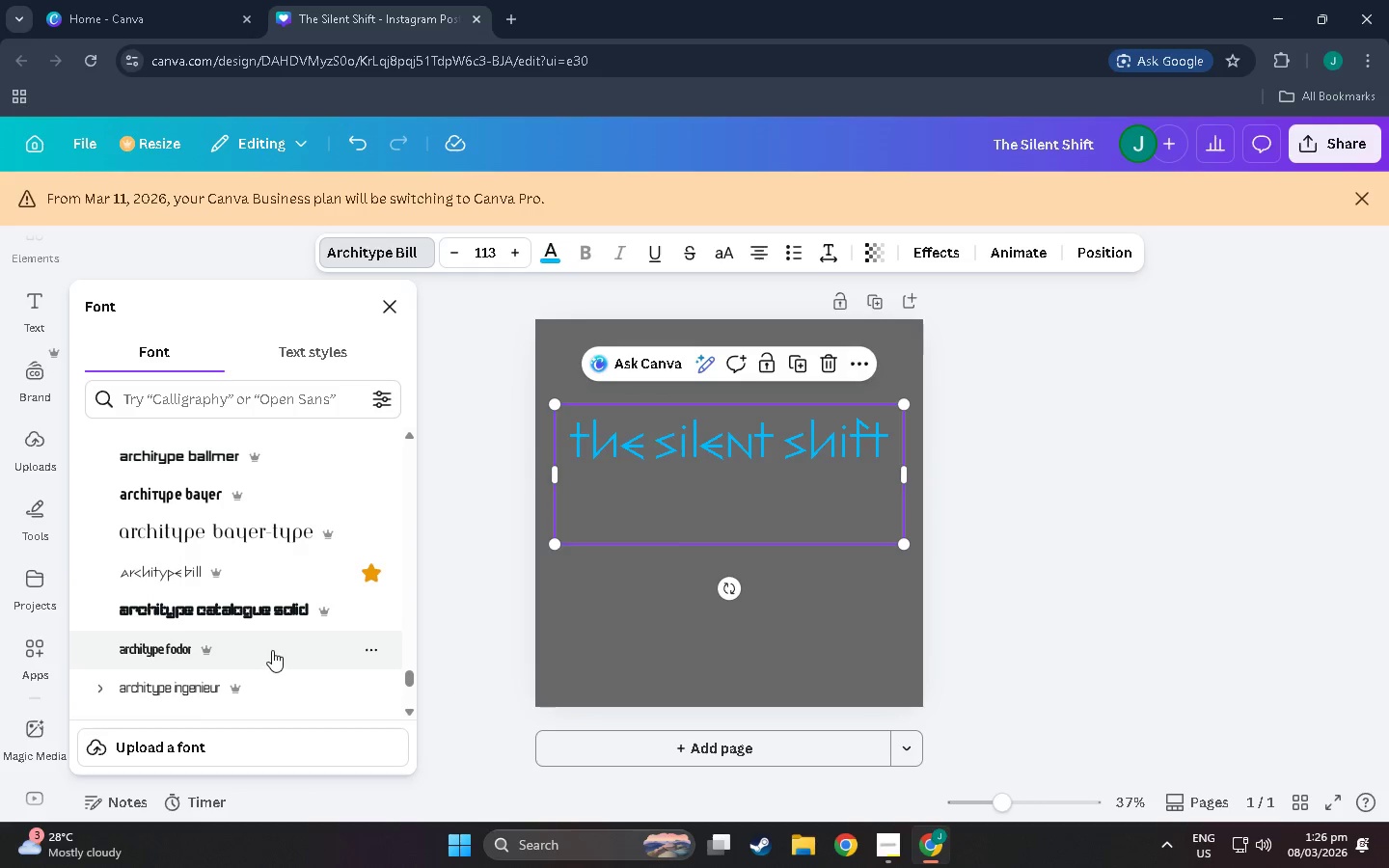 
left_click([272, 650])
 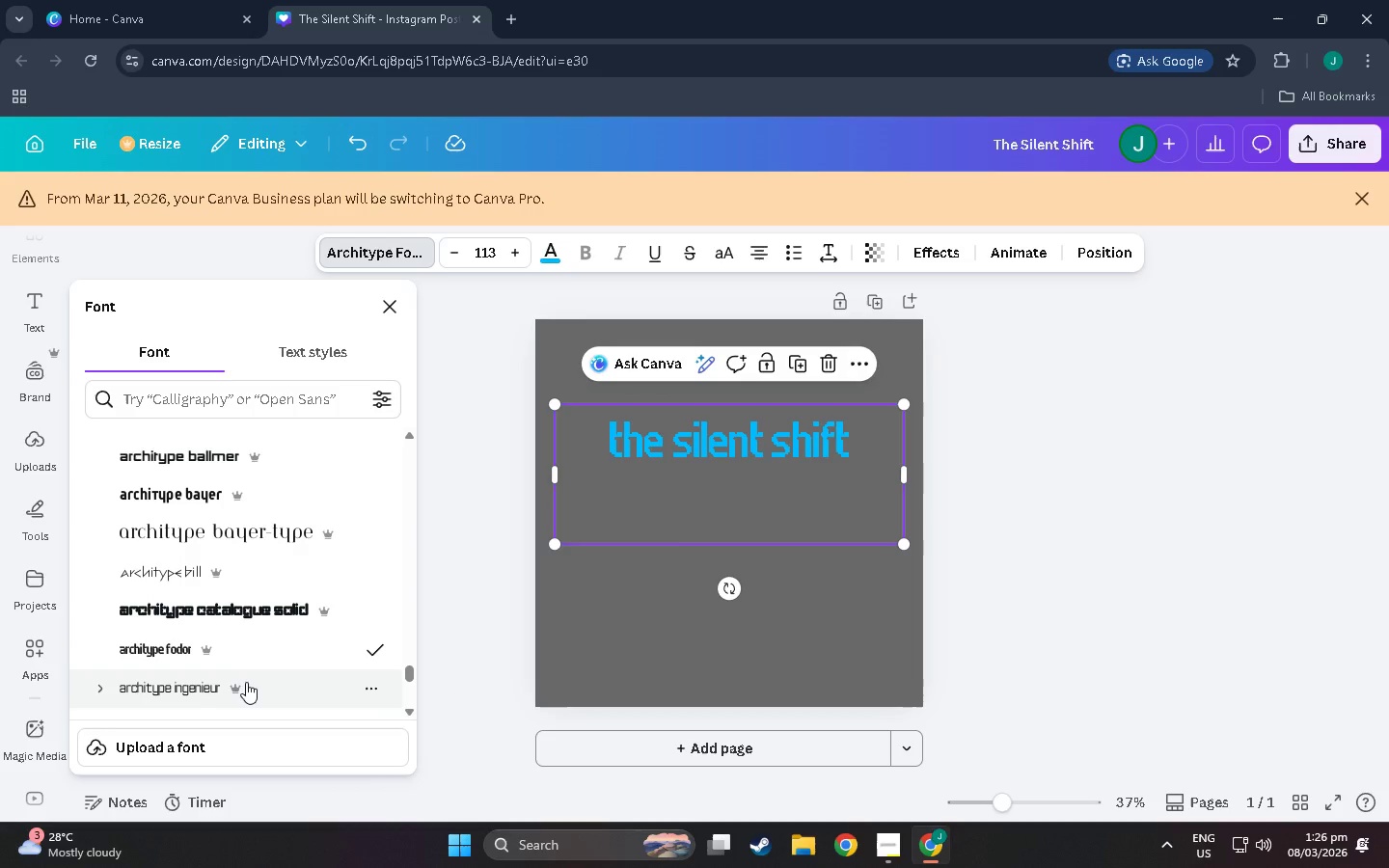 
left_click([246, 682])
 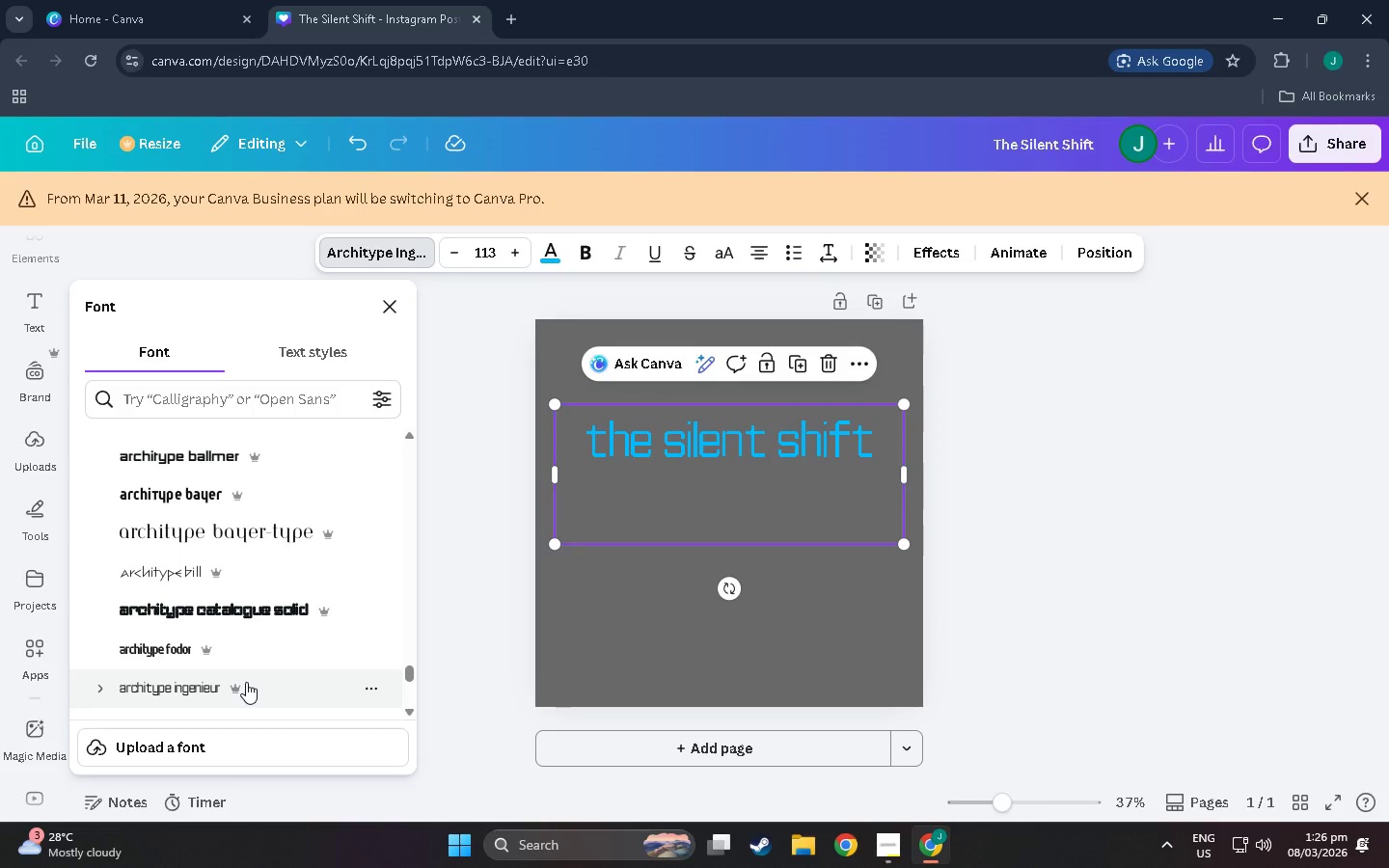 
scroll: coordinate [246, 674], scroll_direction: down, amount: 5.0
 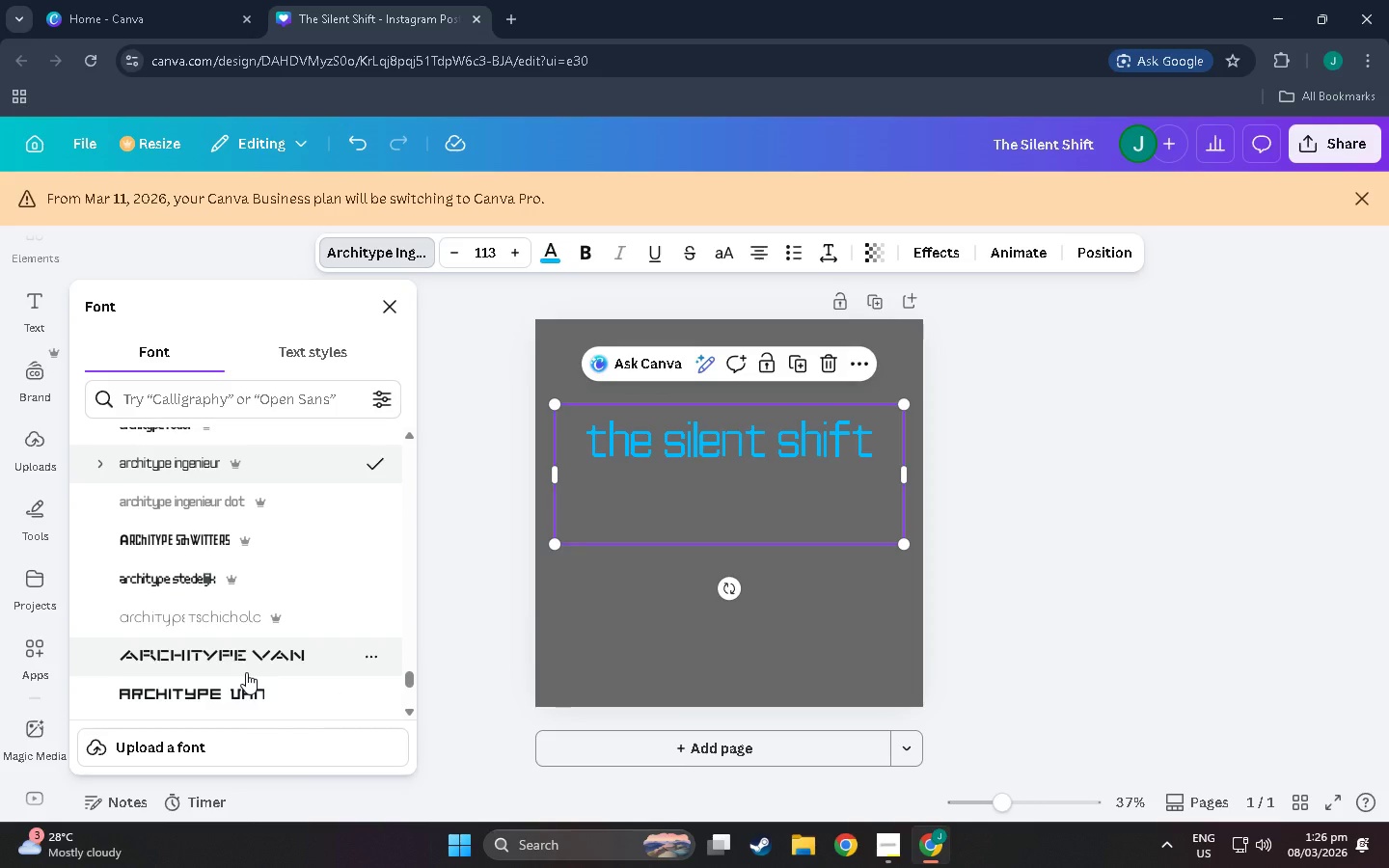 
scroll: coordinate [250, 630], scroll_direction: down, amount: 7.0
 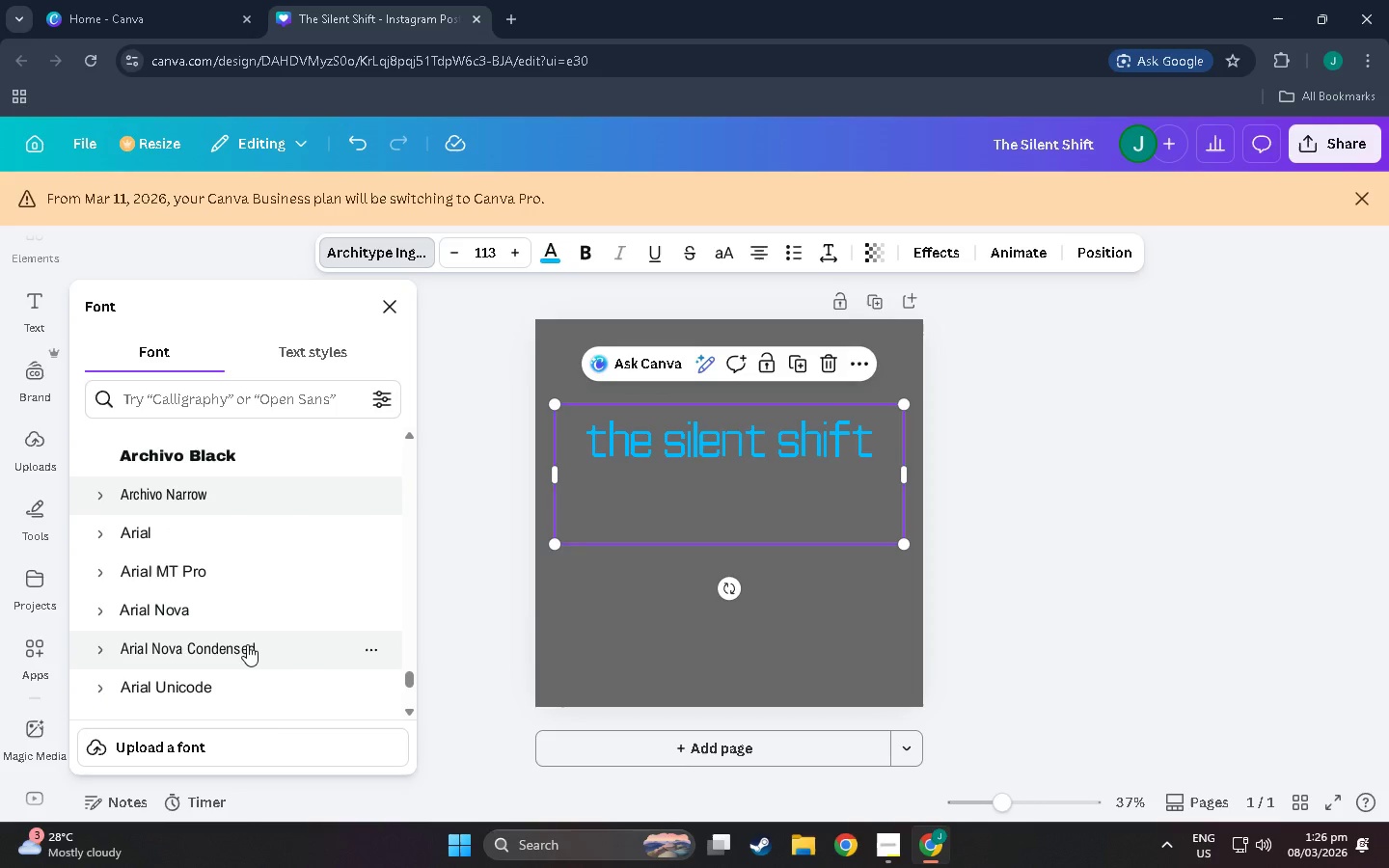 
scroll: coordinate [242, 660], scroll_direction: down, amount: 5.0
 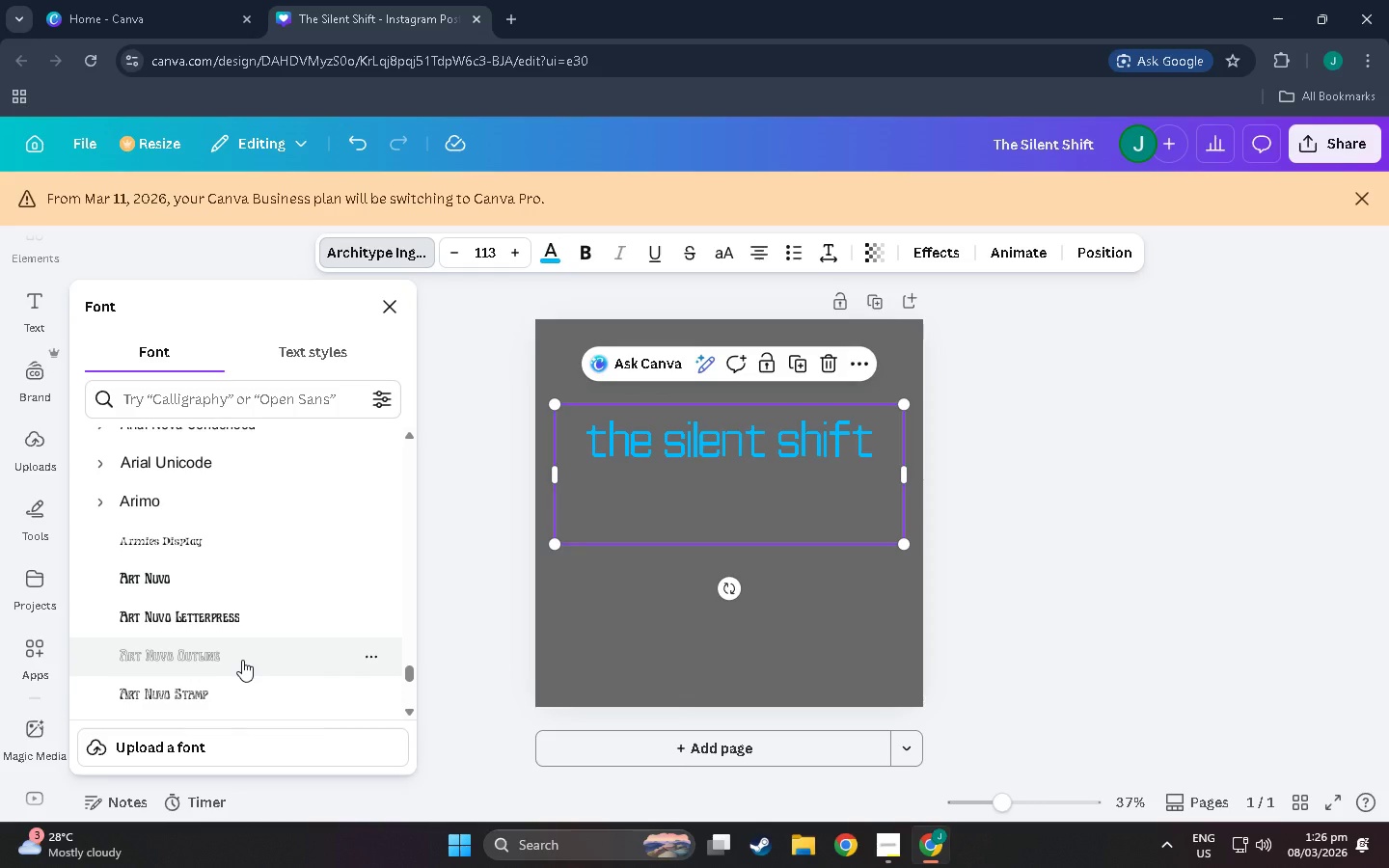 
scroll: coordinate [242, 660], scroll_direction: down, amount: 2.0
 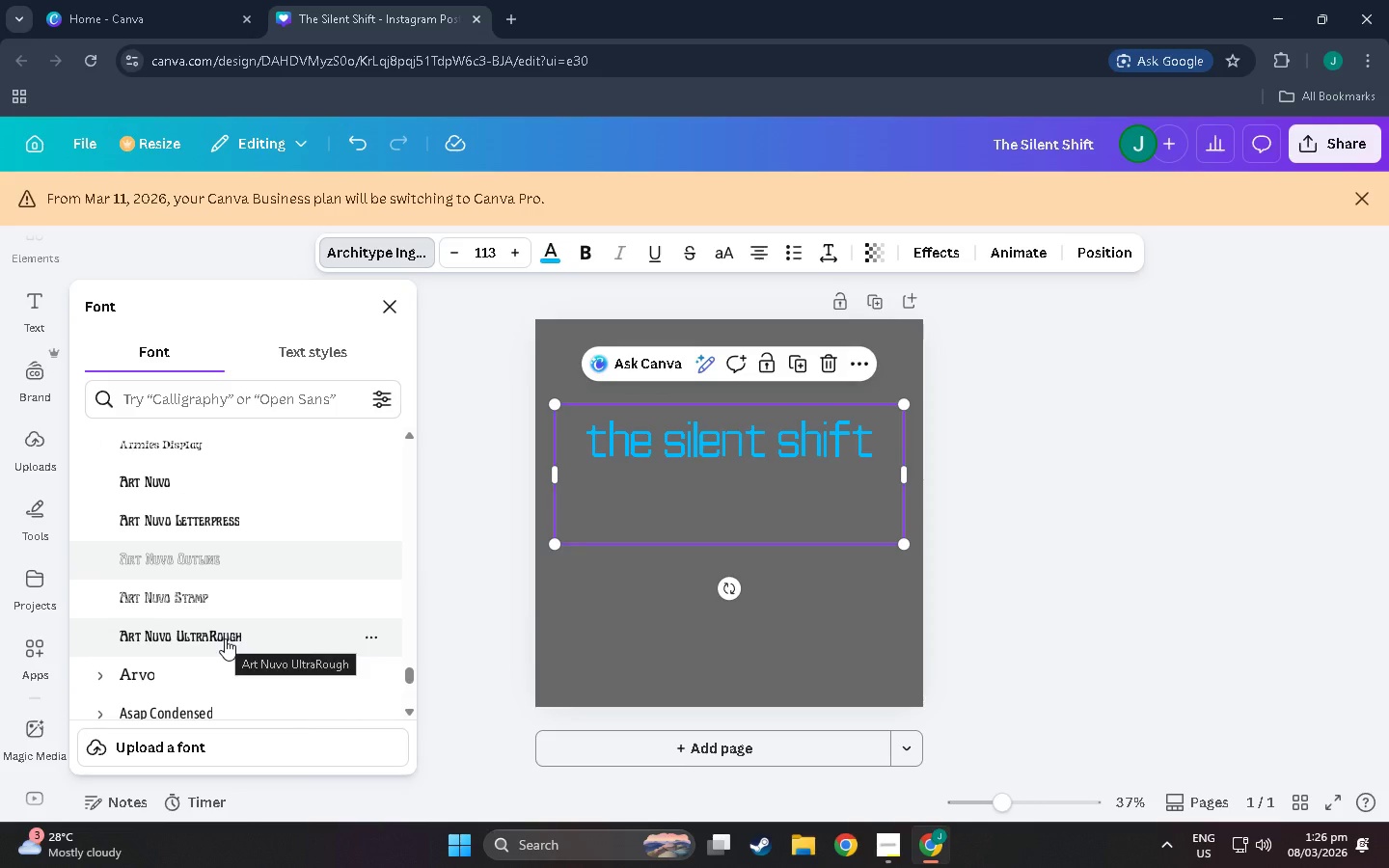 
wait(5.7)
 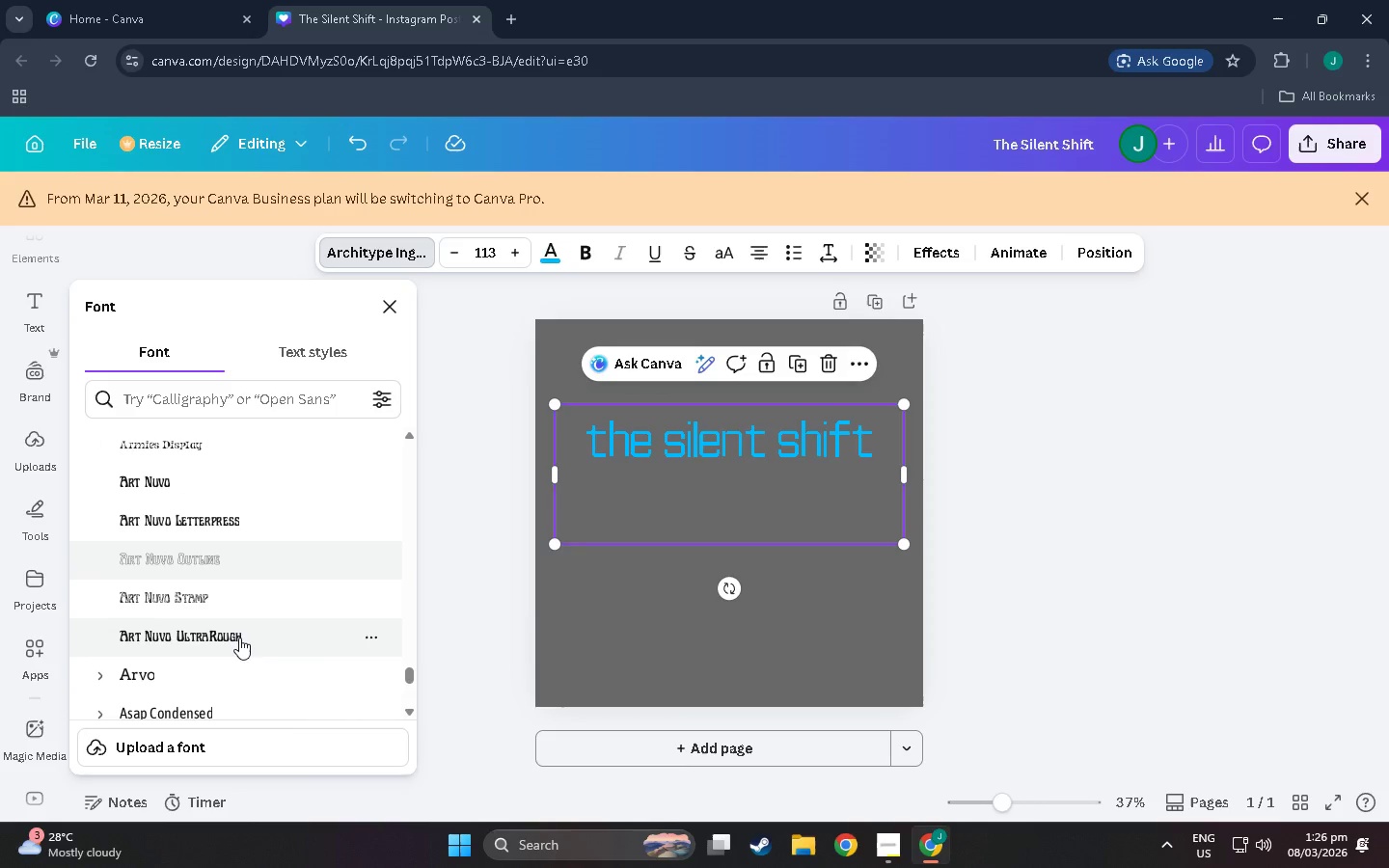 
left_click([225, 638])
 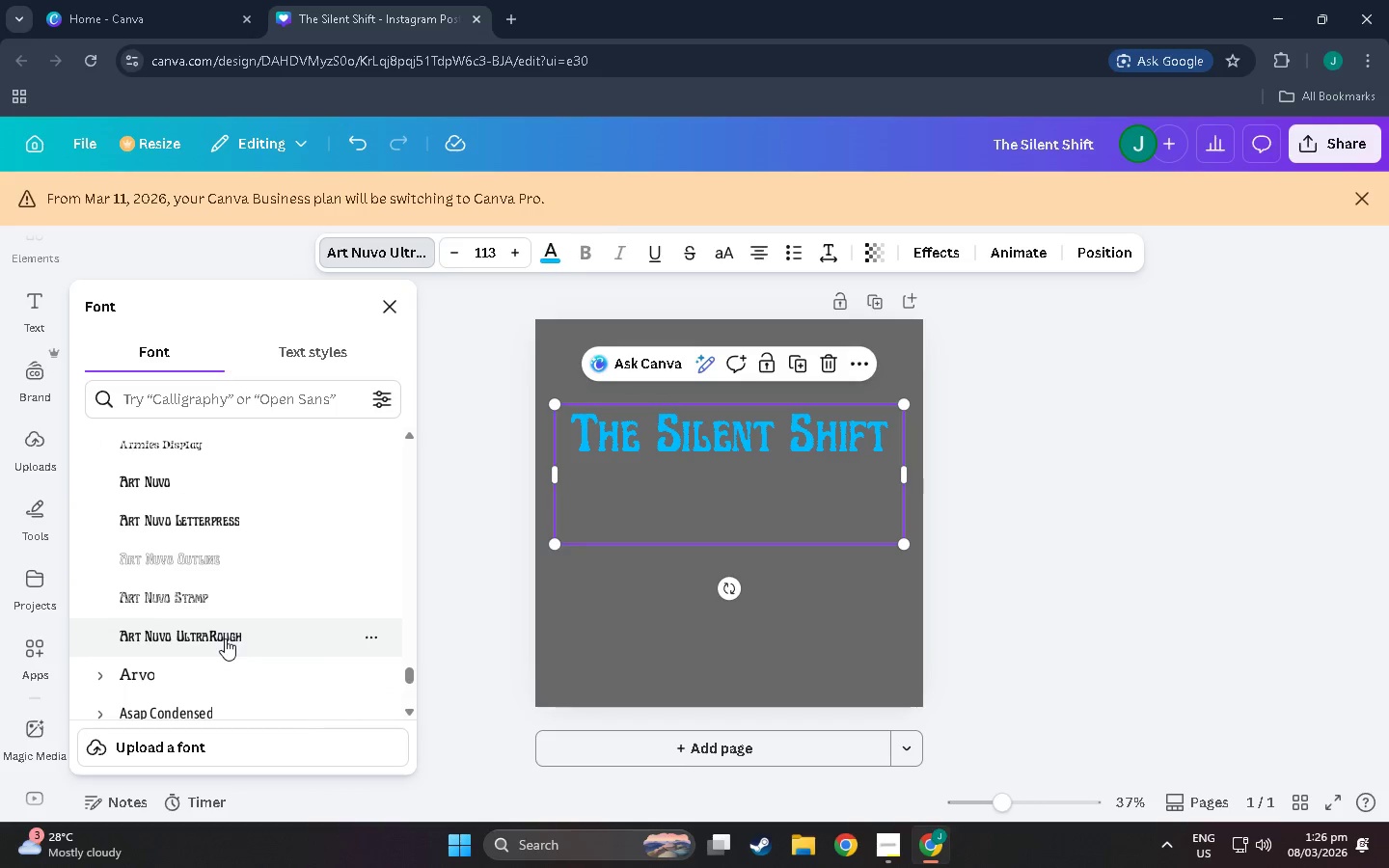 
scroll: coordinate [210, 660], scroll_direction: down, amount: 2.0
 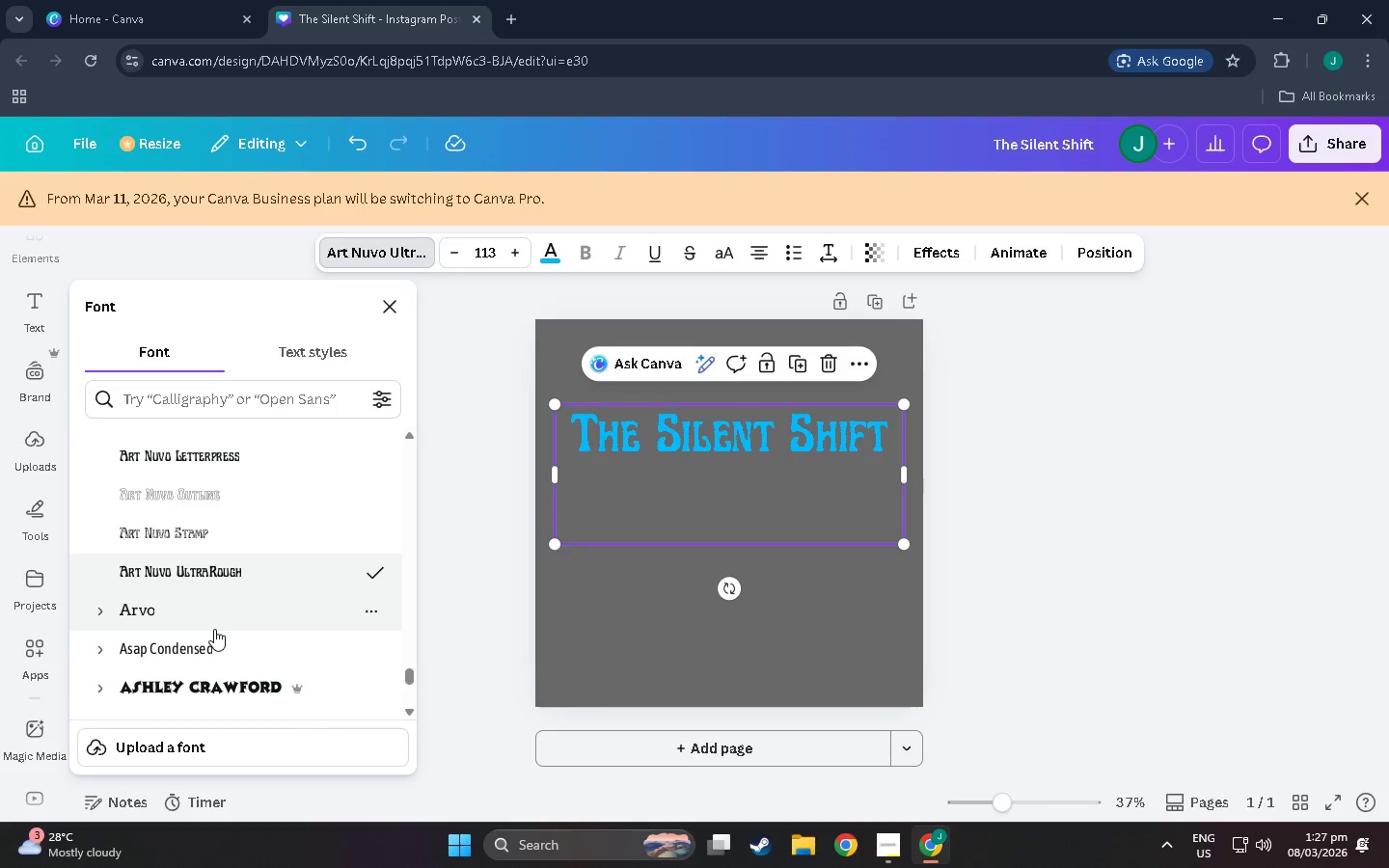 
left_click([219, 619])
 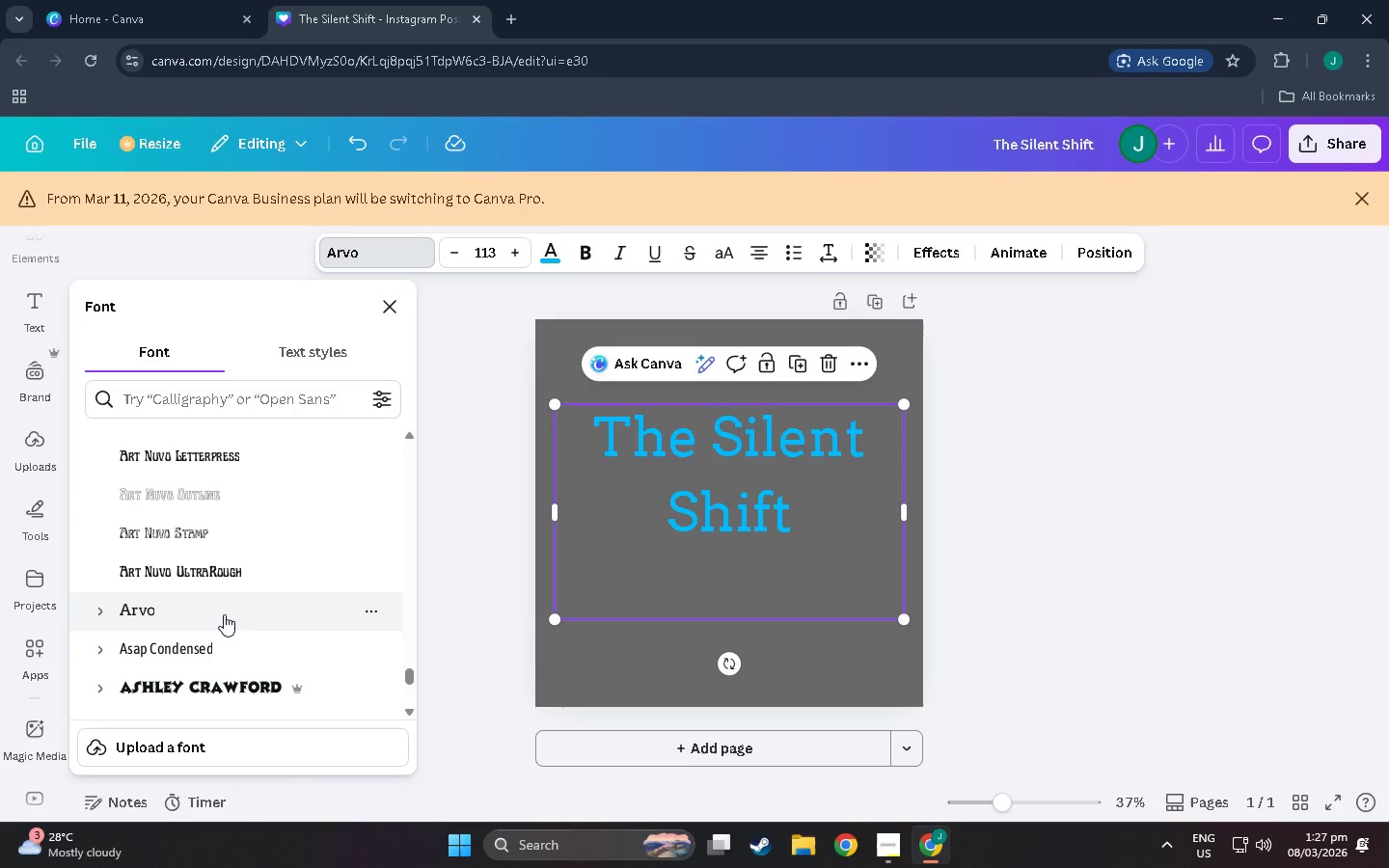 
scroll: coordinate [267, 624], scroll_direction: down, amount: 1.0
 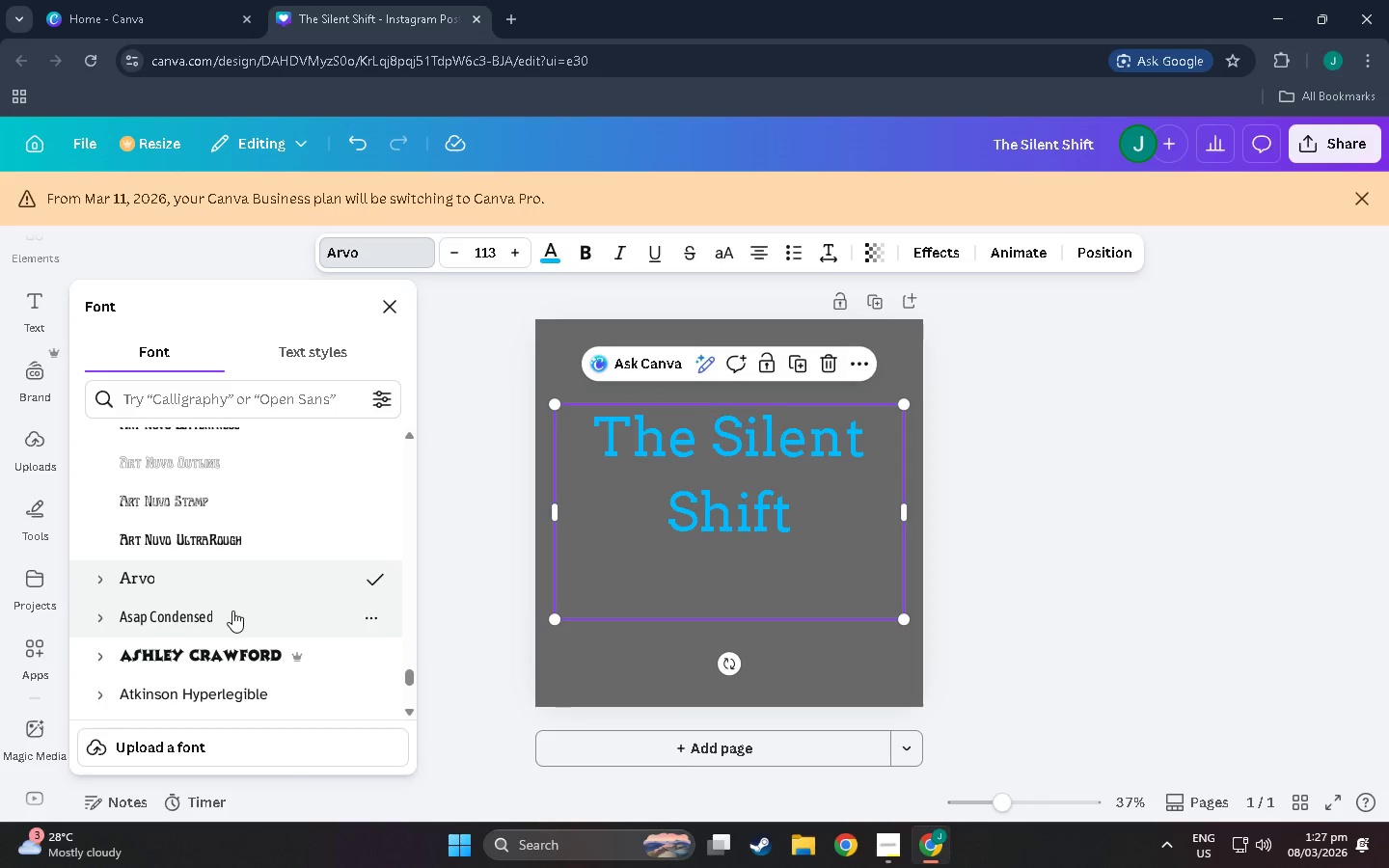 
left_click([232, 610])
 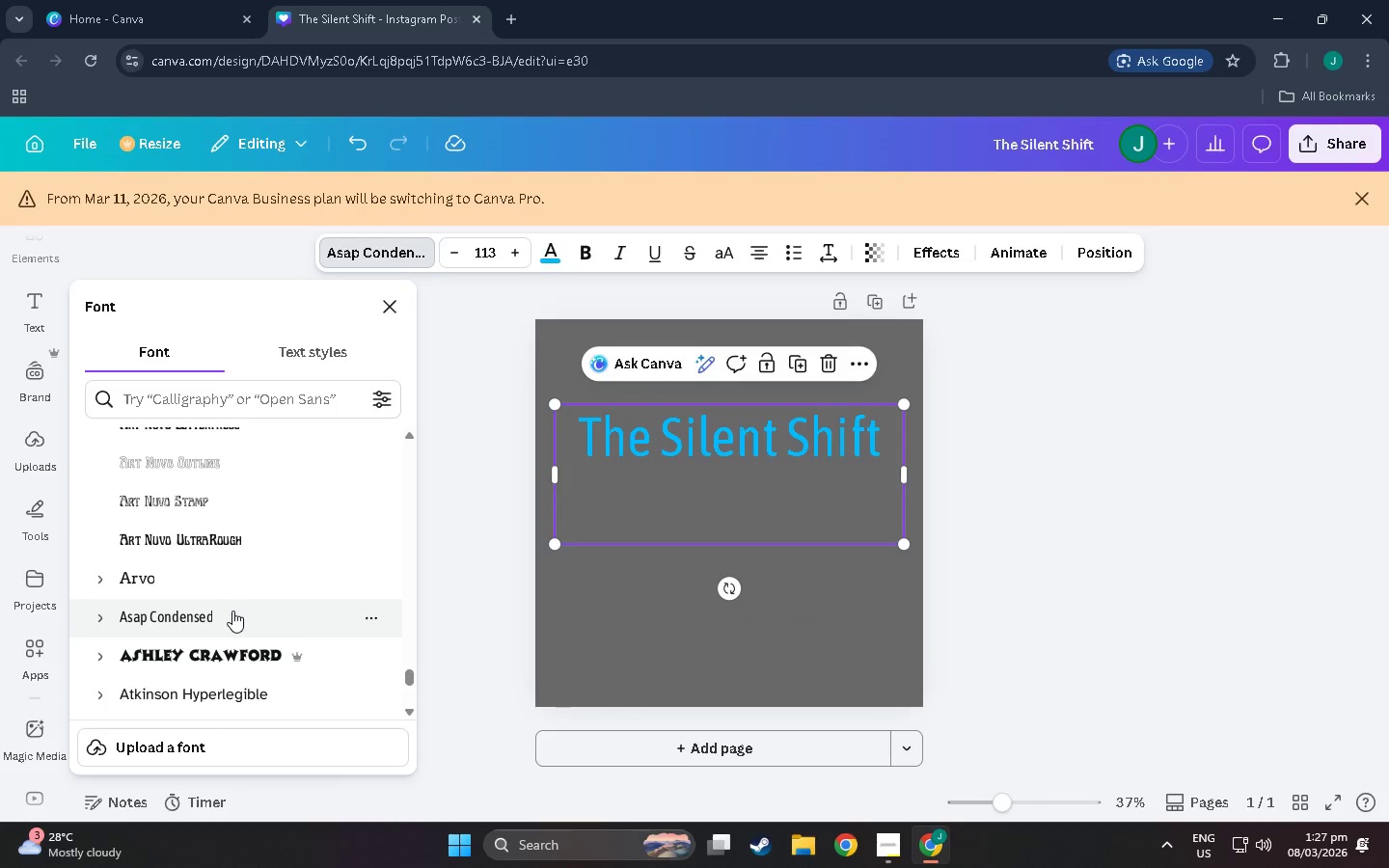 
scroll: coordinate [232, 610], scroll_direction: down, amount: 1.0
 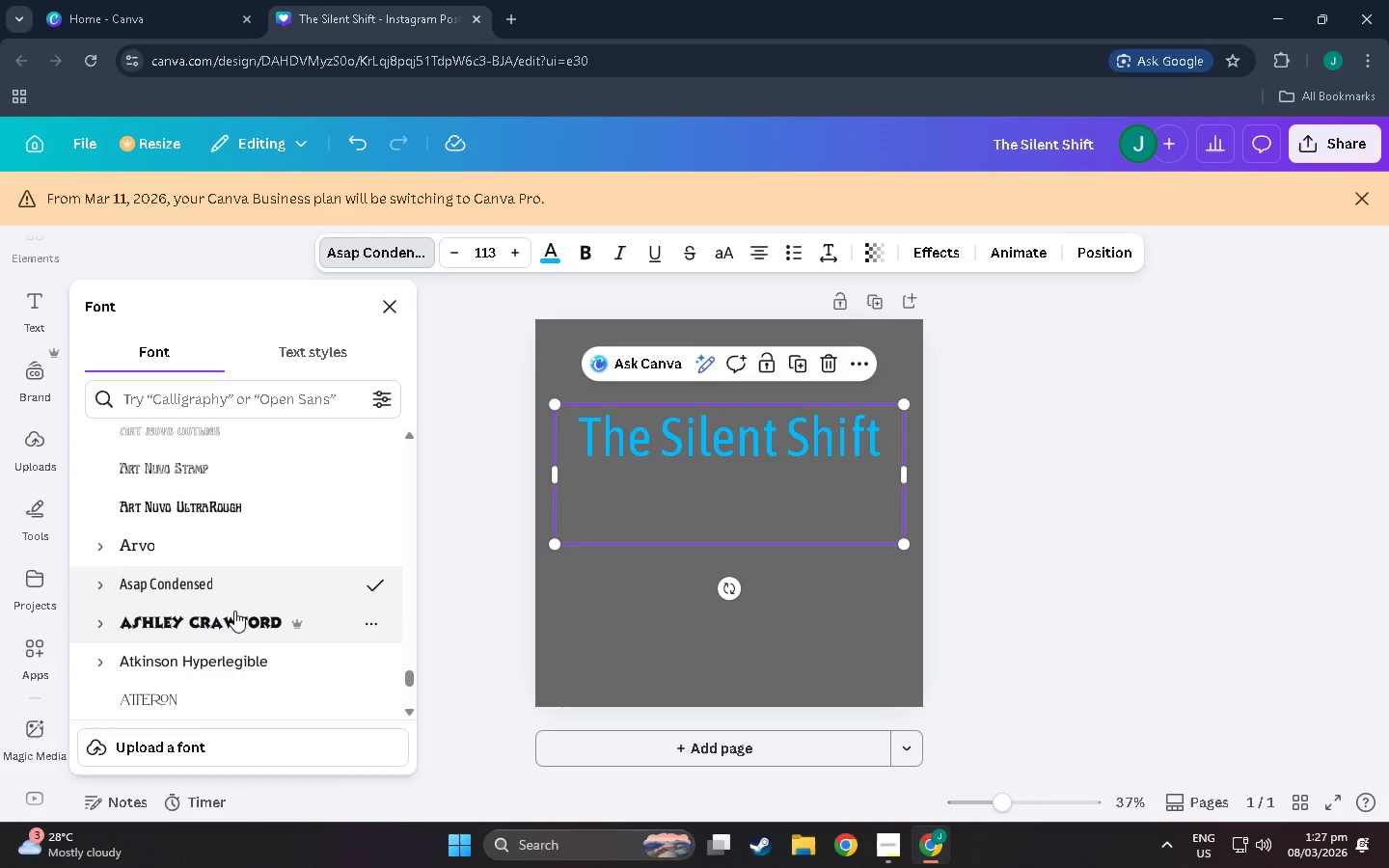 
left_click([234, 610])
 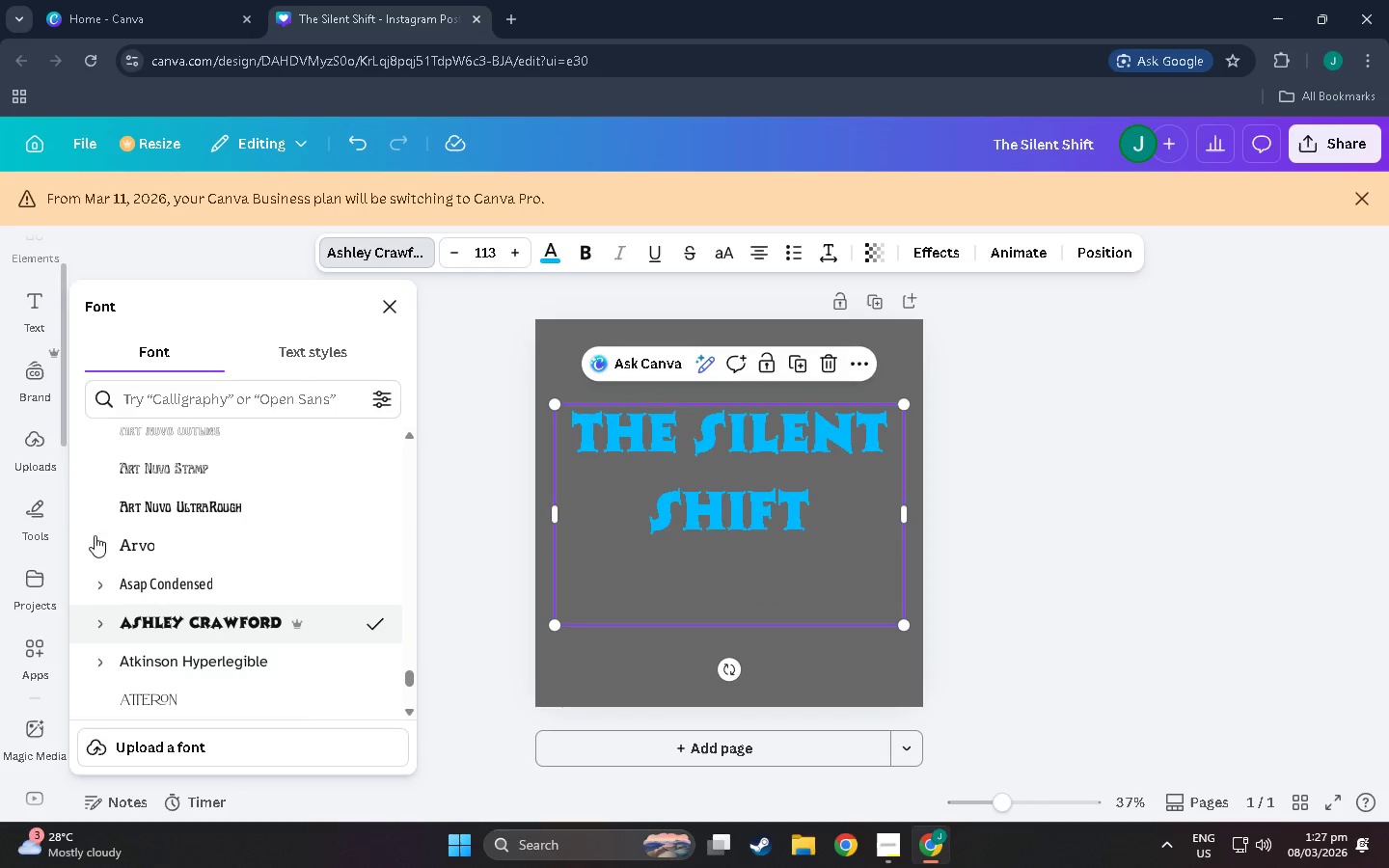 
left_click_drag(start_coordinate=[311, 473], to_coordinate=[216, 708])
 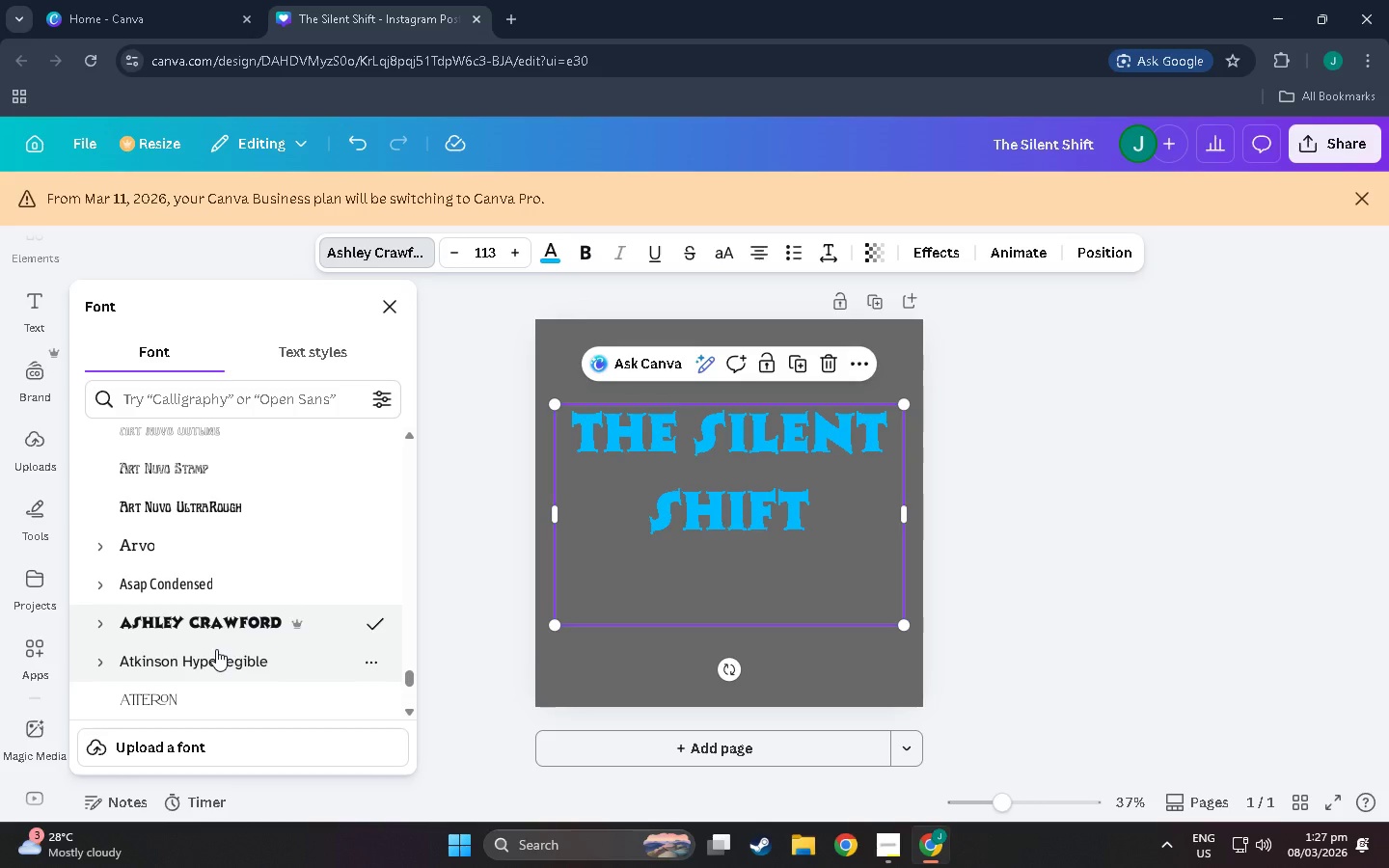 
left_click([216, 649])
 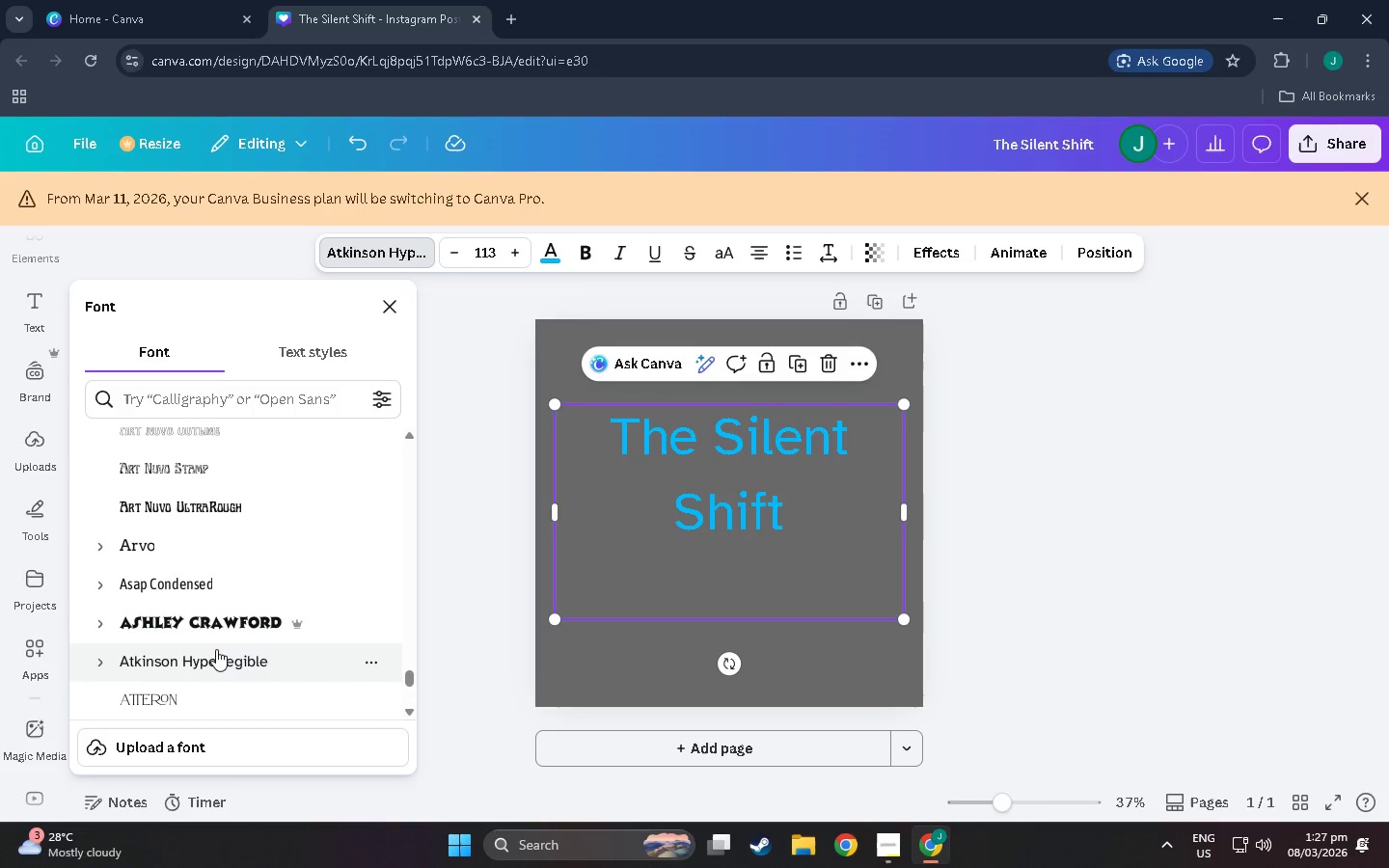 
scroll: coordinate [216, 649], scroll_direction: down, amount: 1.0
 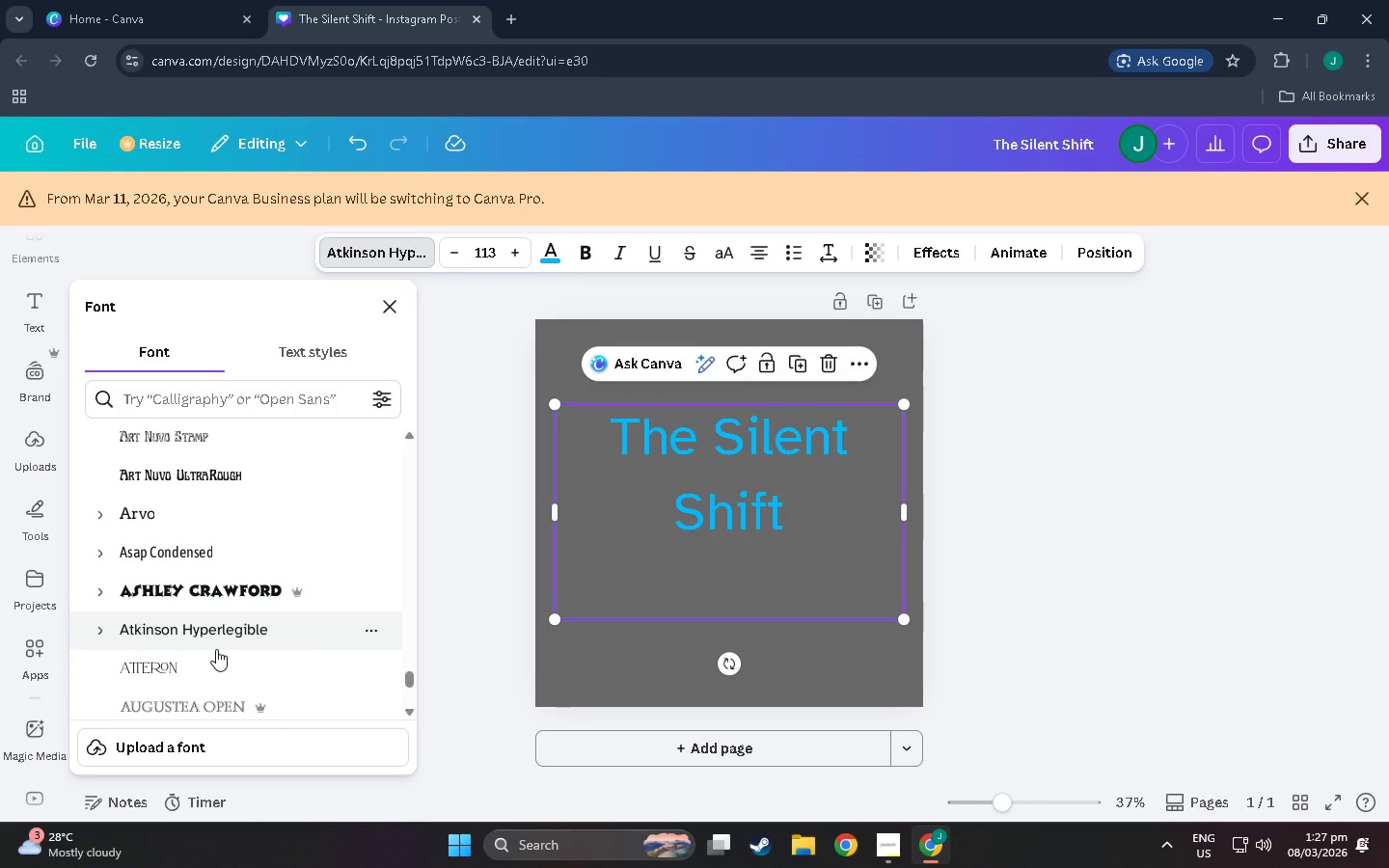 
left_click([216, 649])
 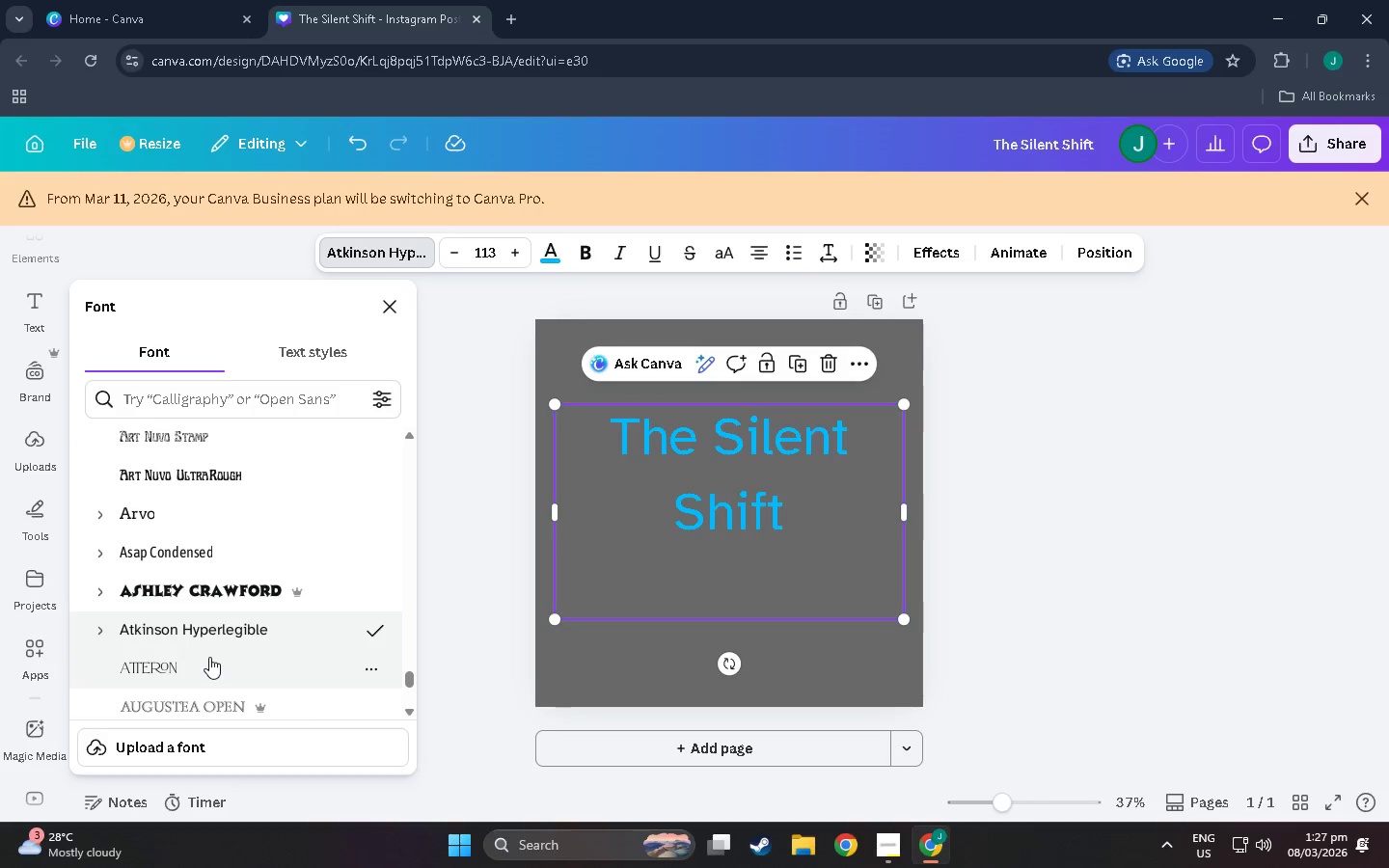 
left_click([209, 657])
 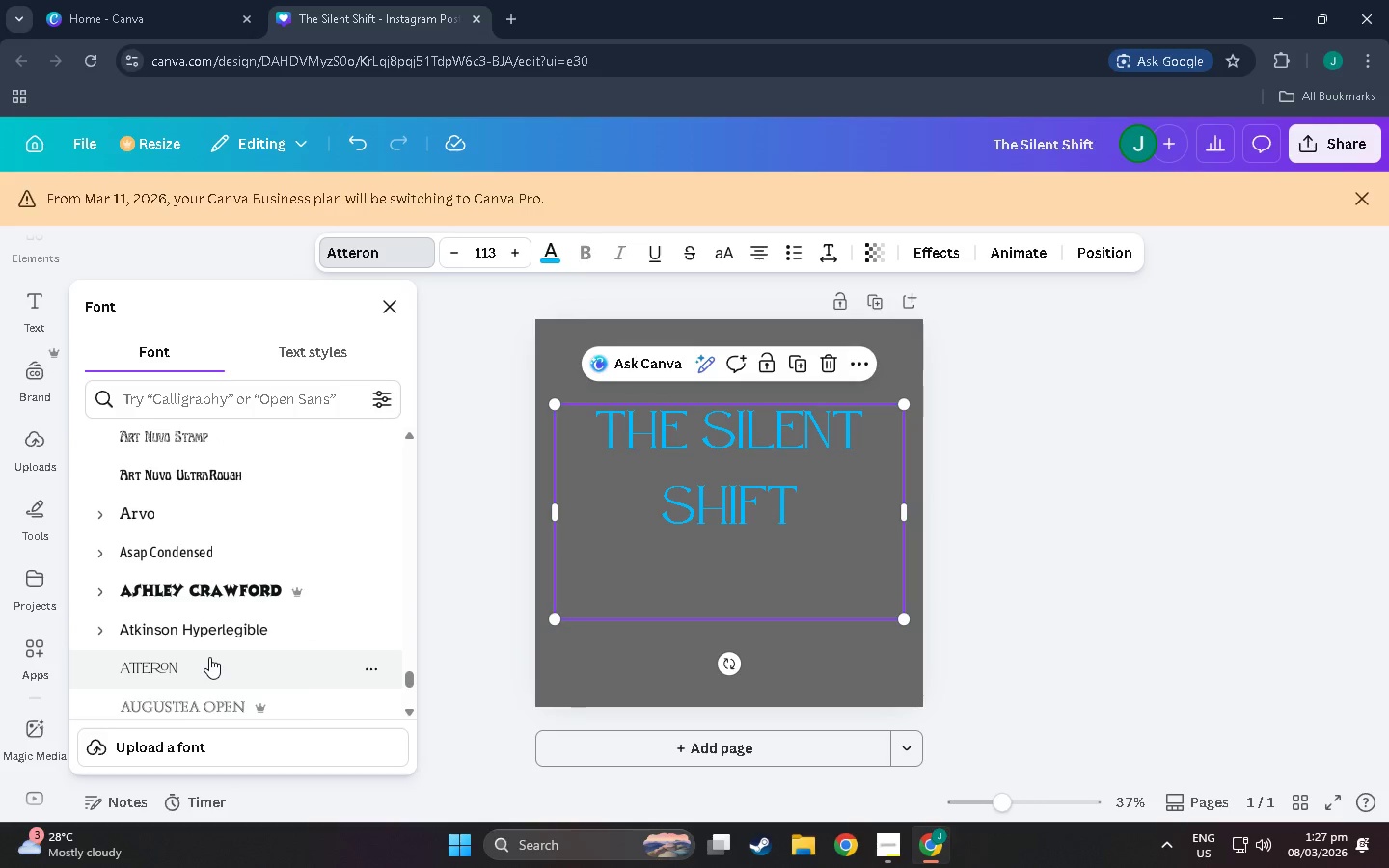 
scroll: coordinate [209, 657], scroll_direction: down, amount: 1.0
 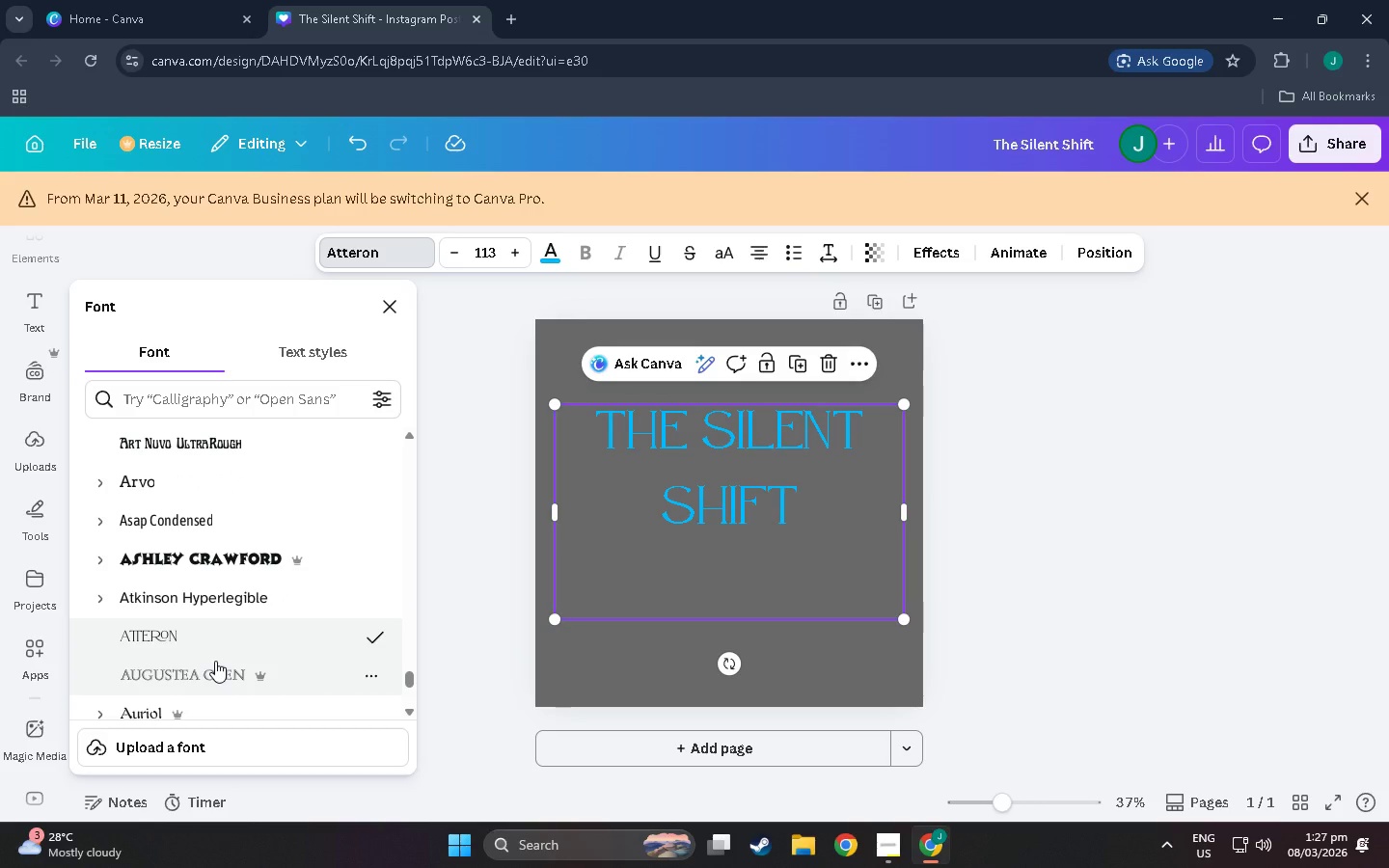 
left_click([215, 661])
 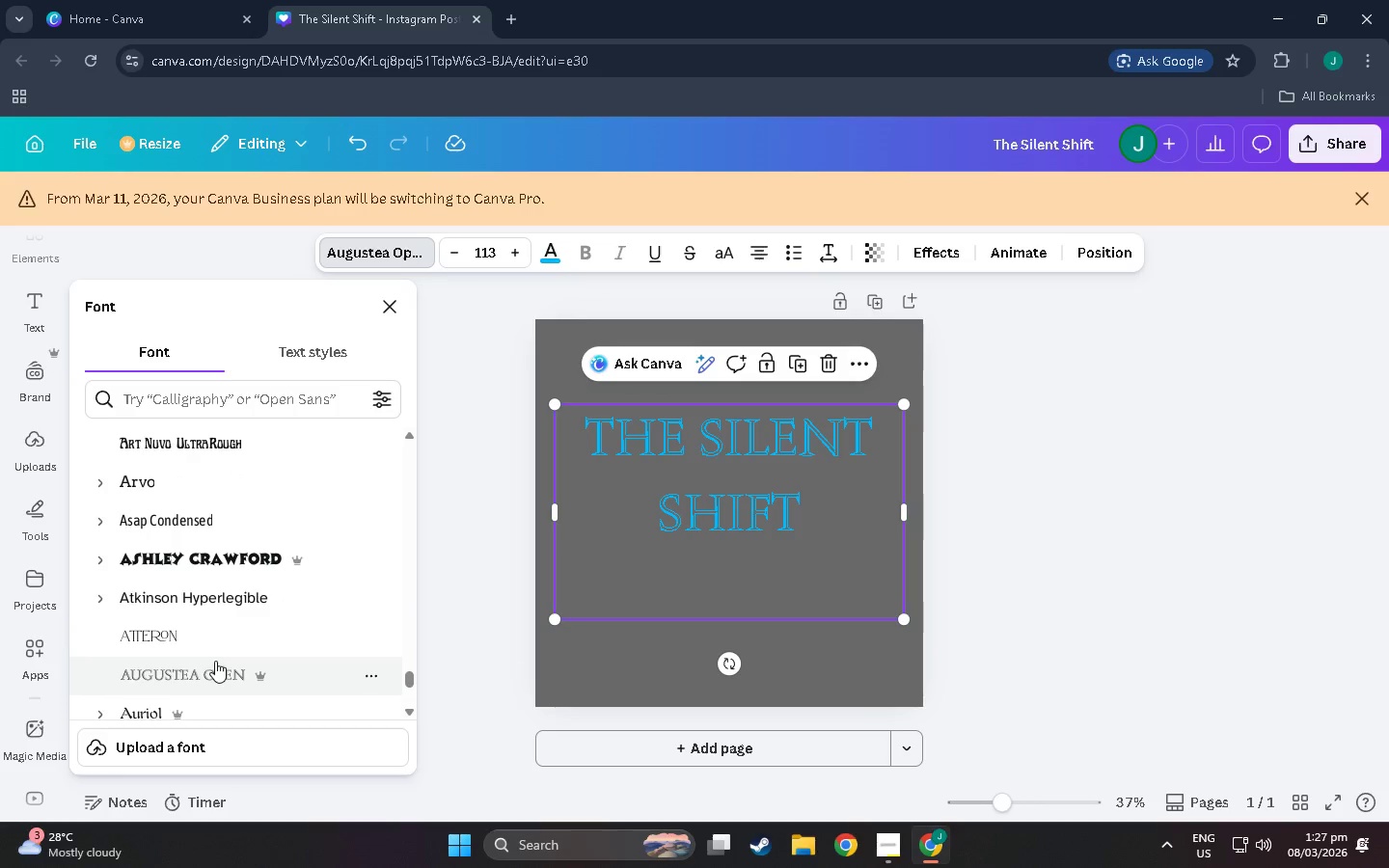 
scroll: coordinate [215, 661], scroll_direction: down, amount: 1.0
 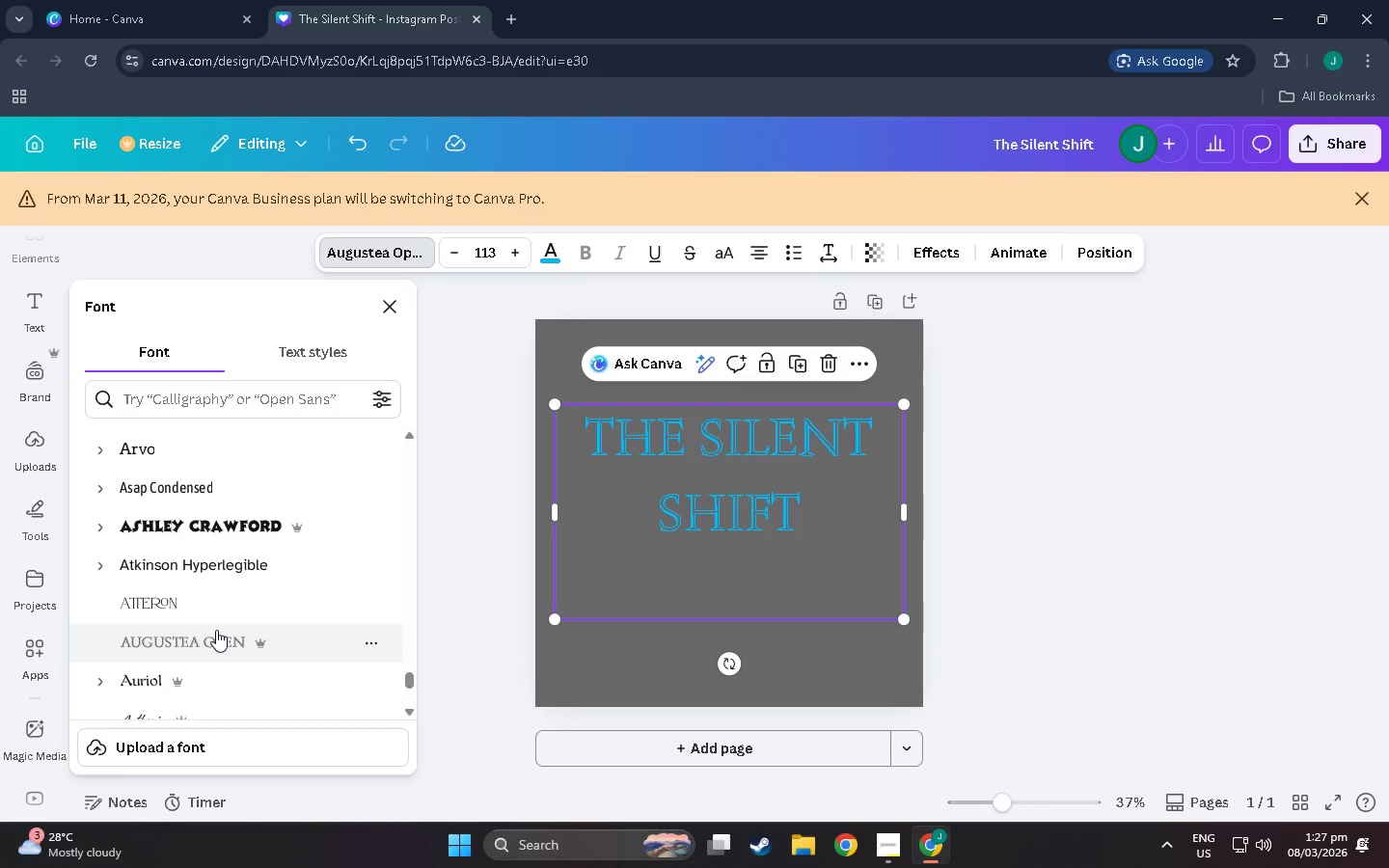 
left_click([216, 630])
 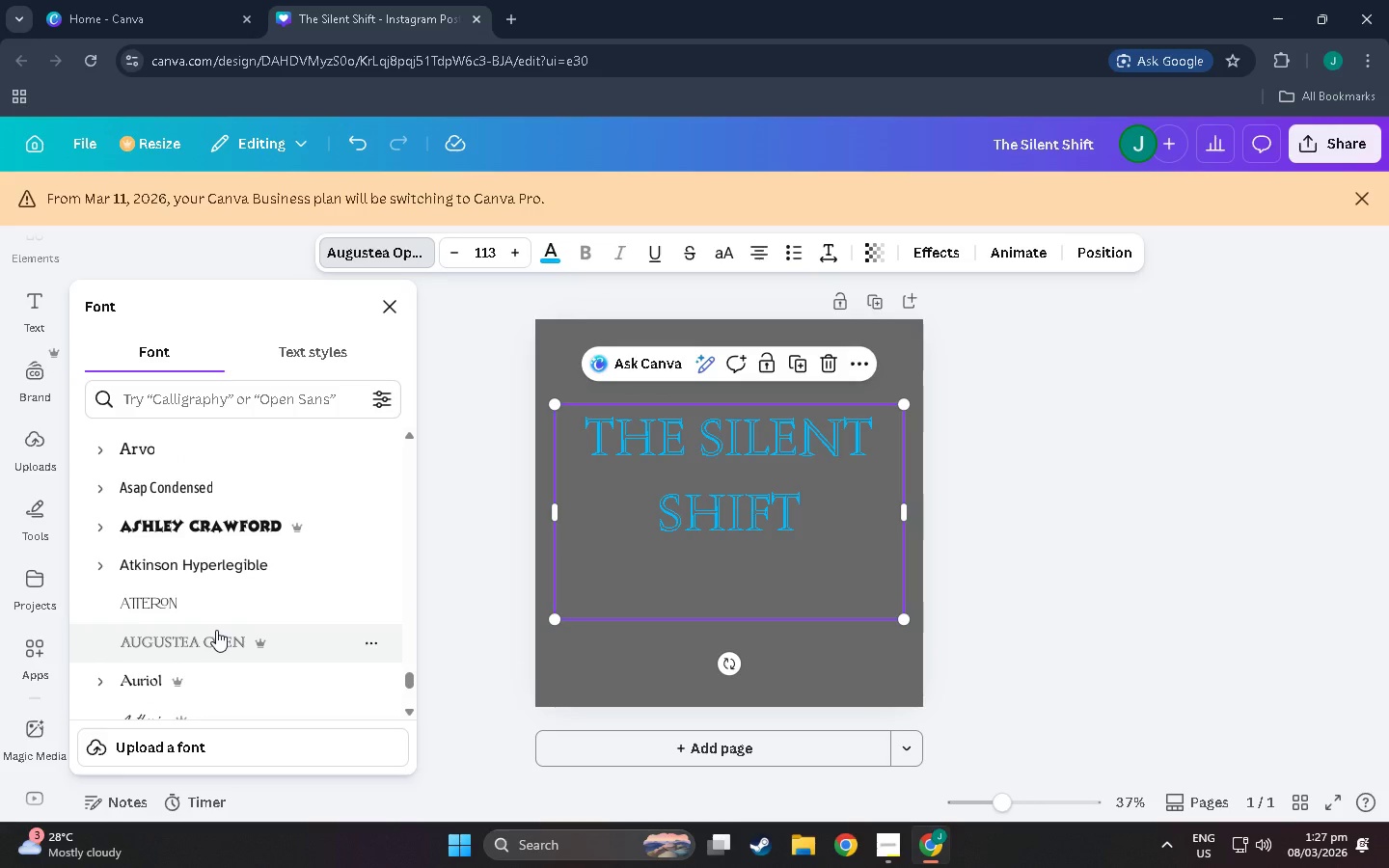 
scroll: coordinate [216, 630], scroll_direction: down, amount: 2.0
 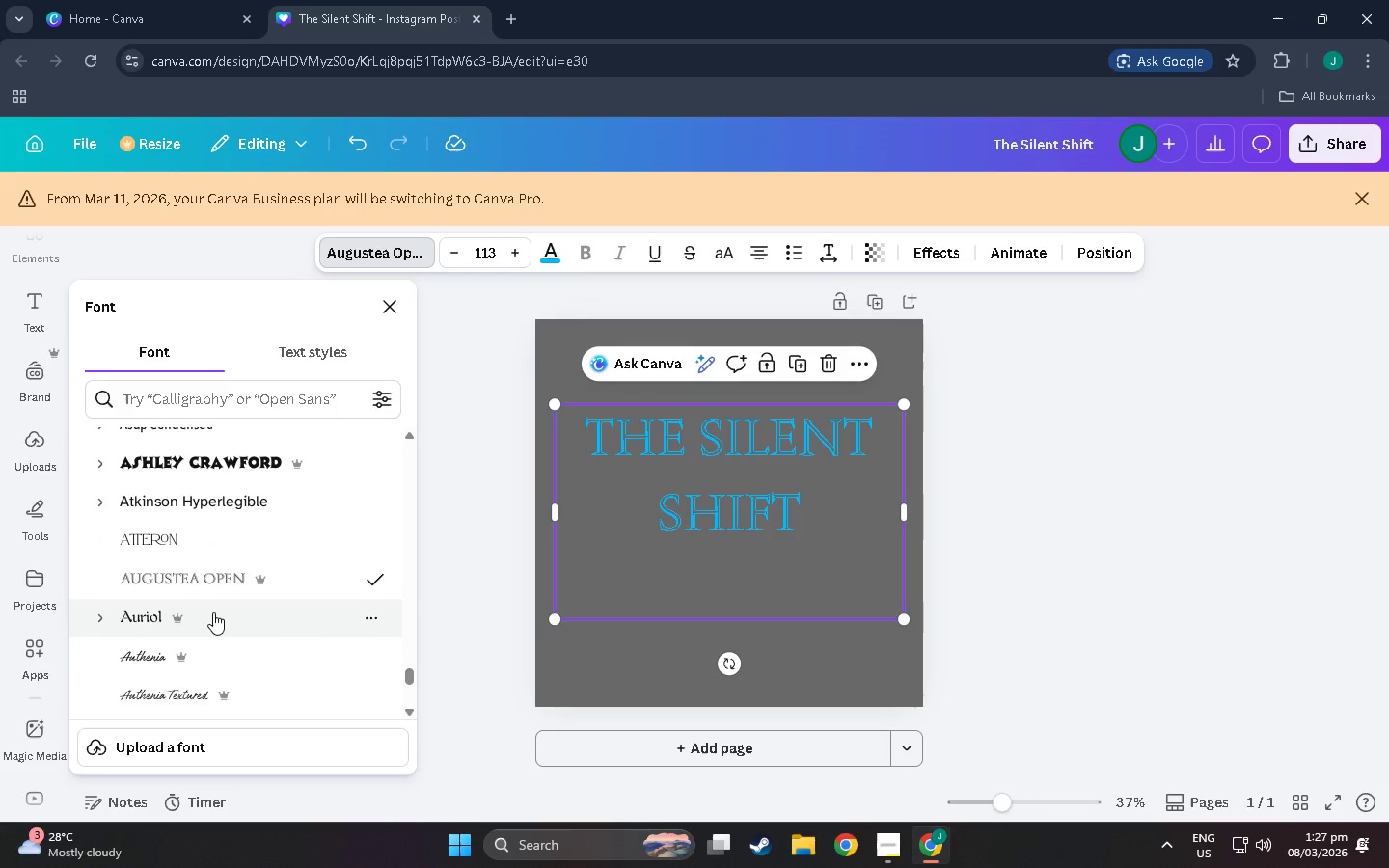 
left_click([213, 612])
 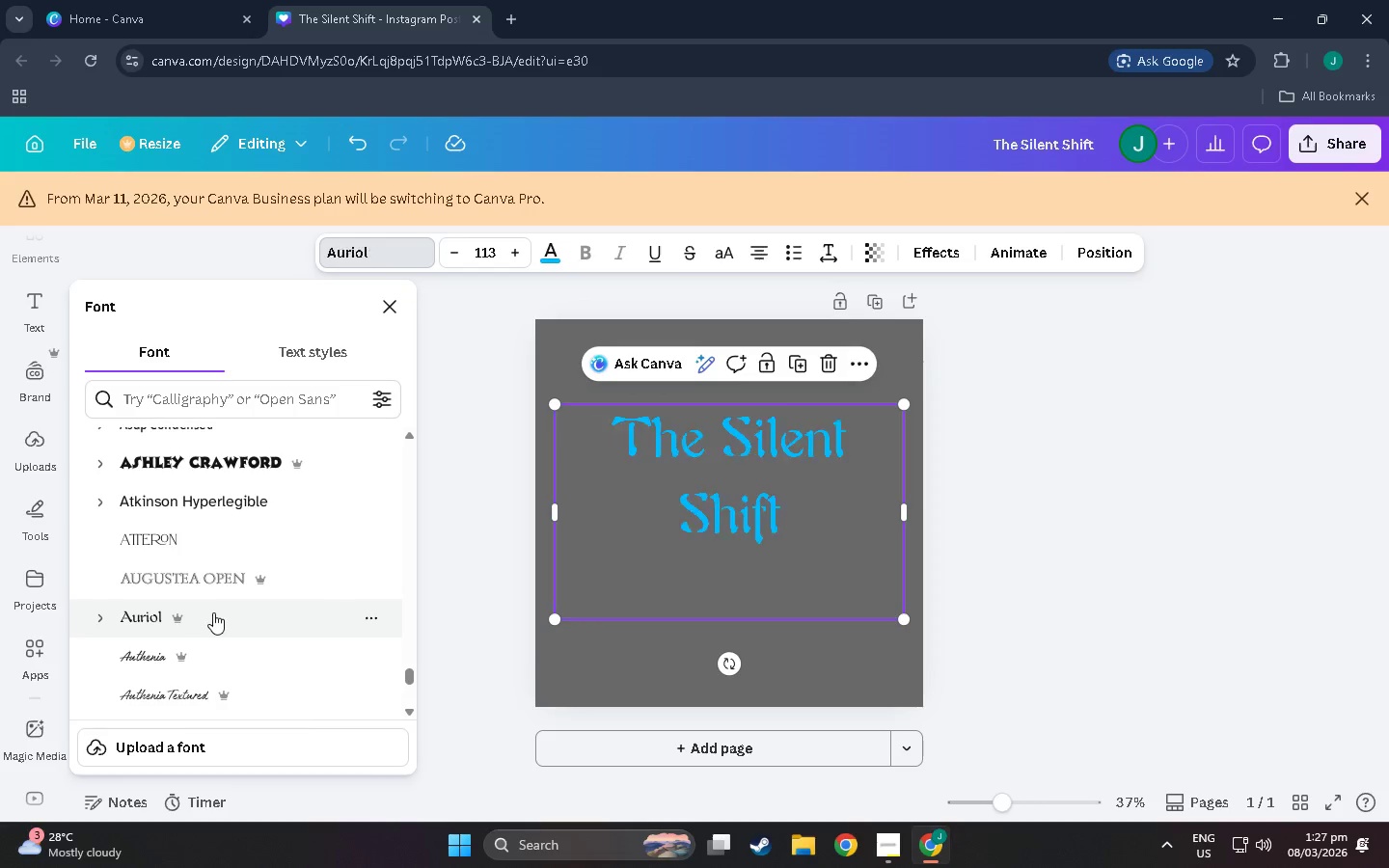 
scroll: coordinate [213, 612], scroll_direction: down, amount: 1.0
 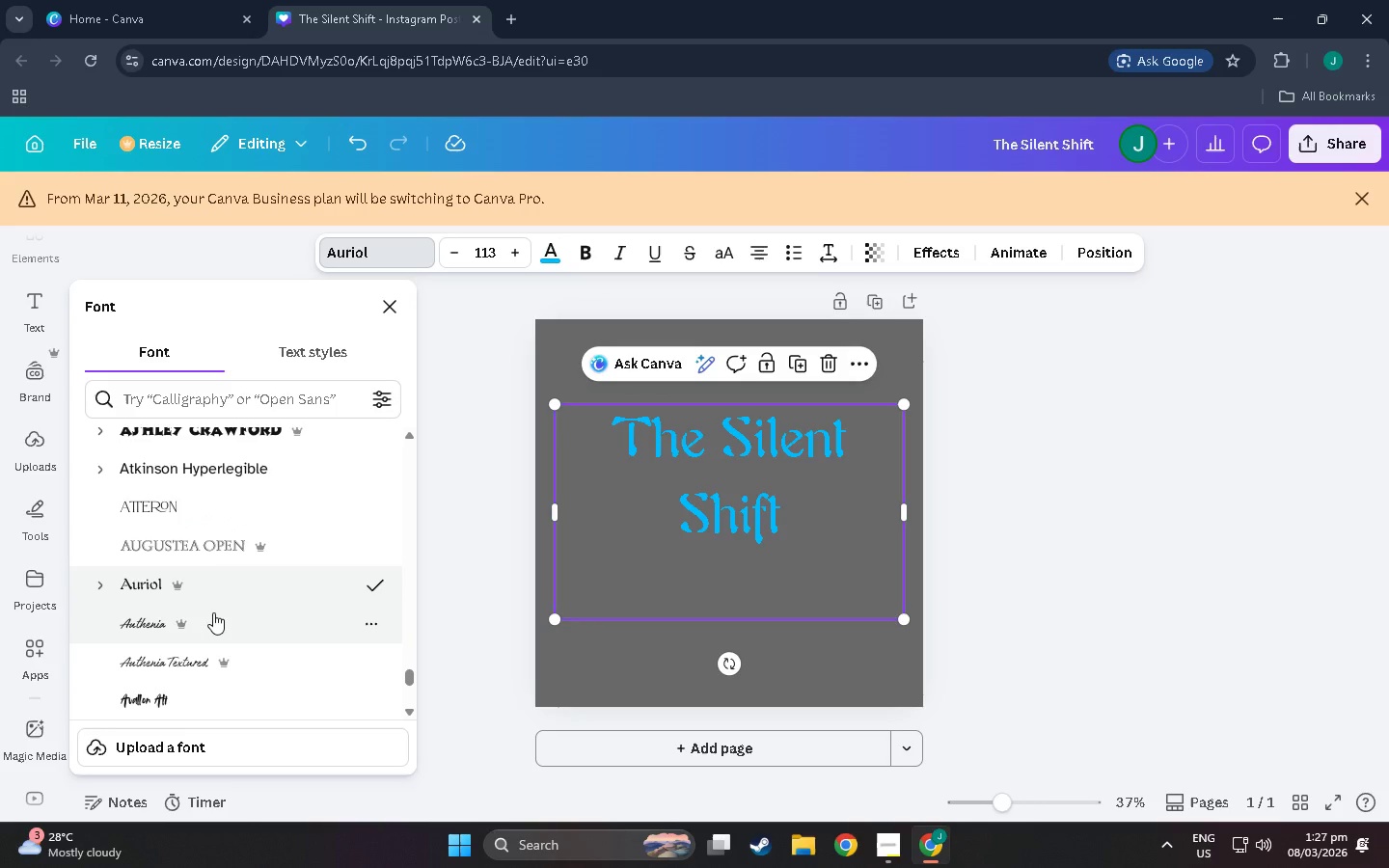 
left_click([213, 612])
 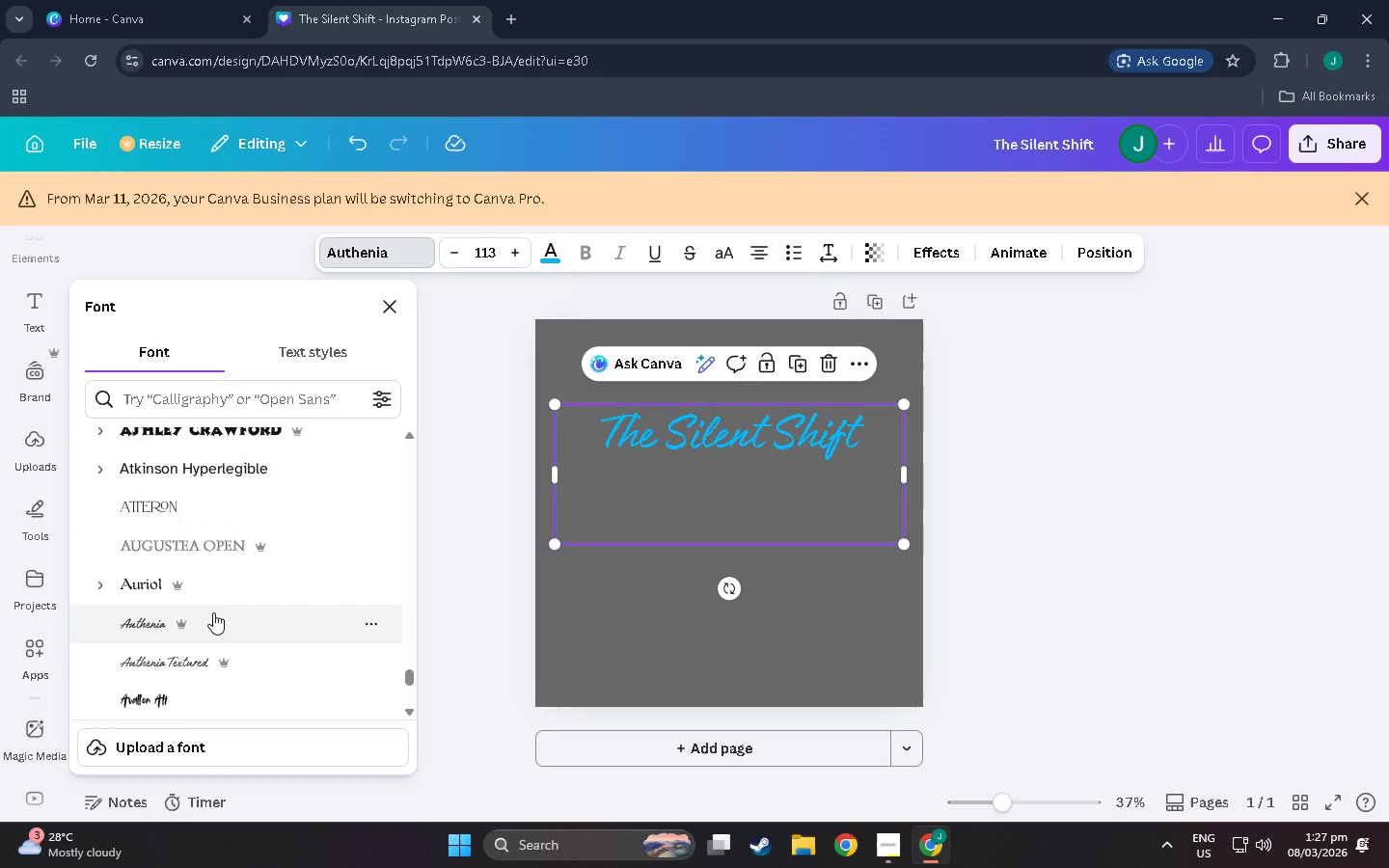 
scroll: coordinate [213, 612], scroll_direction: down, amount: 1.0
 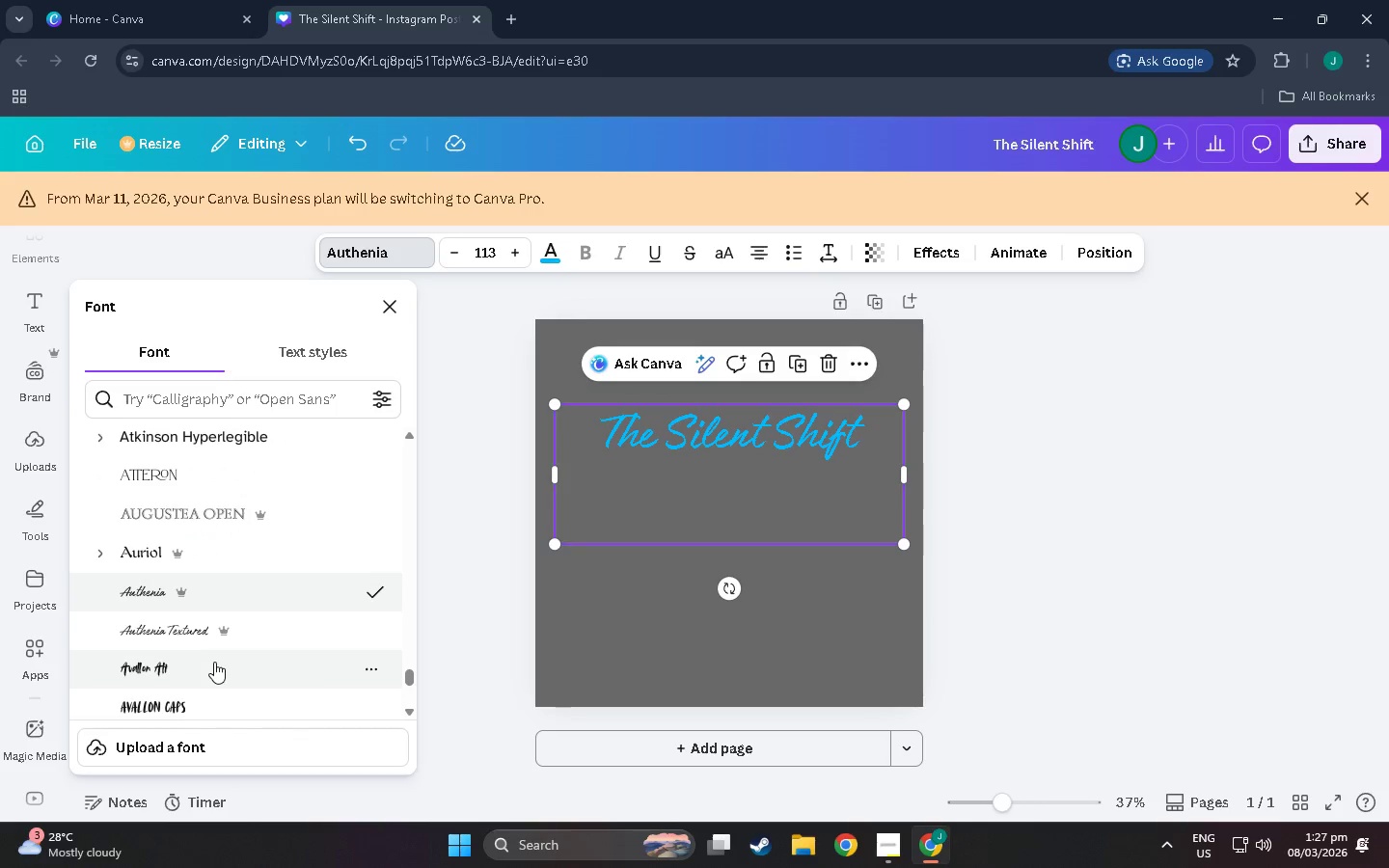 
left_click([217, 663])
 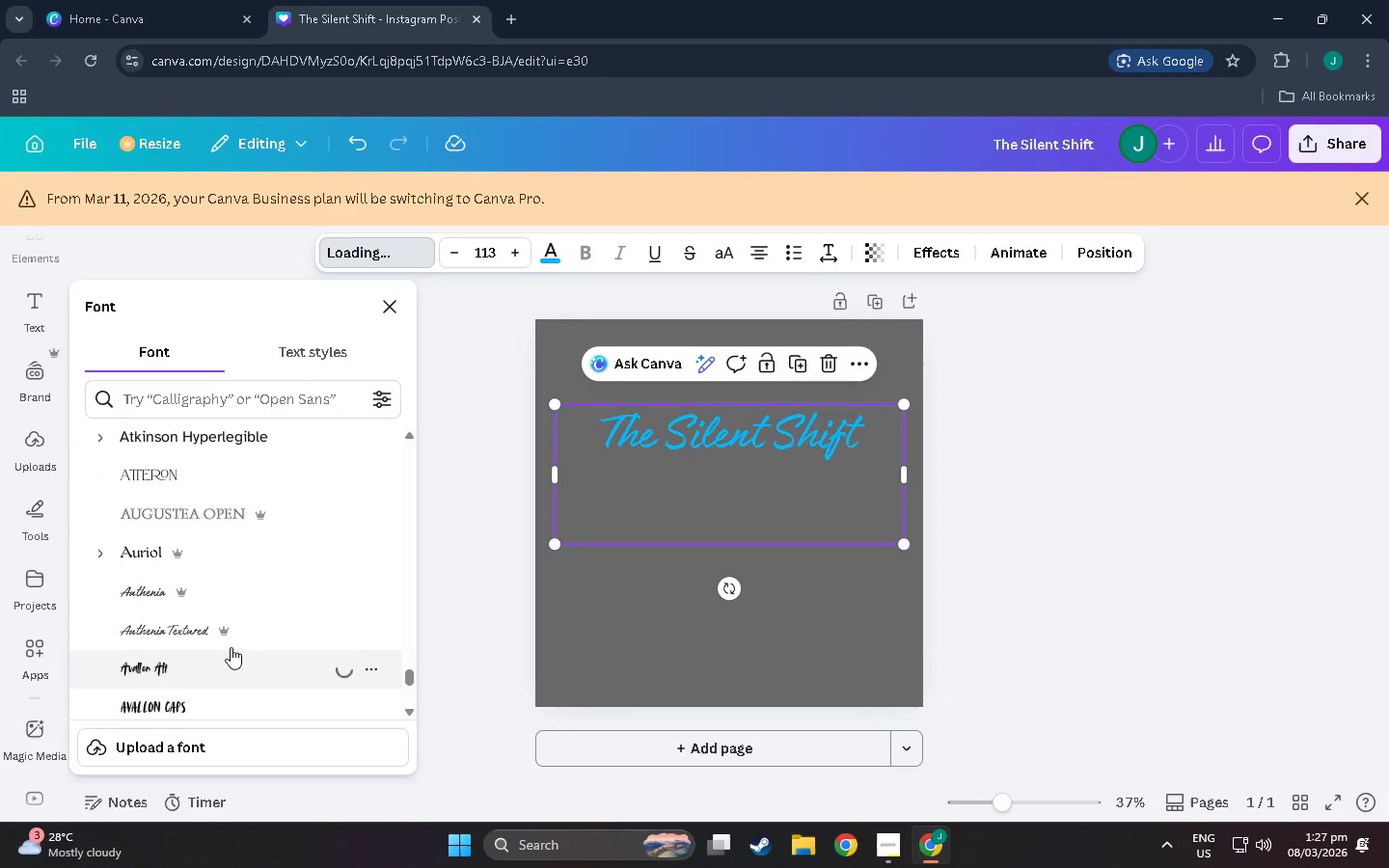 
scroll: coordinate [231, 647], scroll_direction: down, amount: 1.0
 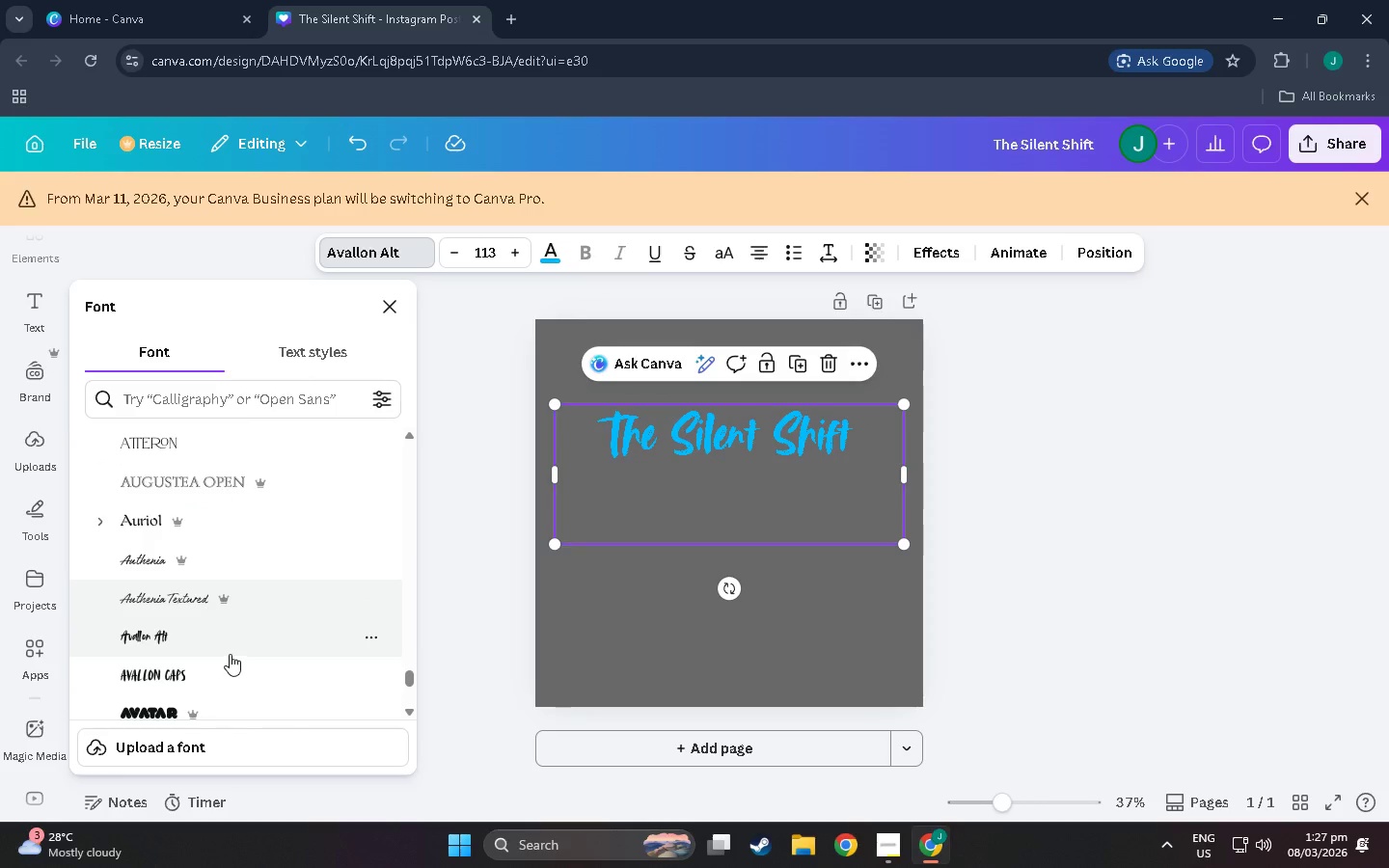 
left_click([230, 646])
 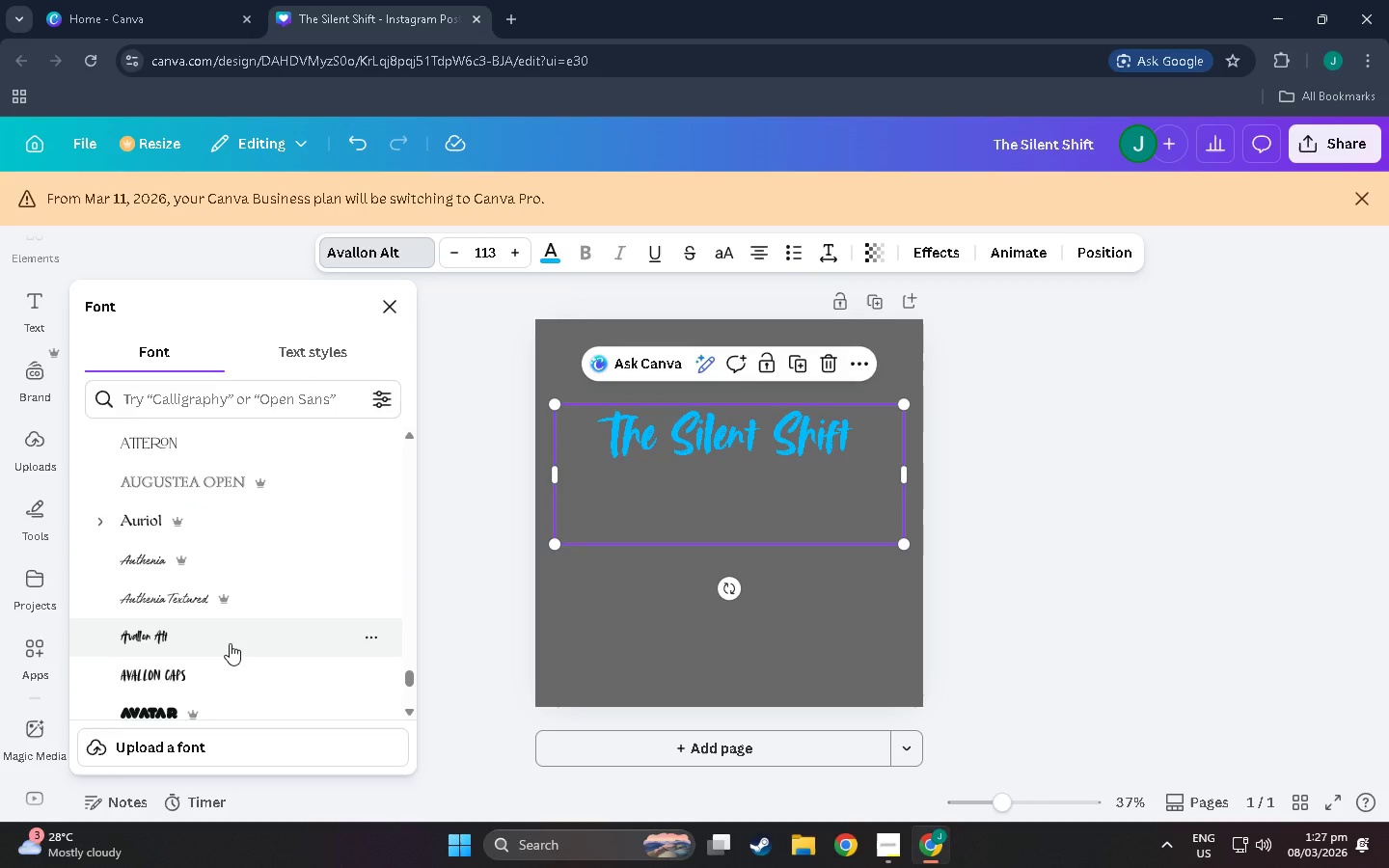 
scroll: coordinate [230, 643], scroll_direction: down, amount: 1.0
 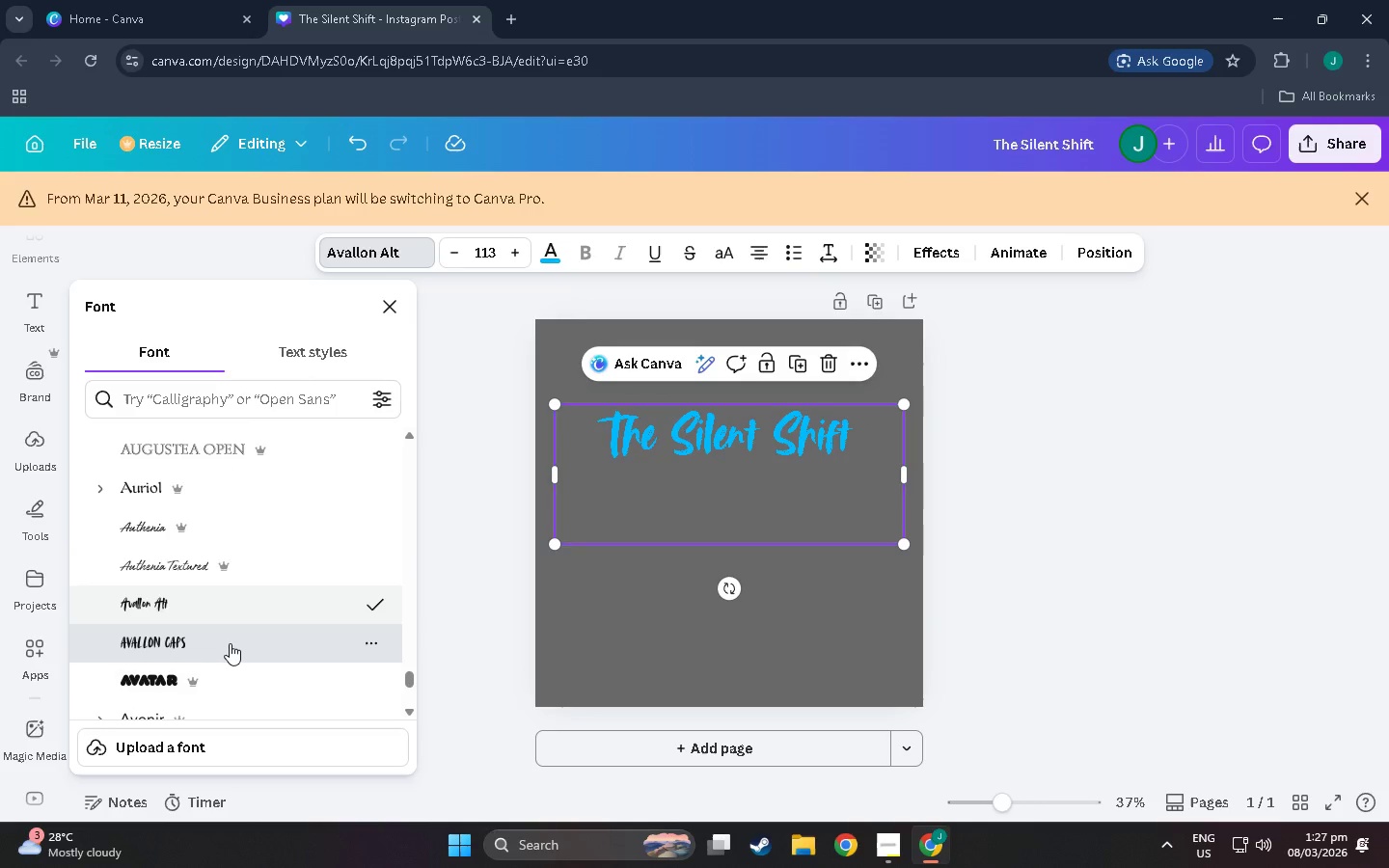 
left_click([230, 643])
 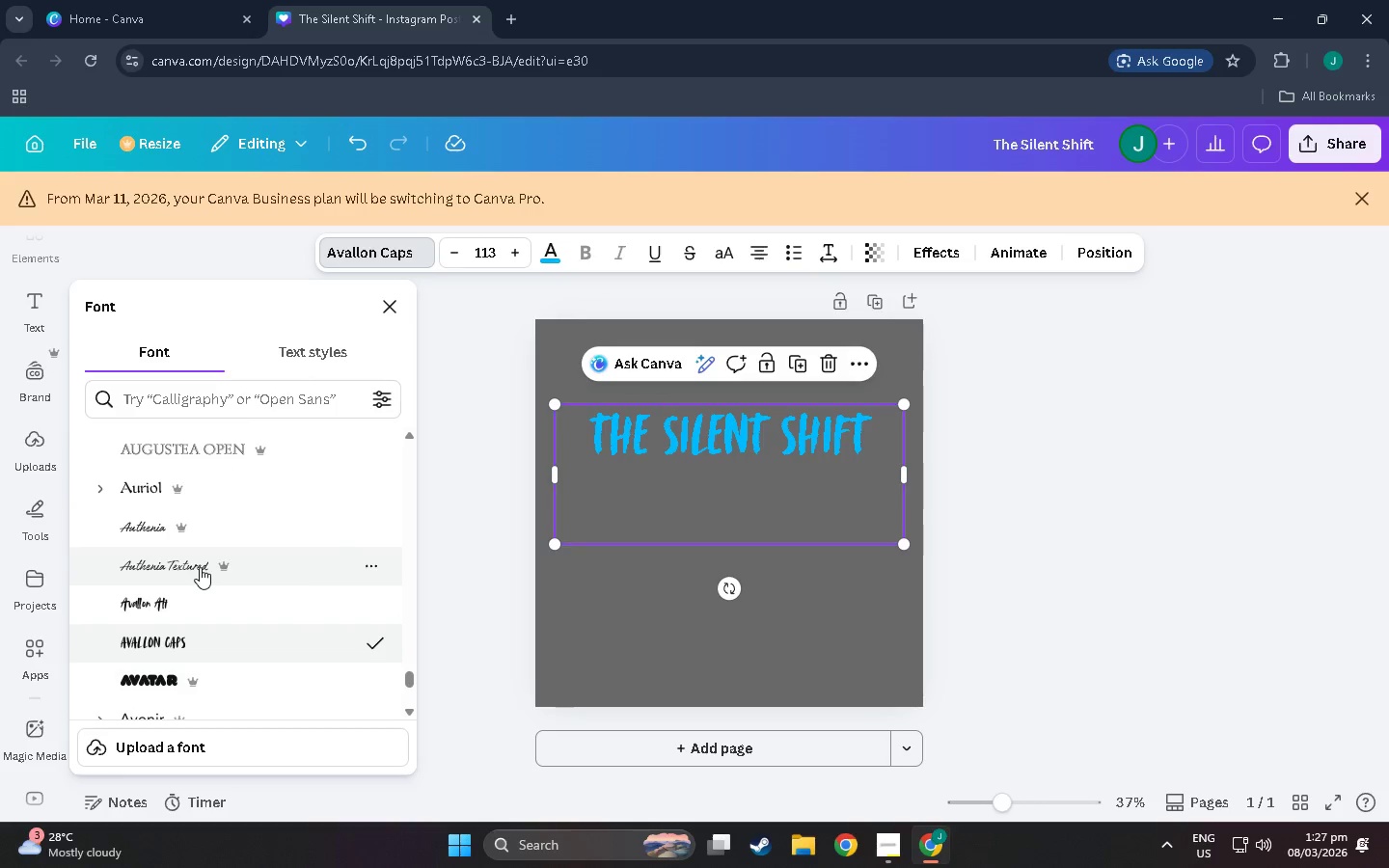 
left_click([228, 613])
 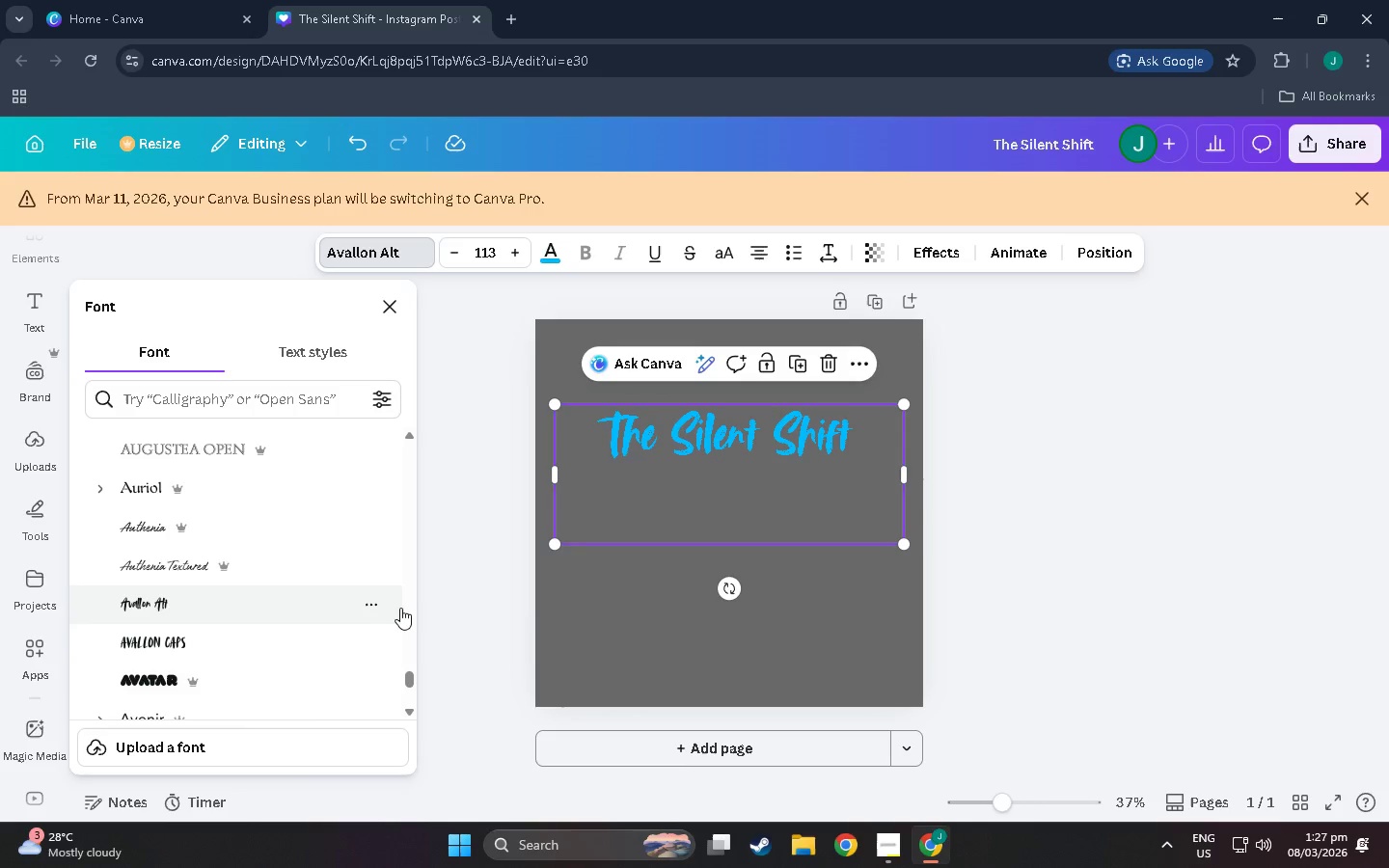 
left_click([378, 603])
 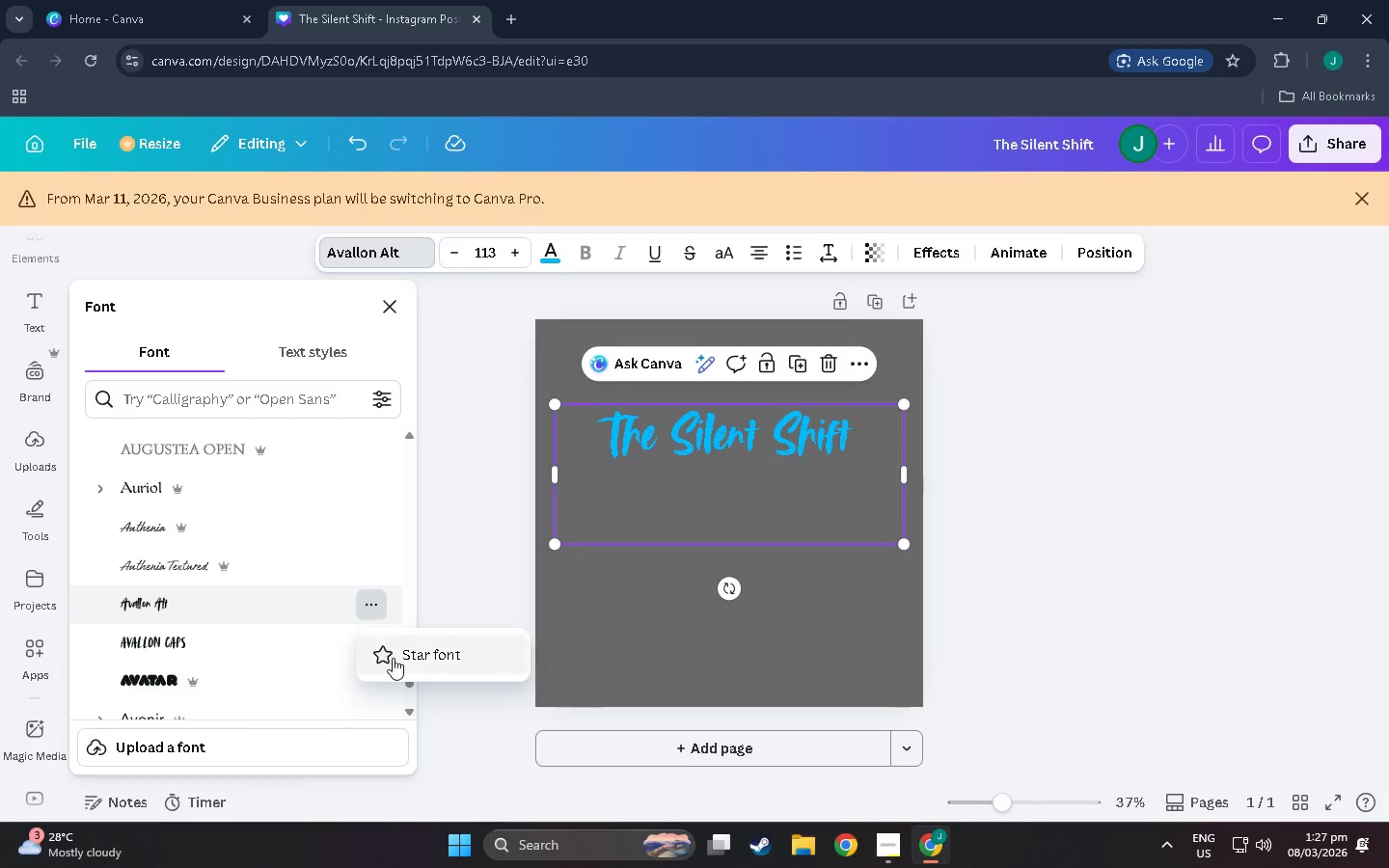 
left_click([393, 658])
 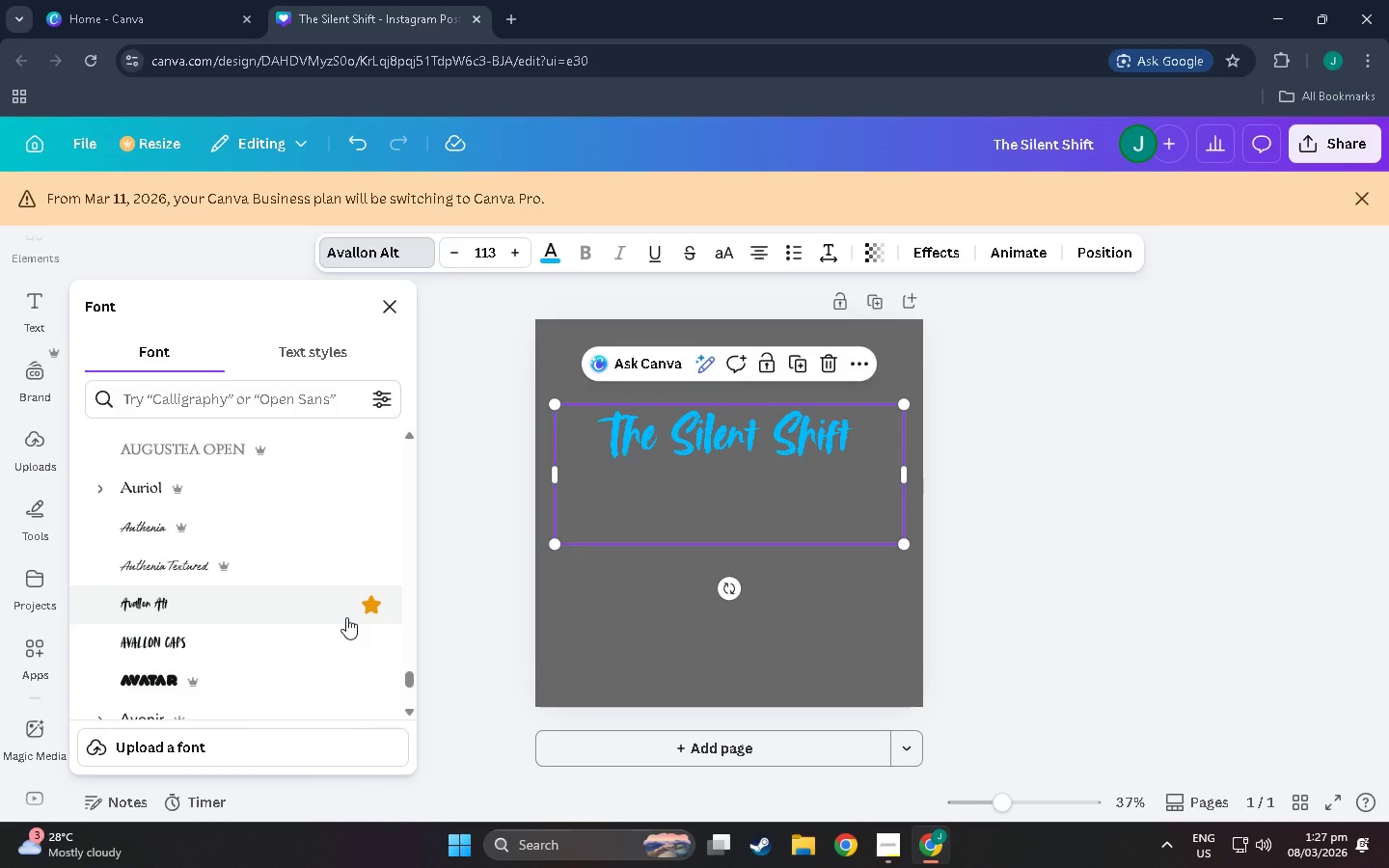 
scroll: coordinate [346, 617], scroll_direction: down, amount: 2.0
 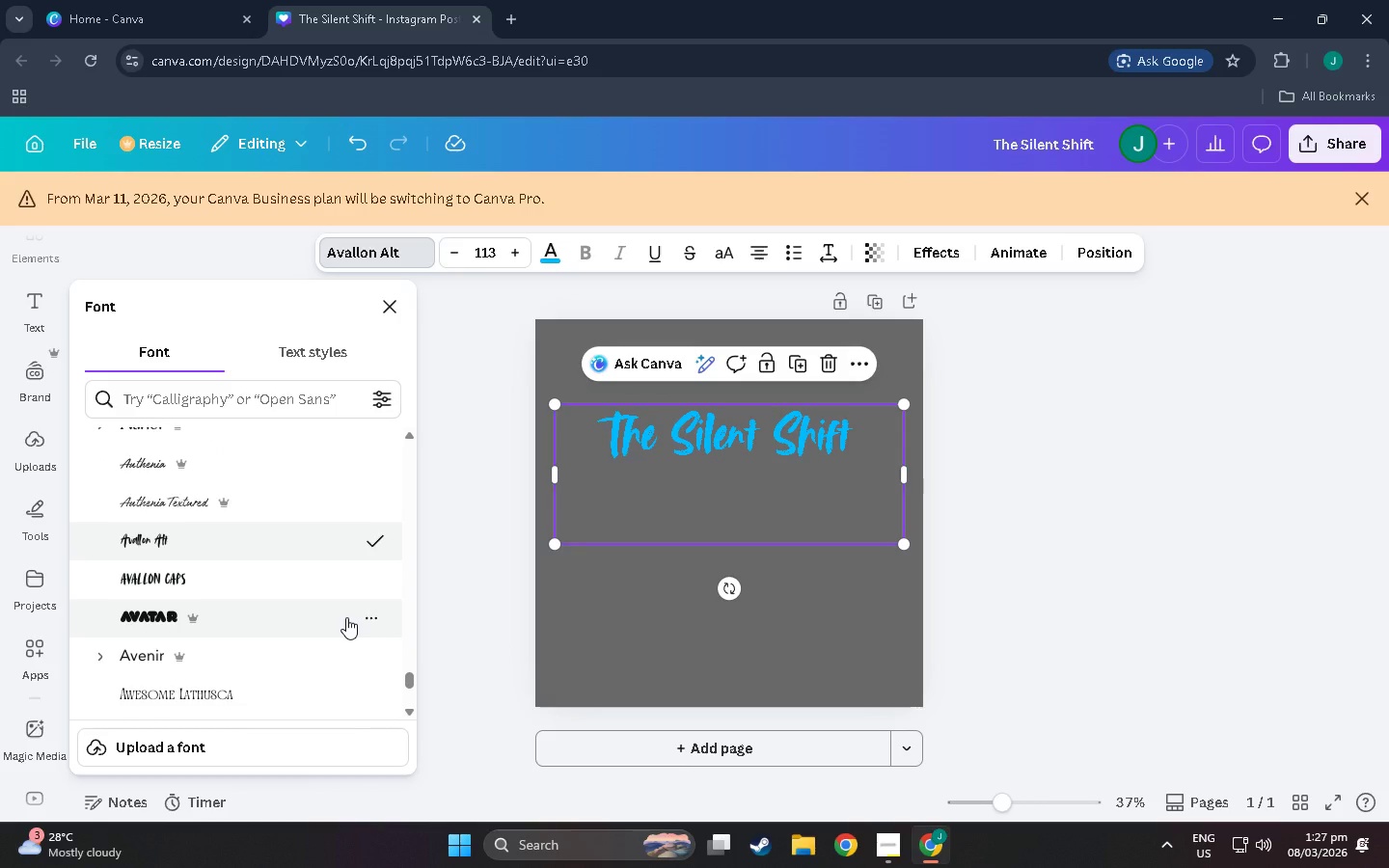 
wait(5.54)
 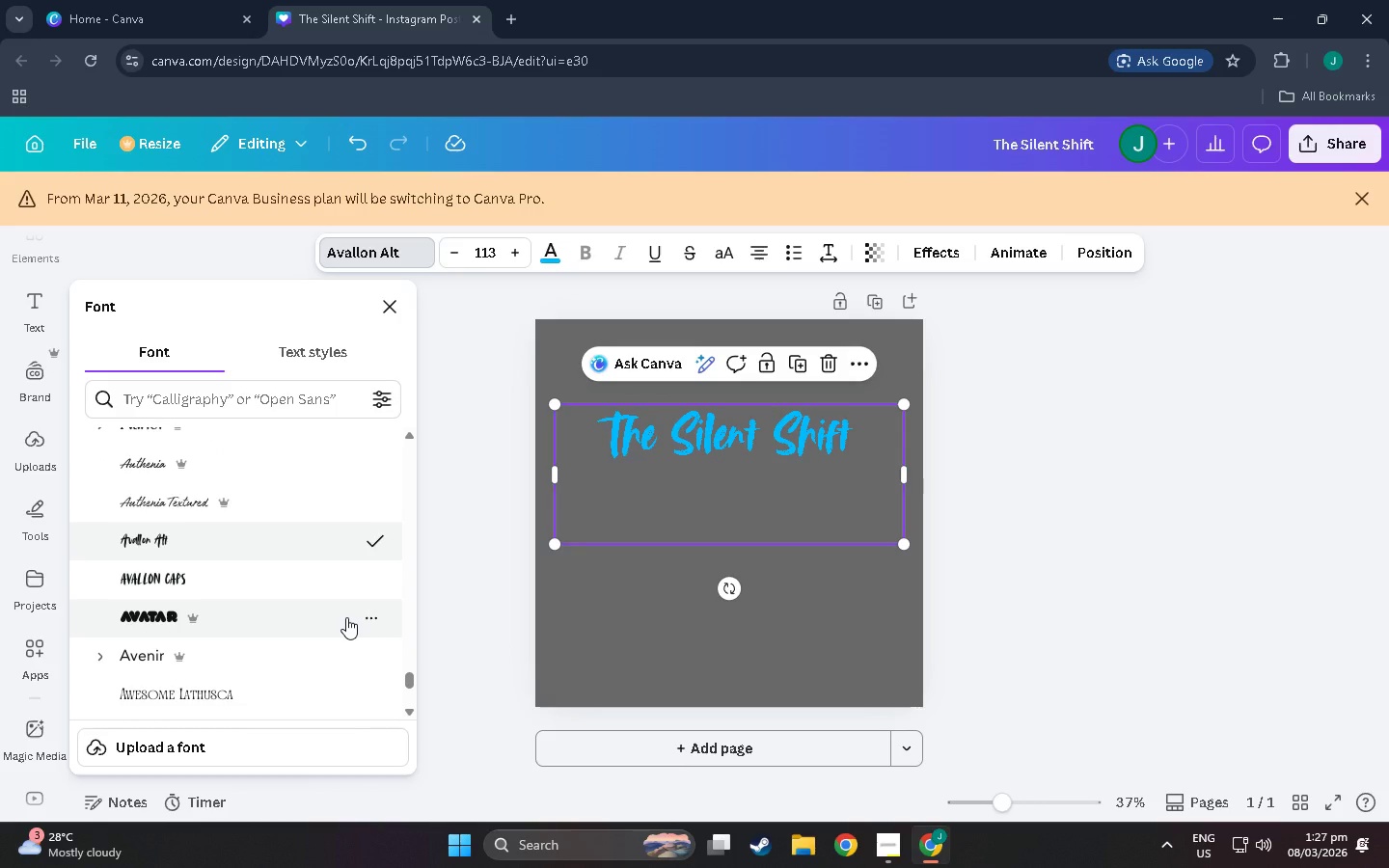 
scroll: coordinate [346, 617], scroll_direction: down, amount: 3.0
 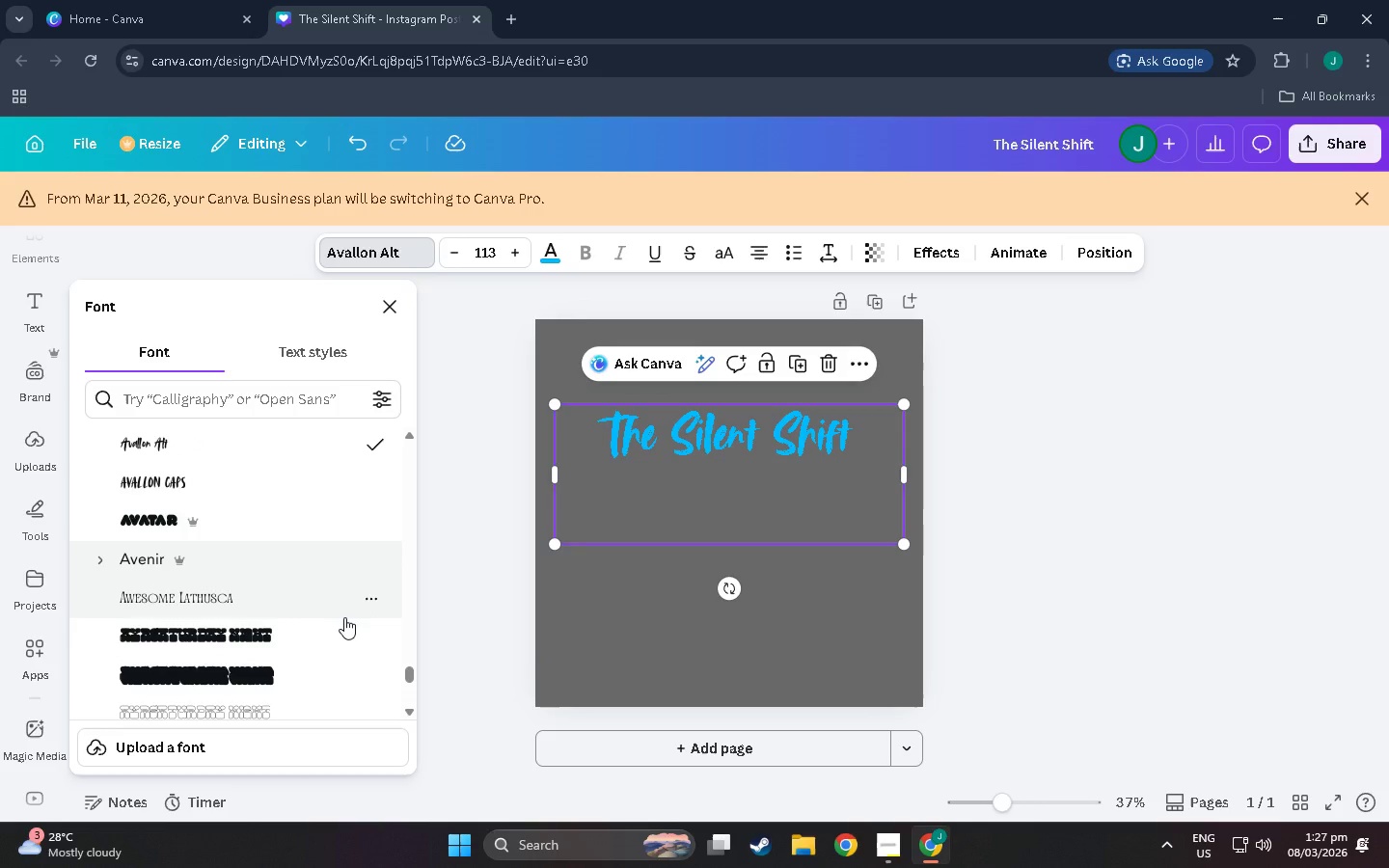 
wait(5.7)
 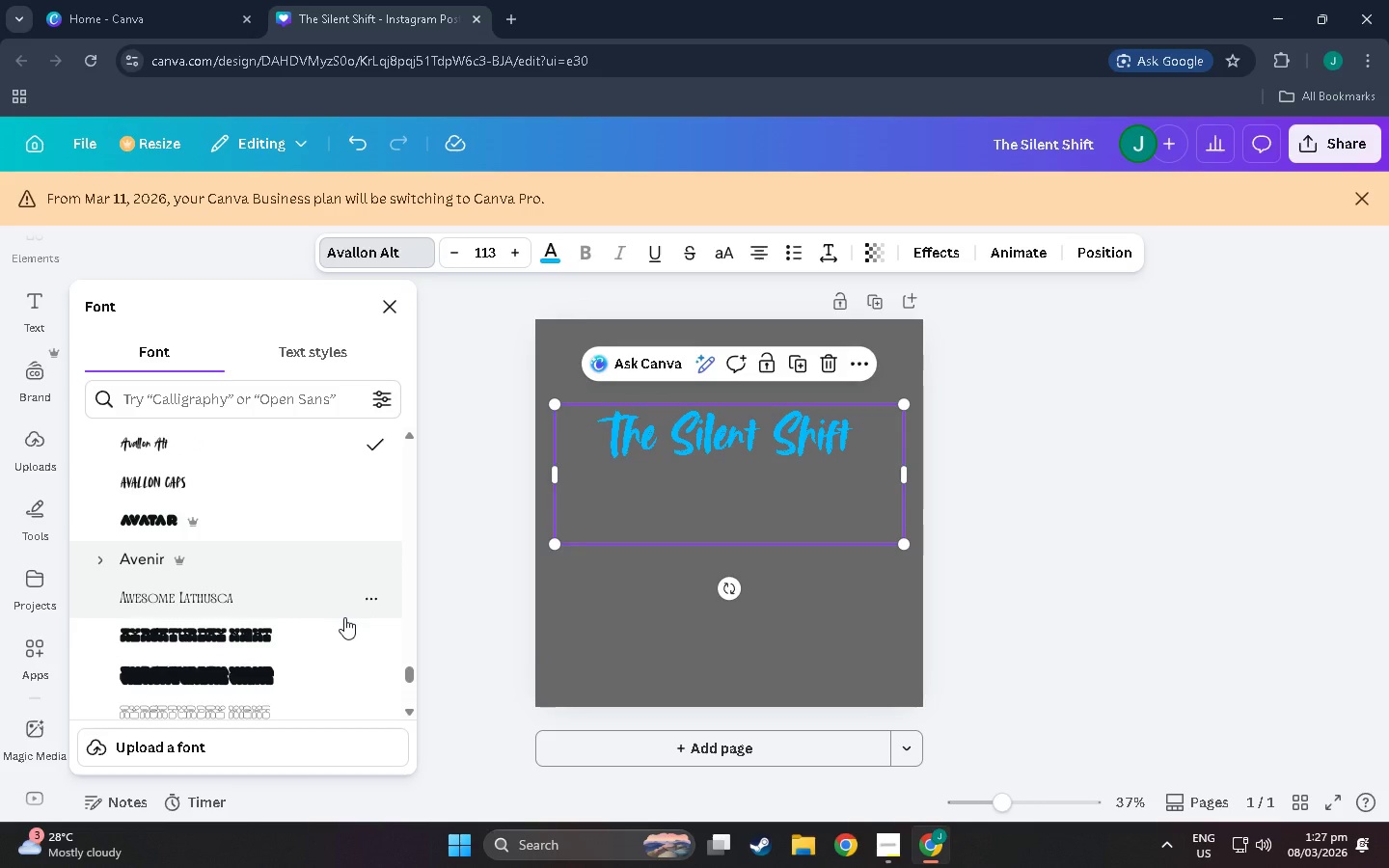 
scroll: coordinate [342, 618], scroll_direction: down, amount: 3.0
 